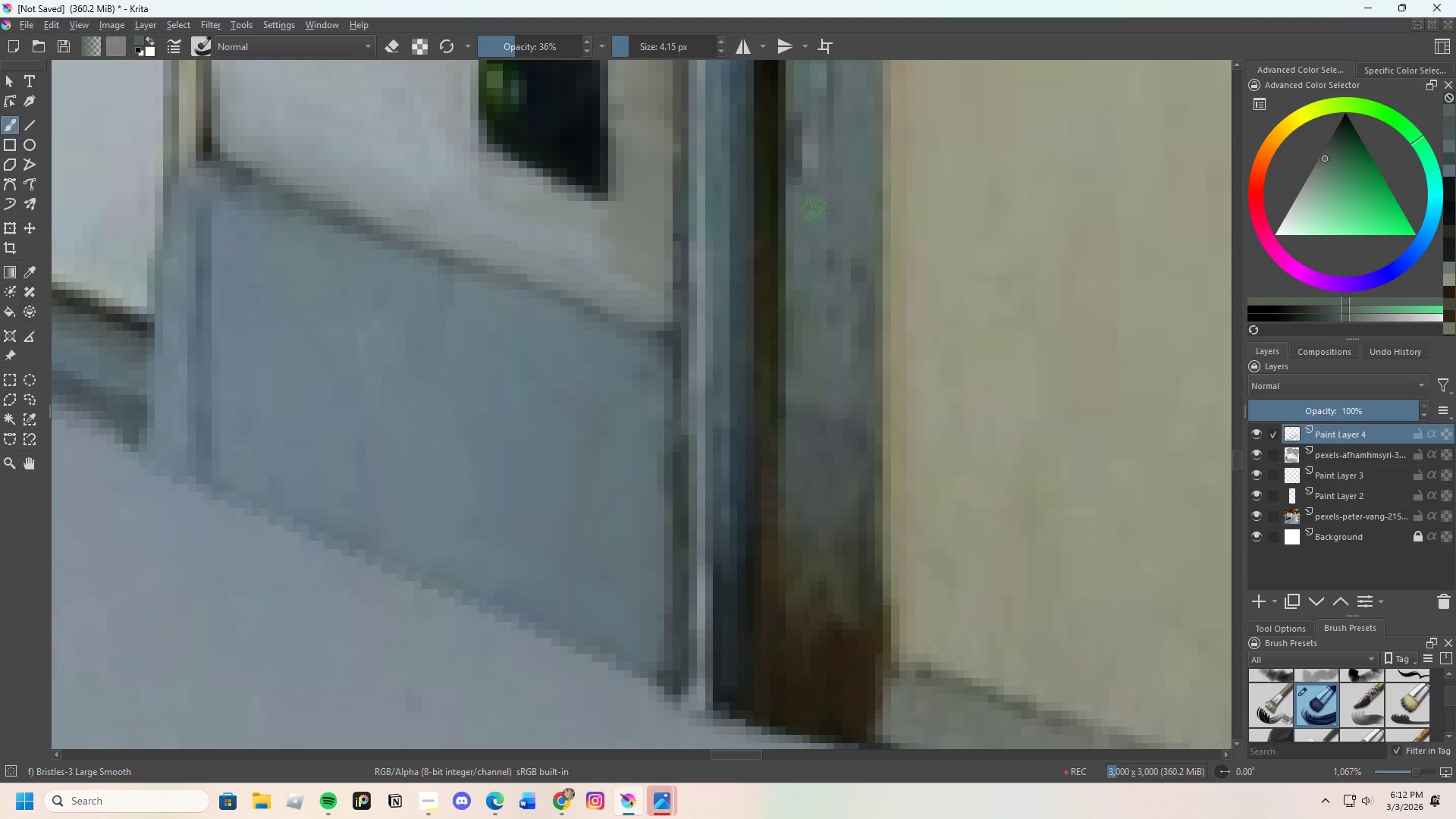 
left_click_drag(start_coordinate=[814, 296], to_coordinate=[845, 190])
 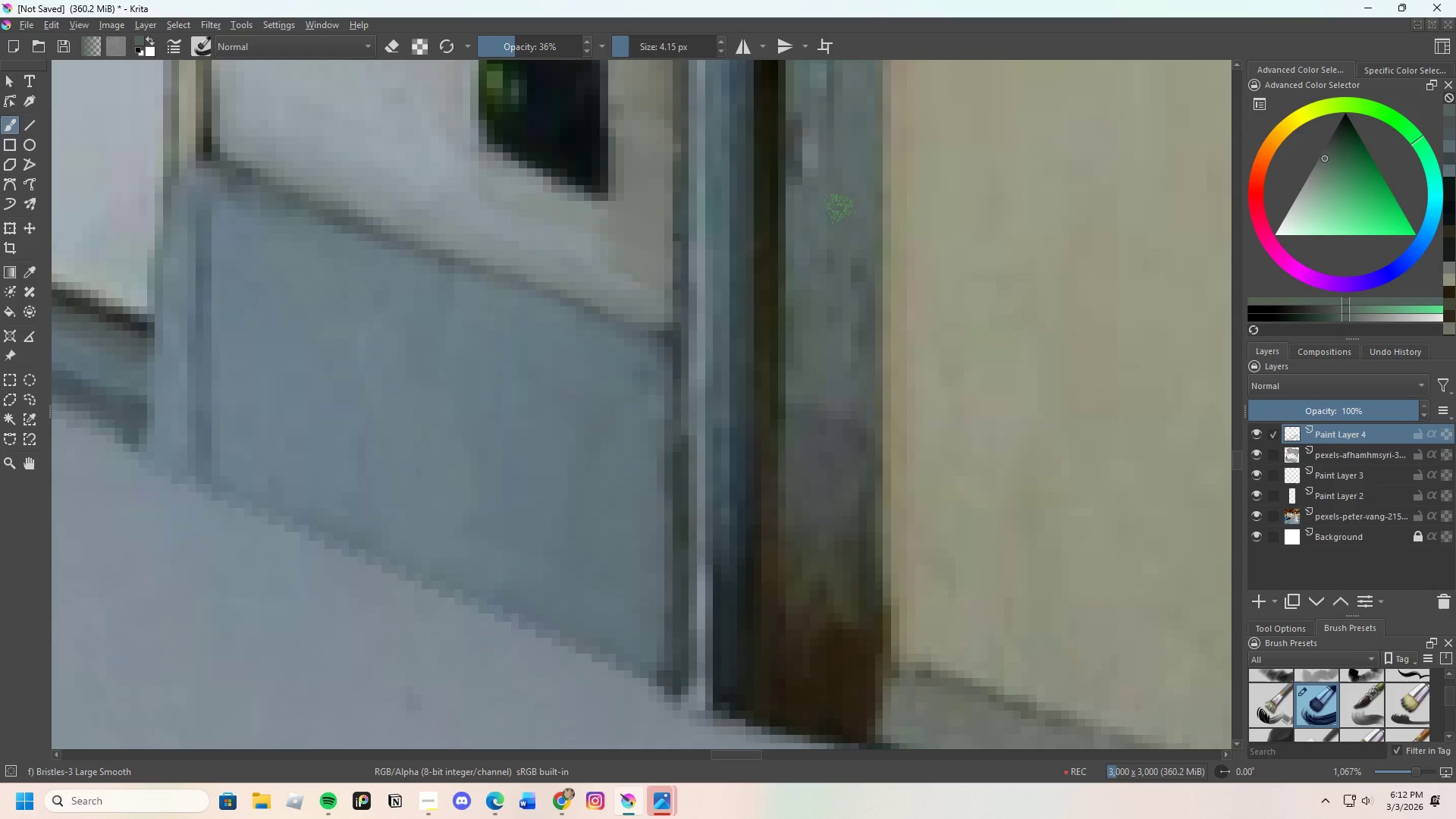 
left_click_drag(start_coordinate=[839, 209], to_coordinate=[843, 264])
 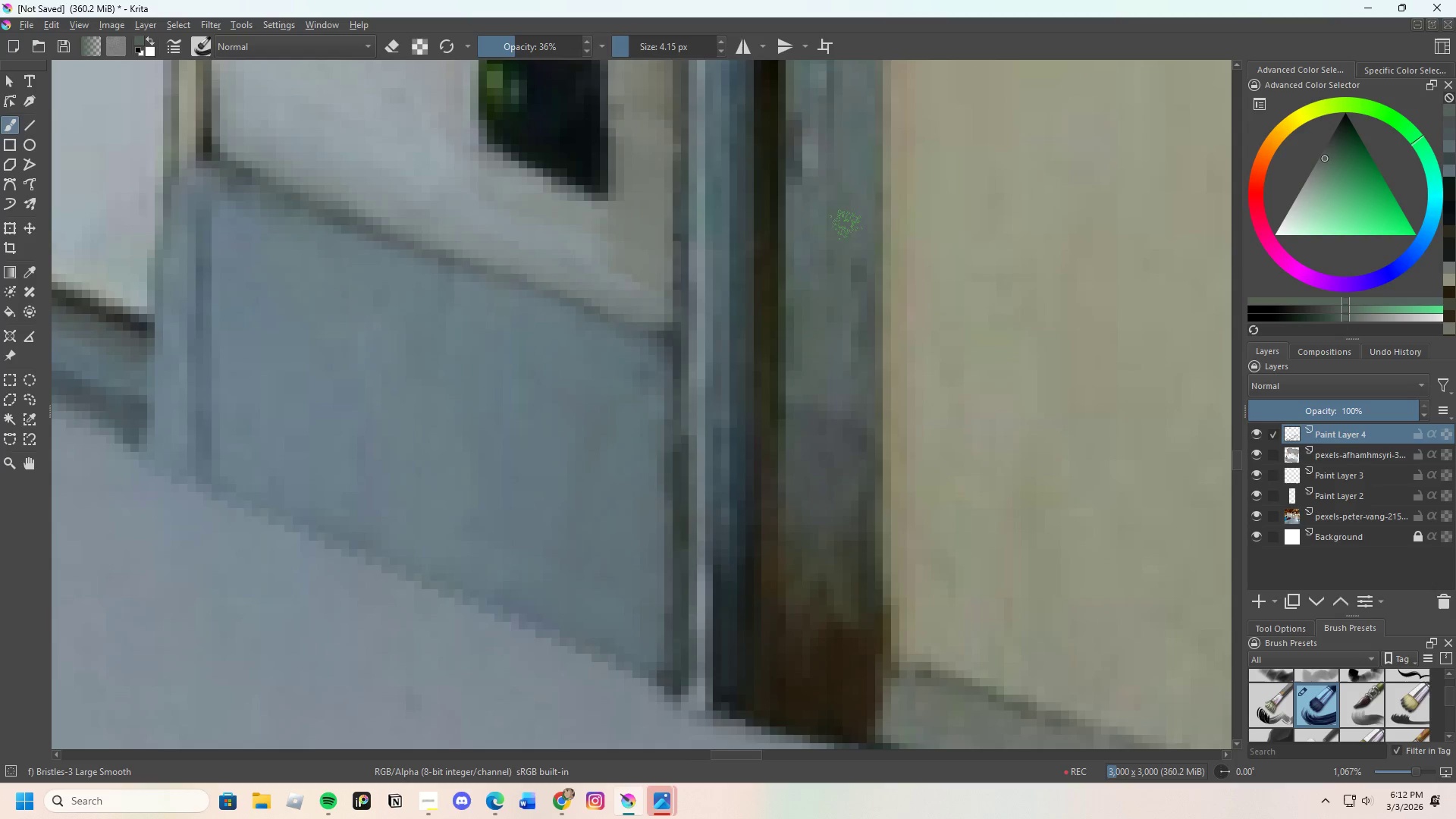 
left_click_drag(start_coordinate=[845, 253], to_coordinate=[868, 244])
 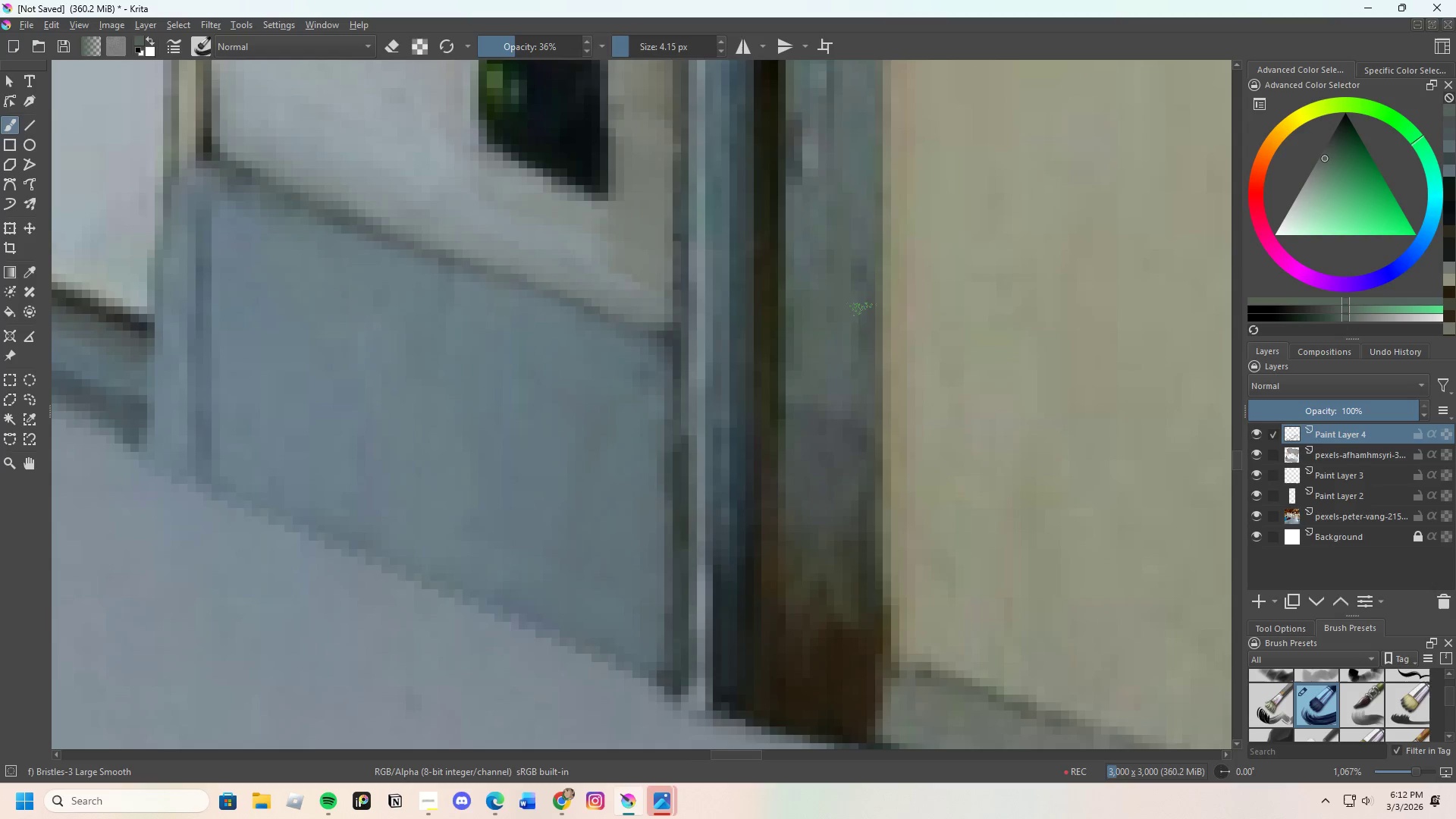 
left_click_drag(start_coordinate=[861, 237], to_coordinate=[861, 266])
 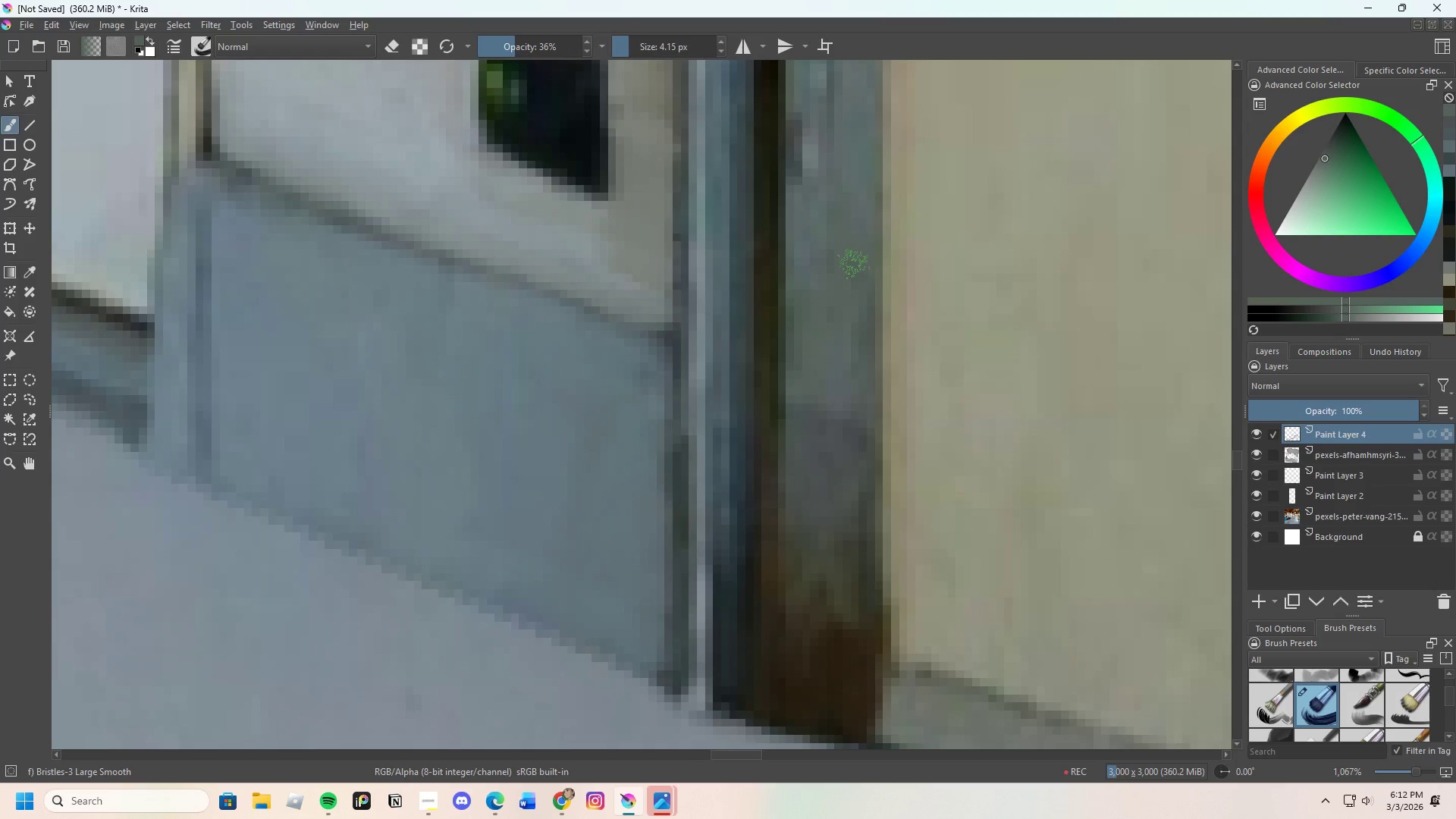 
left_click_drag(start_coordinate=[842, 325], to_coordinate=[843, 400])
 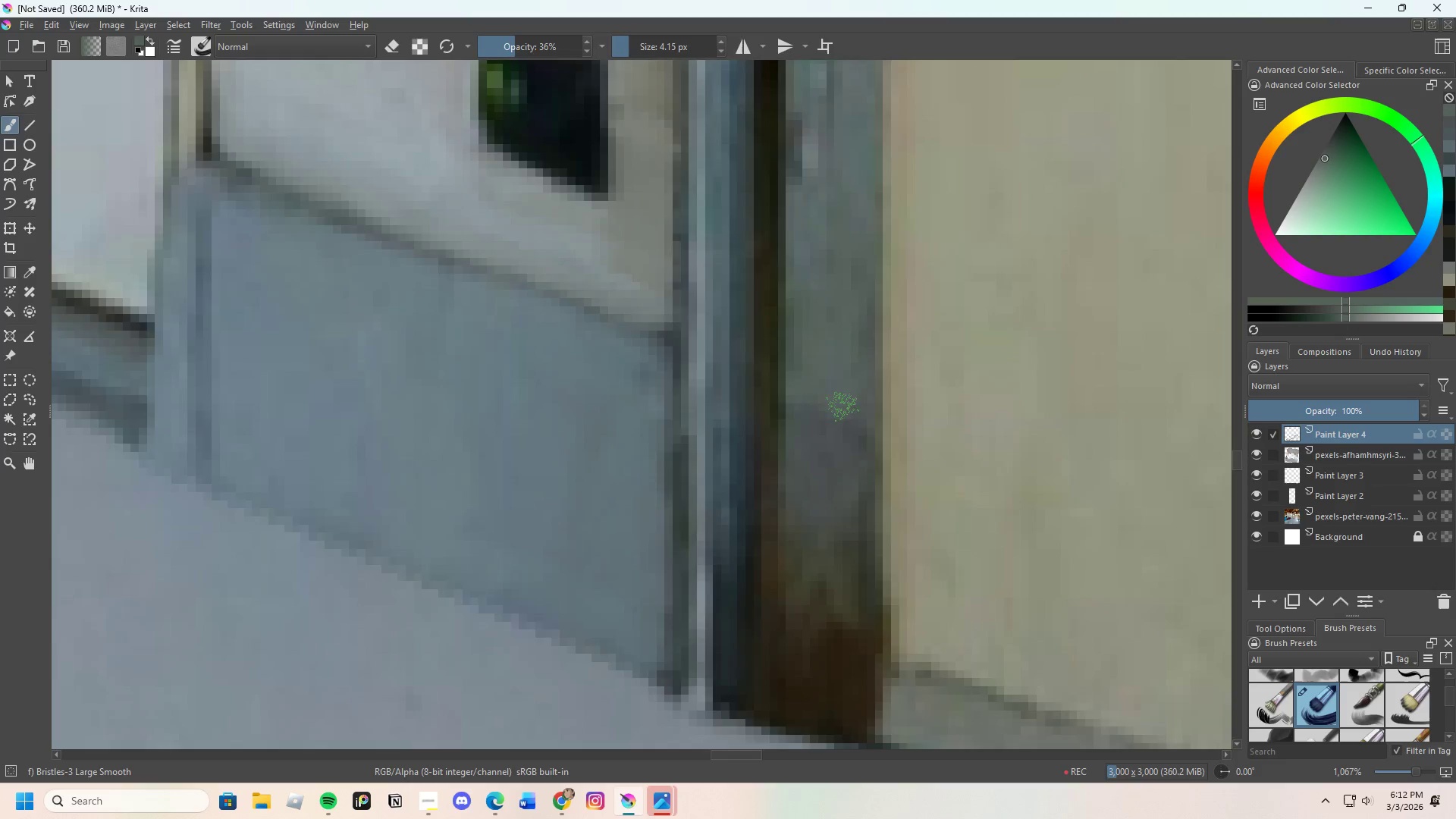 
scroll: coordinate [802, 401], scroll_direction: down, amount: 4.0
 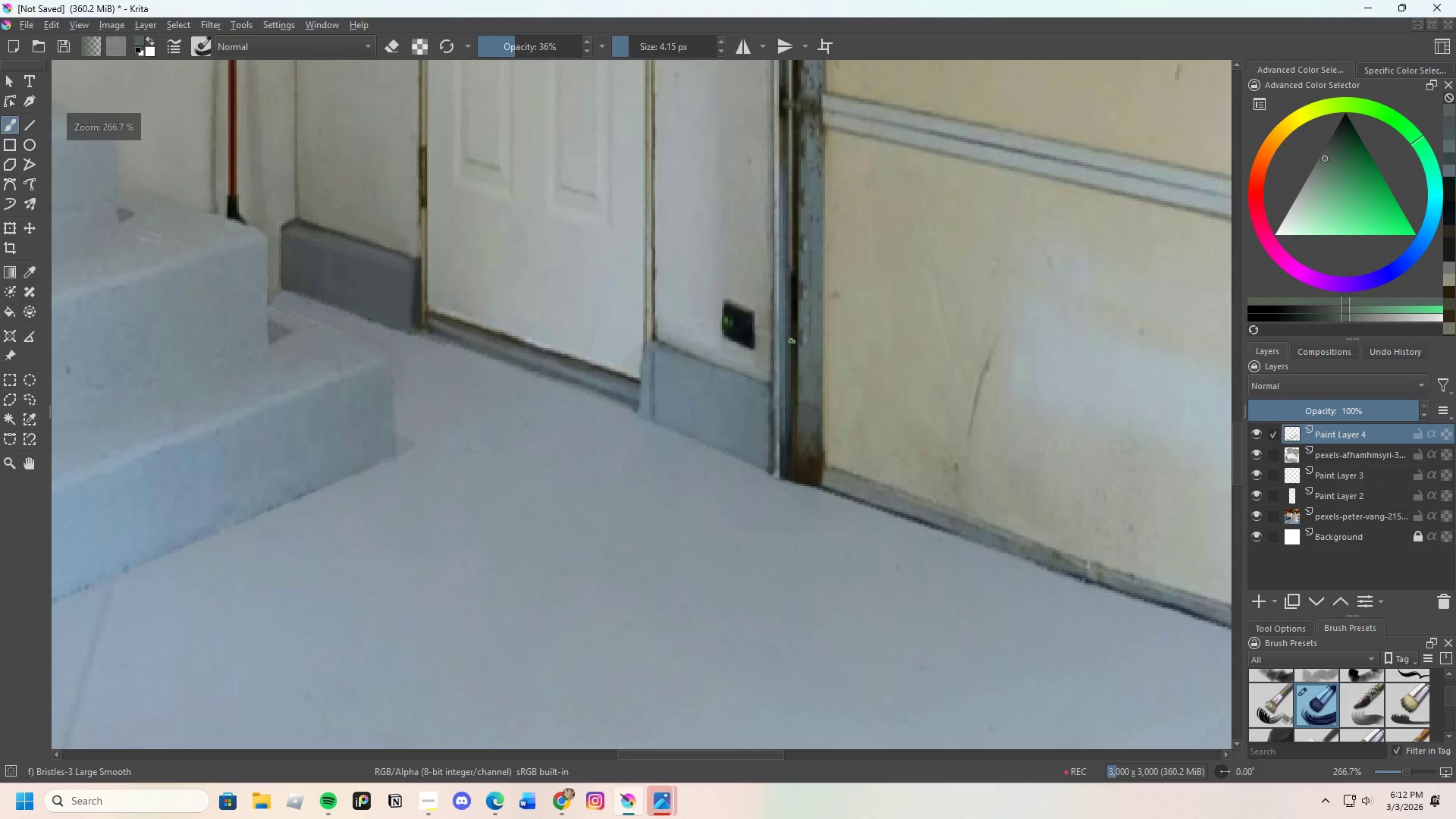 
scroll: coordinate [806, 322], scroll_direction: up, amount: 3.0
 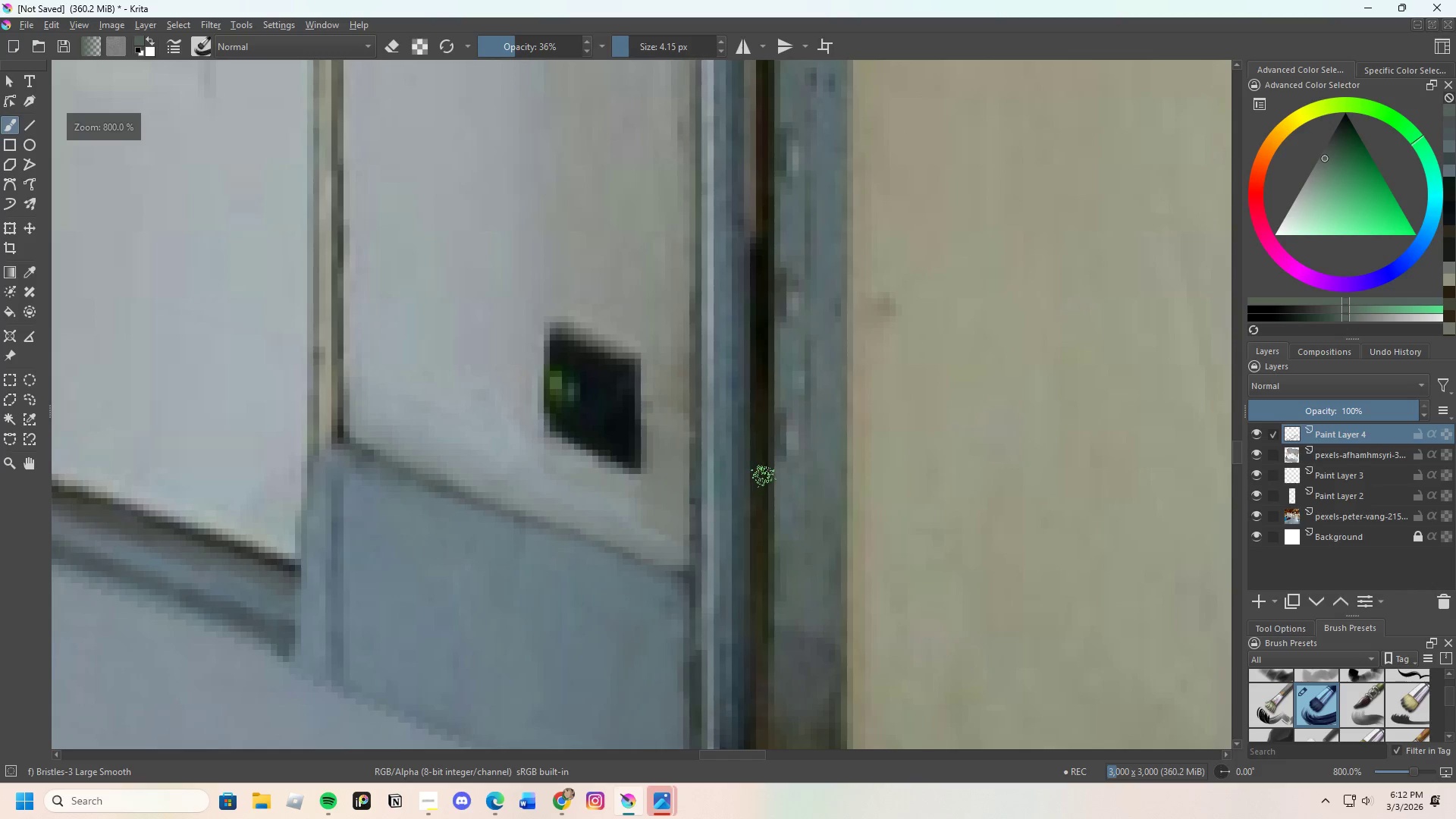 
hold_key(key=ControlLeft, duration=0.33)
left_click([823, 386])
 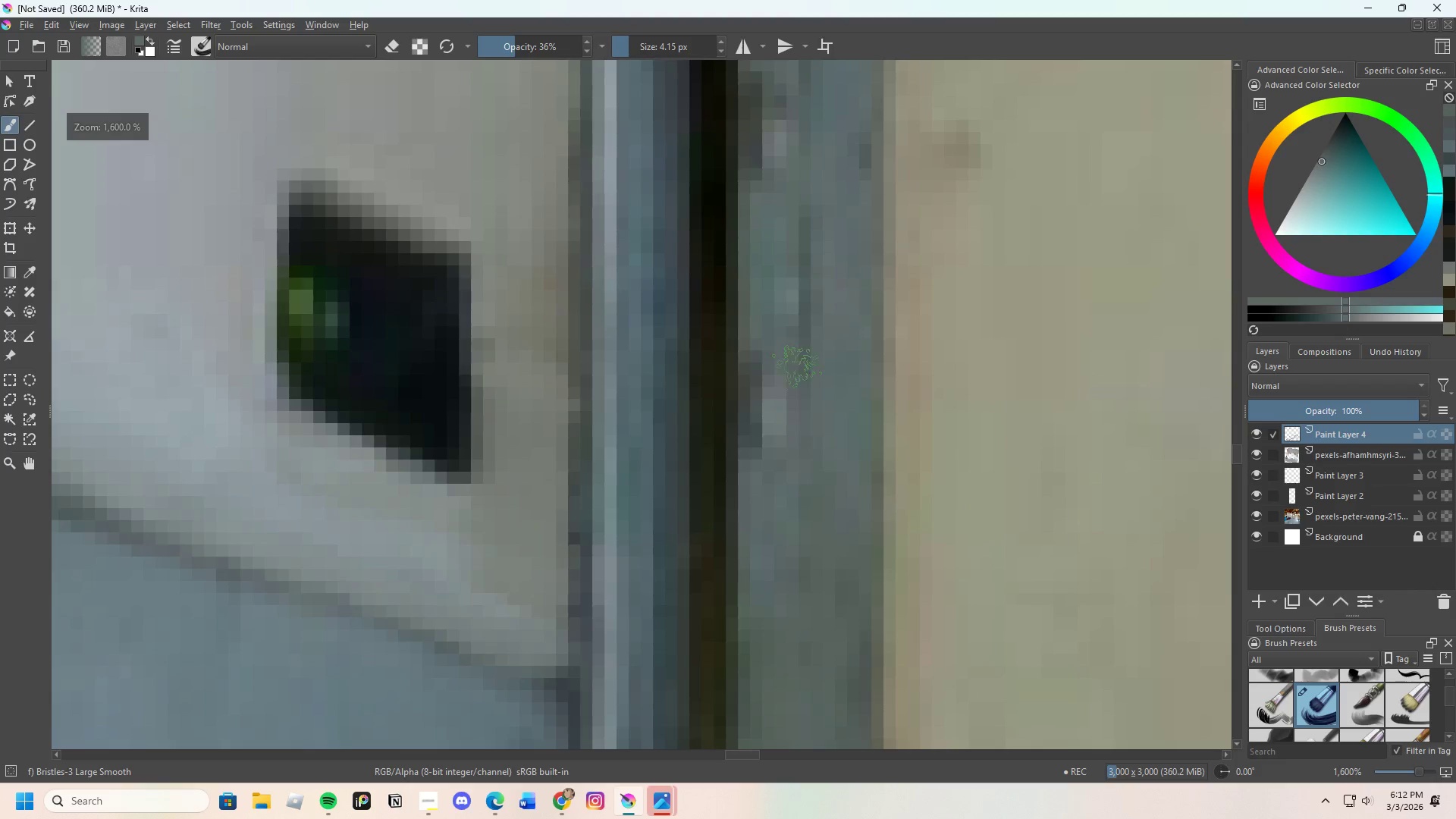 
scroll: coordinate [811, 464], scroll_direction: up, amount: 2.0
 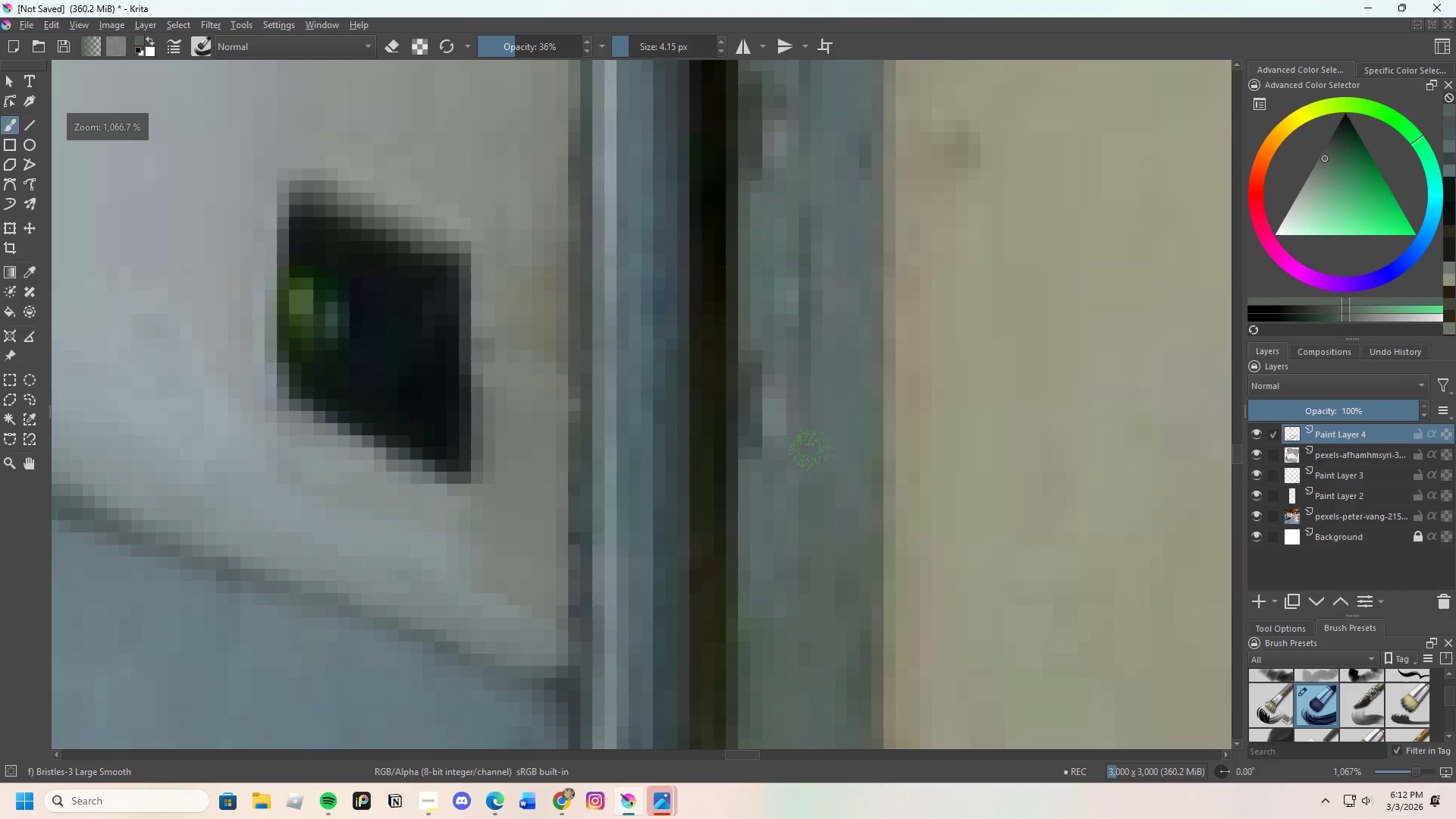 
left_click_drag(start_coordinate=[786, 375], to_coordinate=[782, 450])
 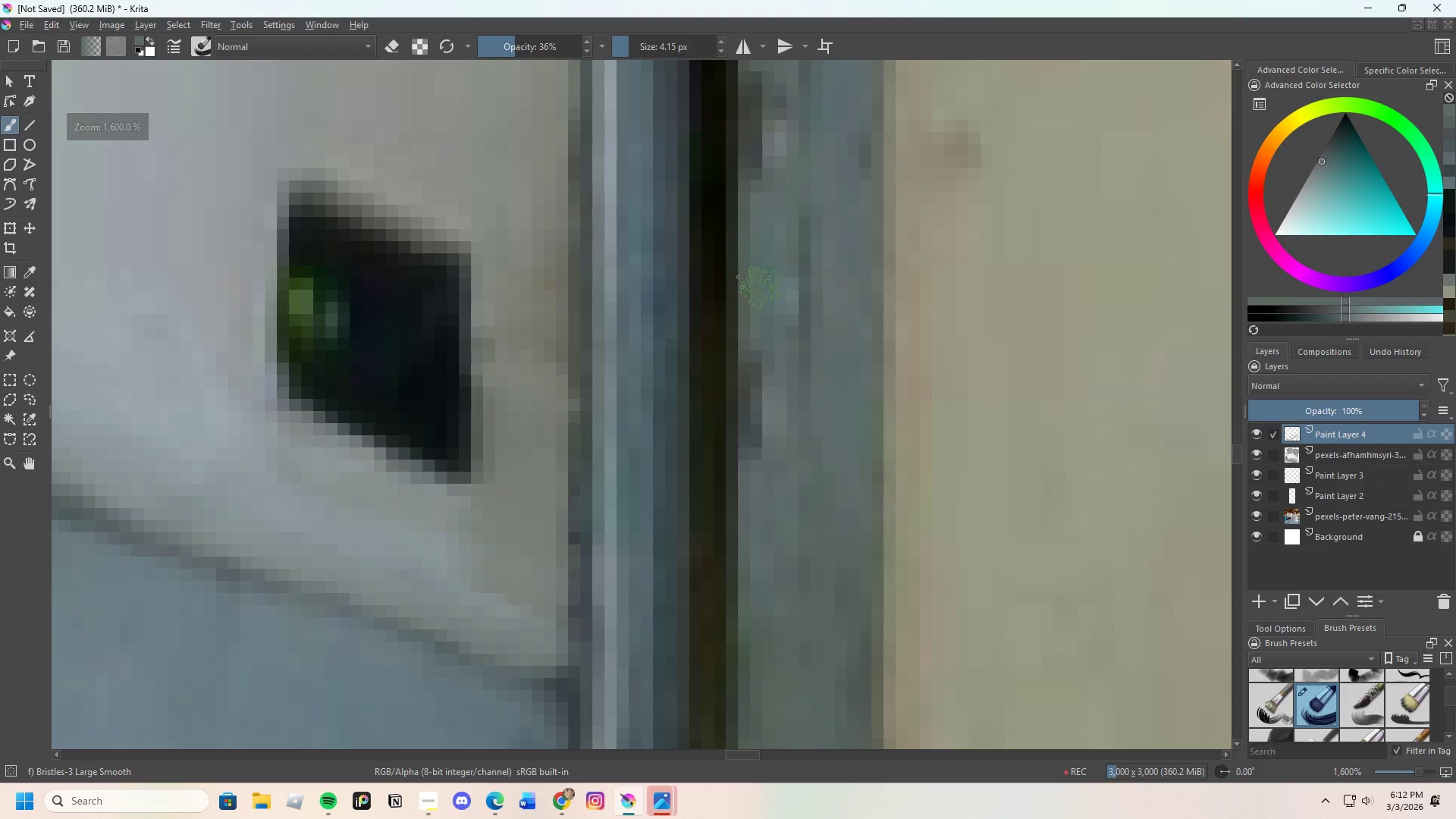 
left_click_drag(start_coordinate=[753, 363], to_coordinate=[761, 357])
 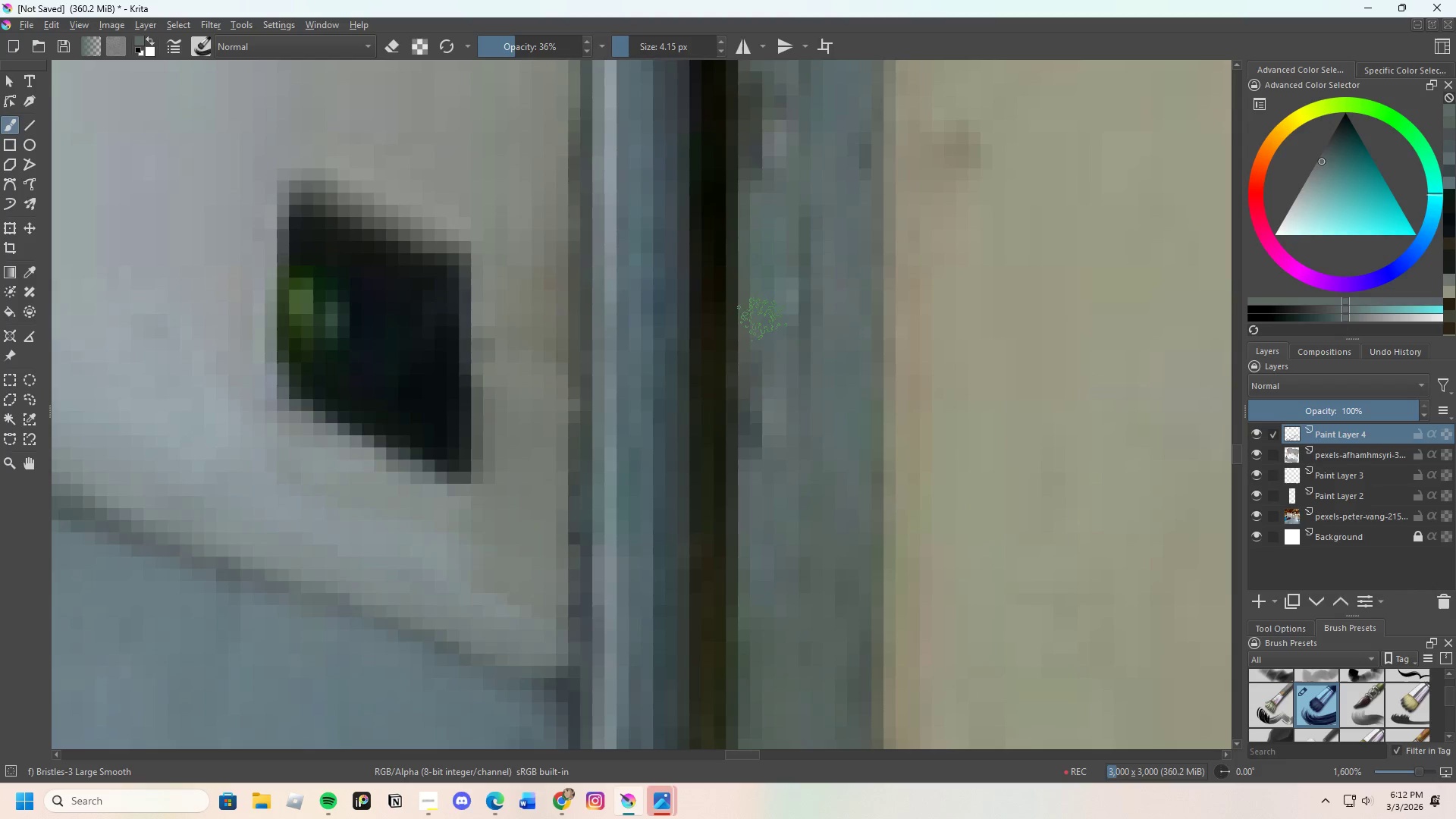 
left_click_drag(start_coordinate=[758, 345], to_coordinate=[761, 382])
 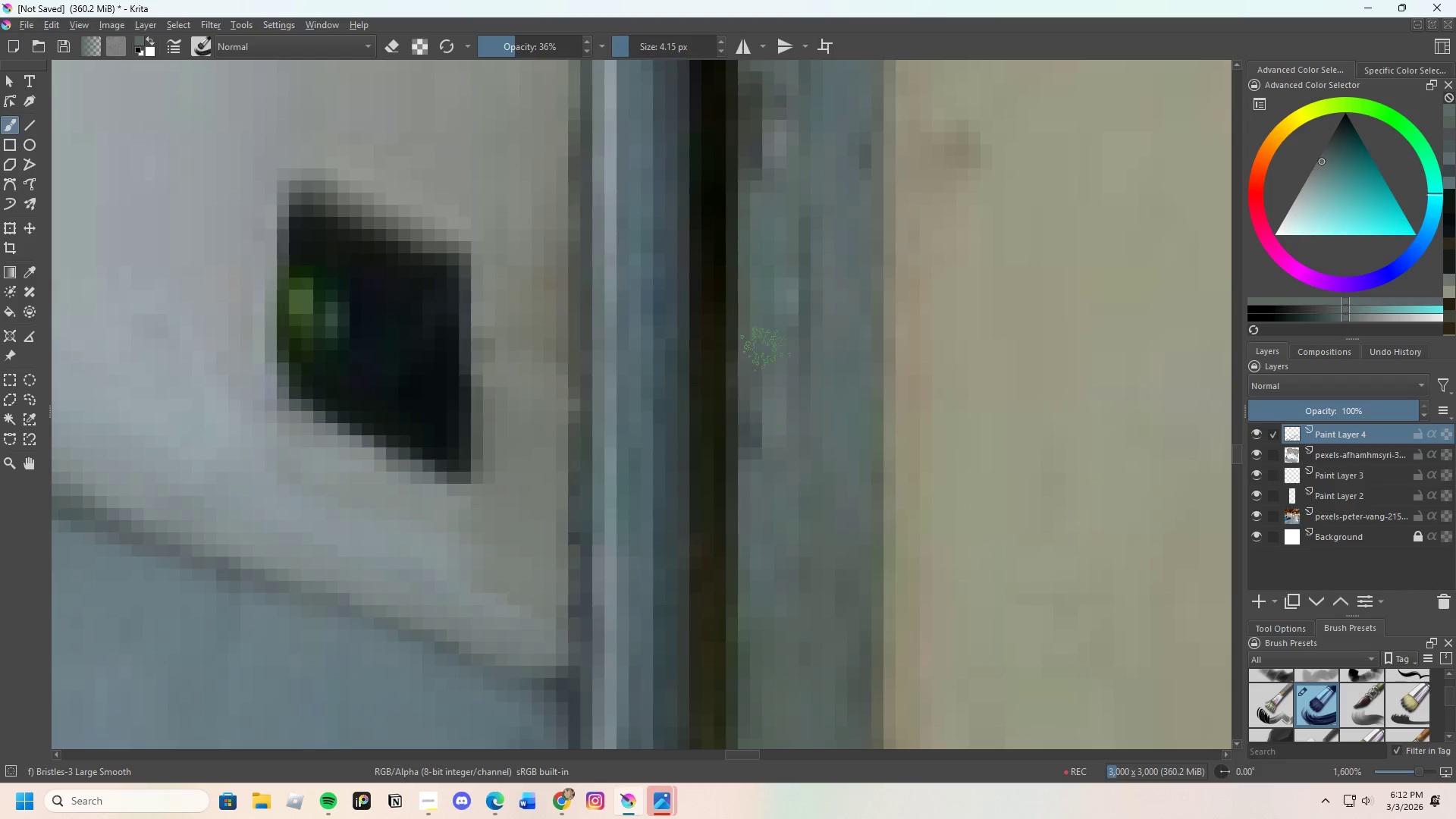 
left_click_drag(start_coordinate=[765, 337], to_coordinate=[794, 402])
 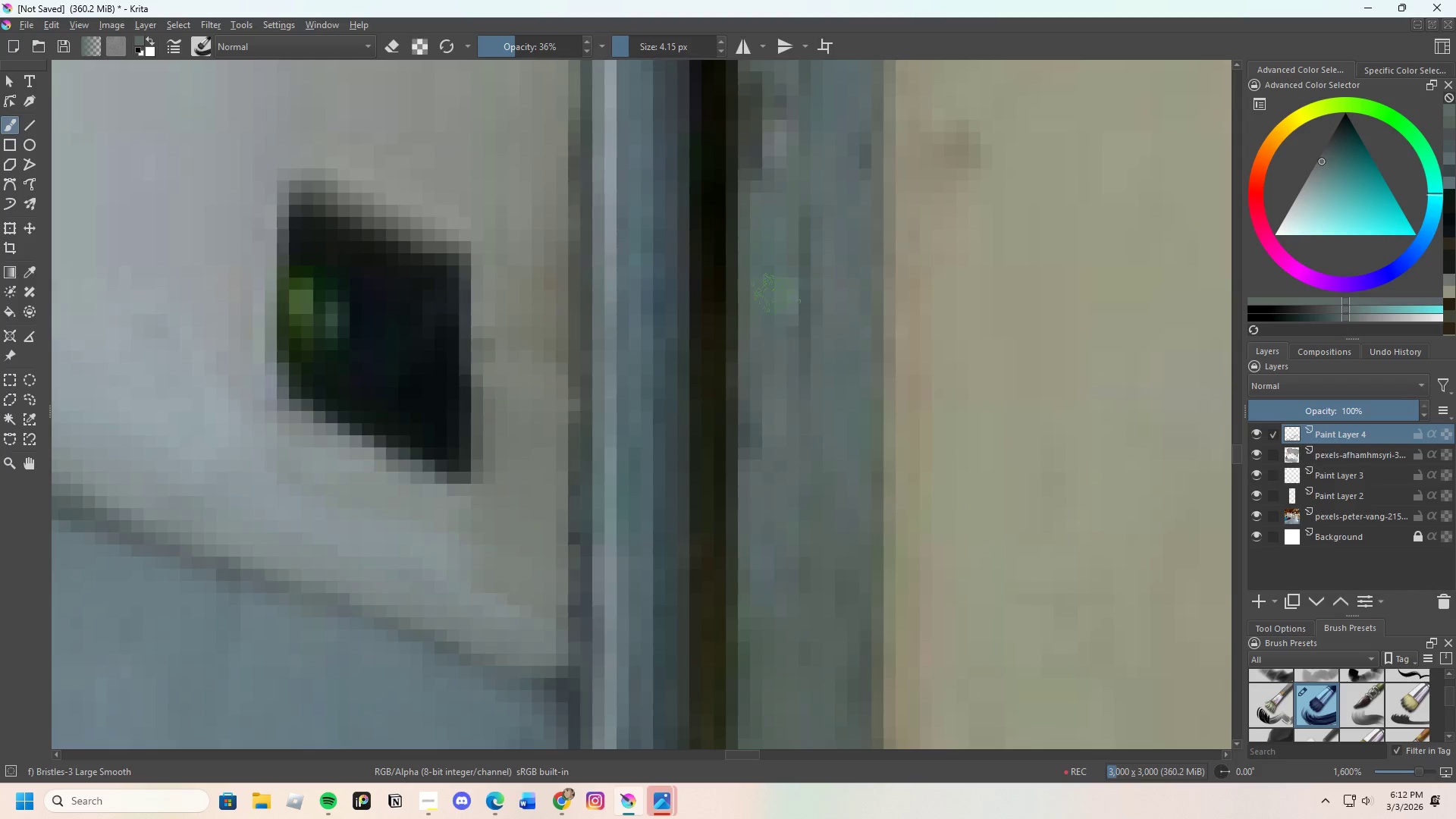 
left_click_drag(start_coordinate=[776, 296], to_coordinate=[772, 389])
 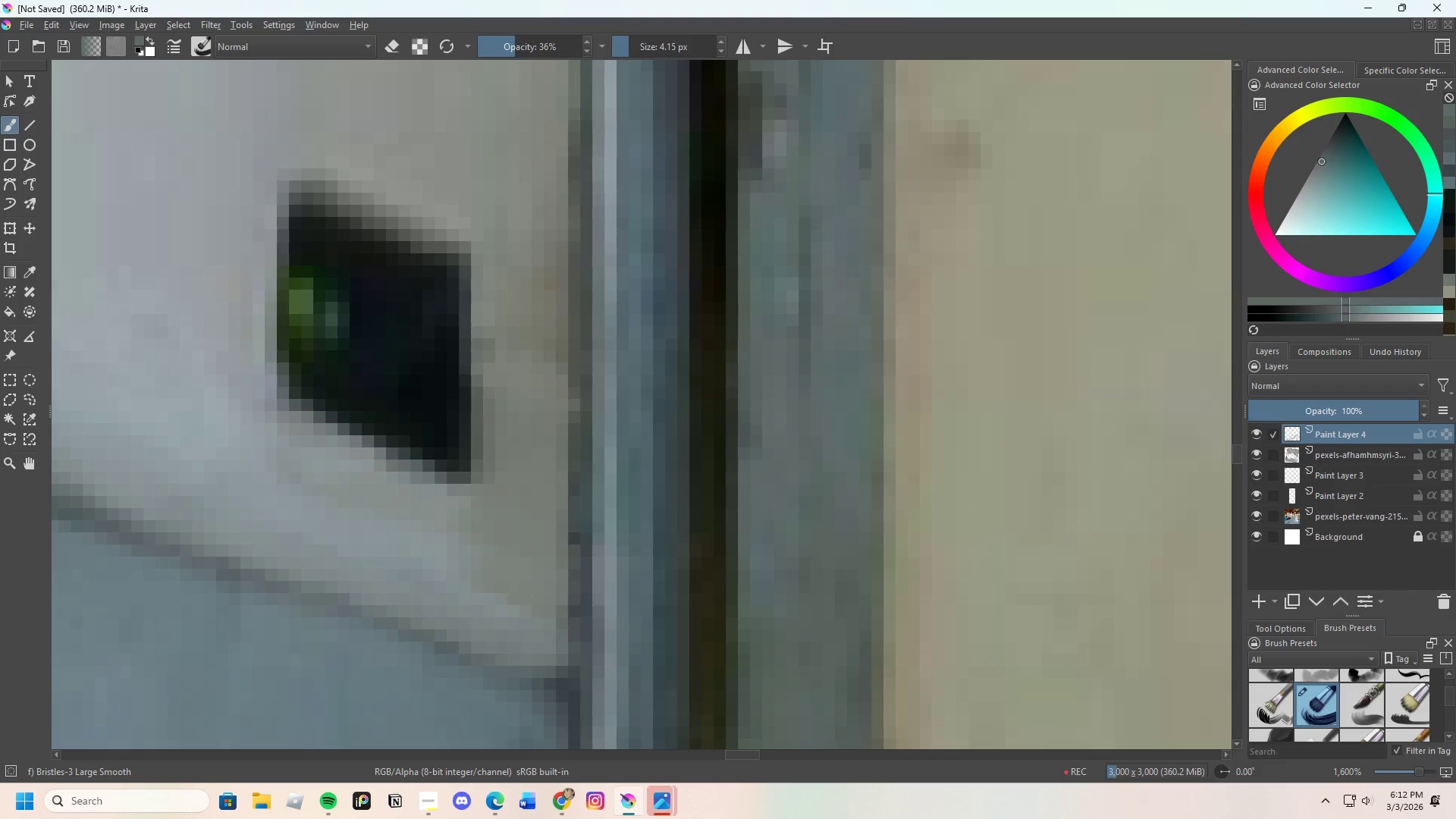 
left_click_drag(start_coordinate=[776, 278], to_coordinate=[790, 277])
 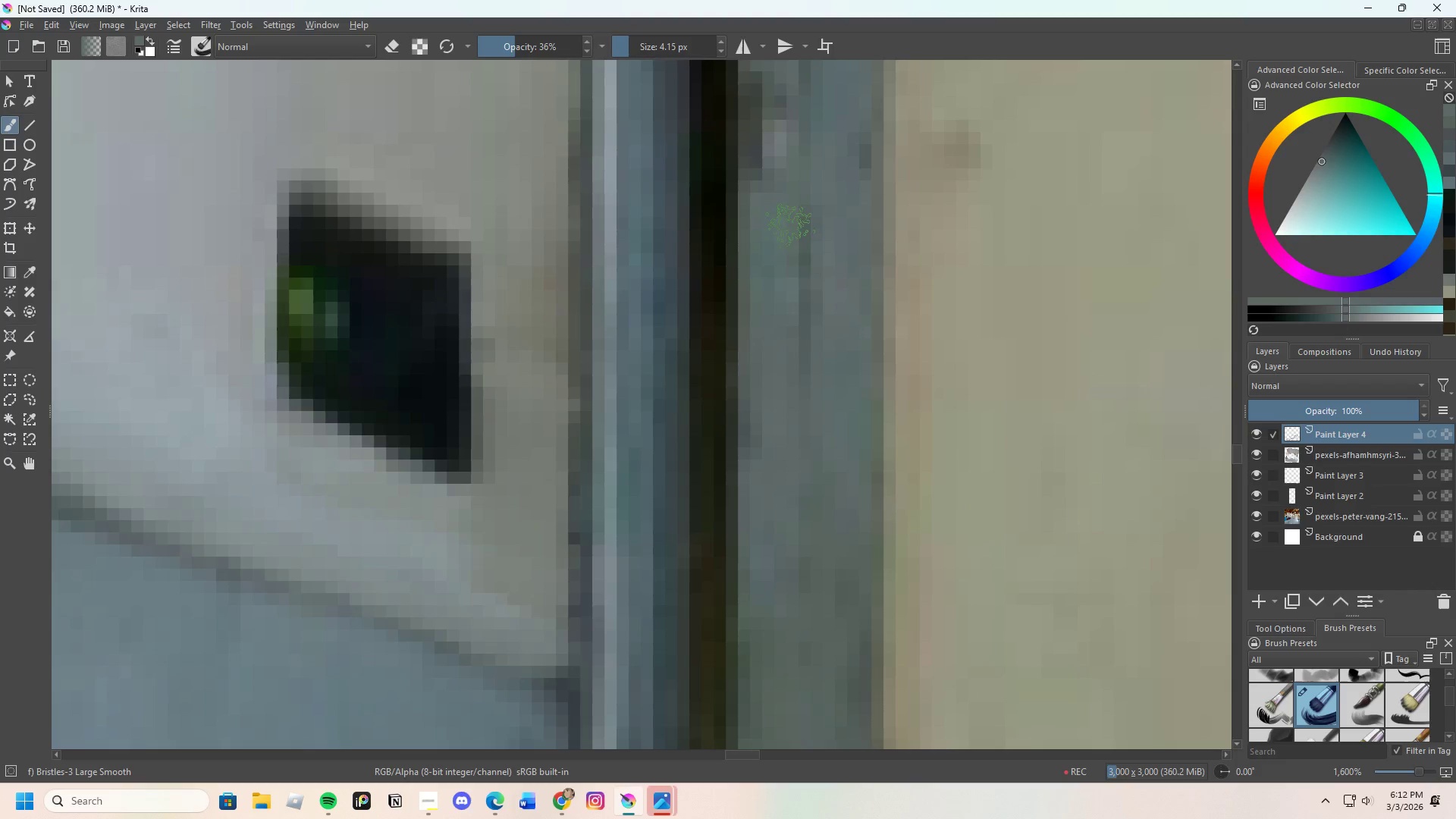 
left_click_drag(start_coordinate=[789, 266], to_coordinate=[798, 322])
 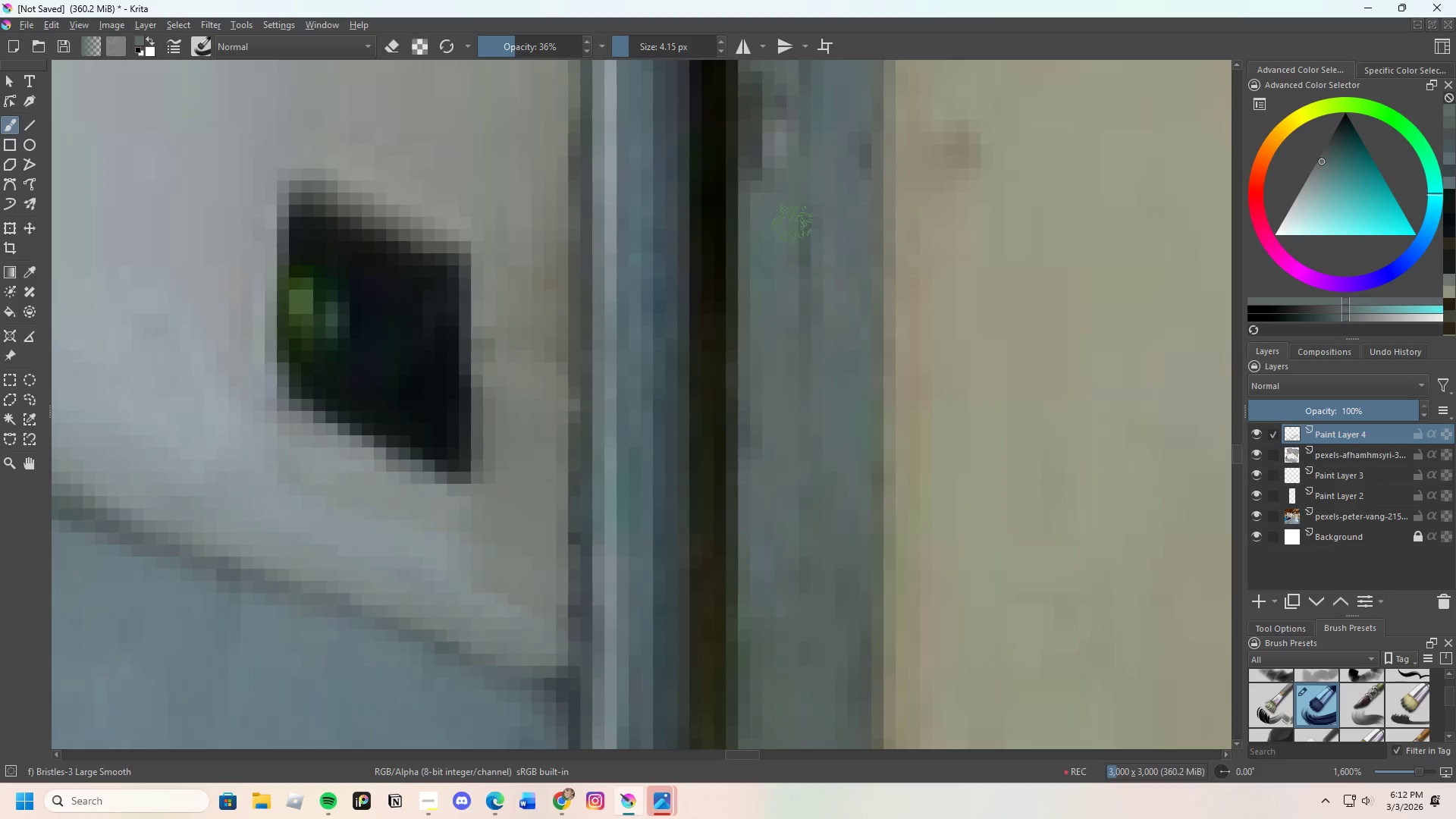 
left_click_drag(start_coordinate=[787, 245], to_coordinate=[771, 442])
 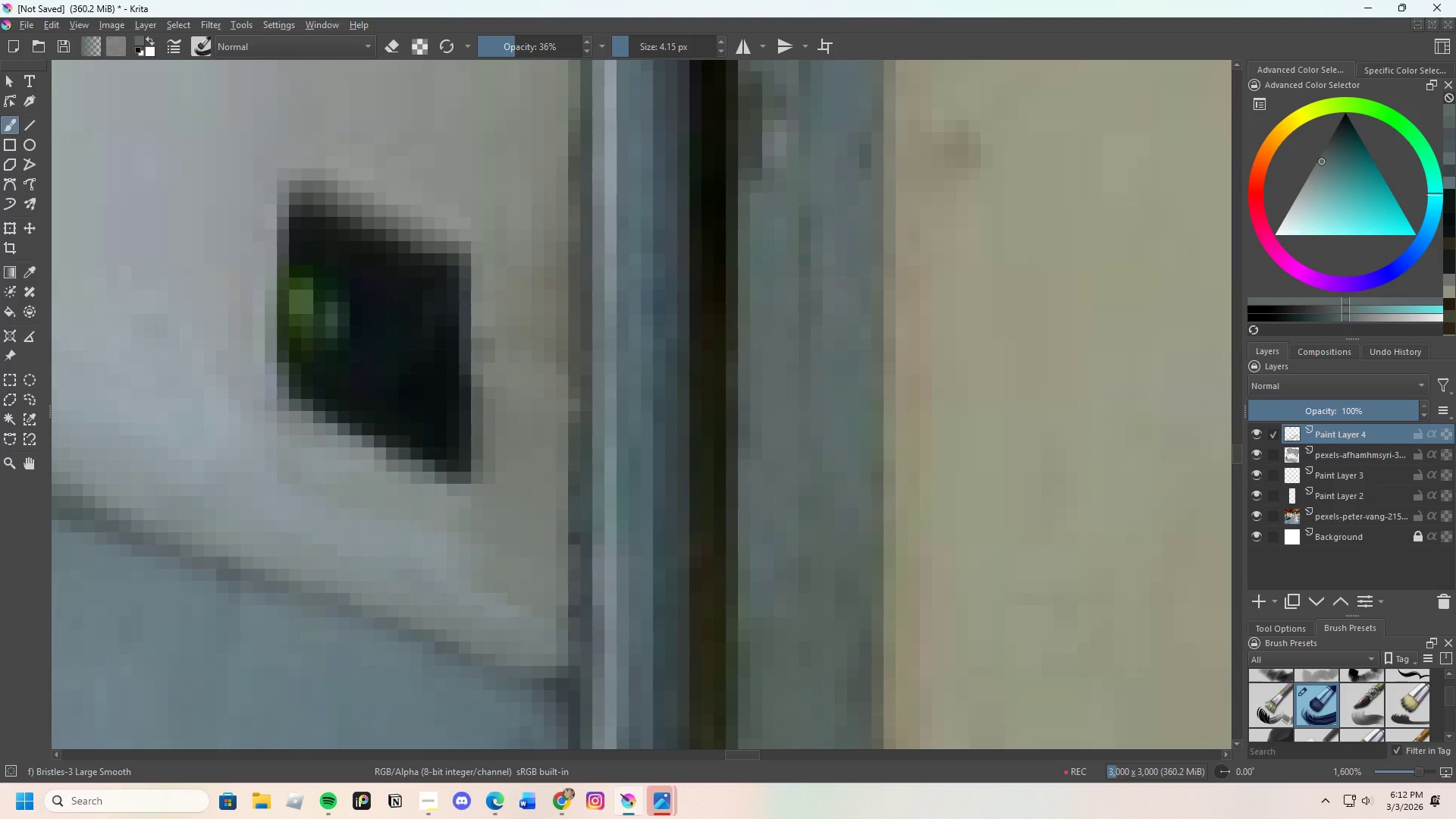 
left_click_drag(start_coordinate=[785, 523], to_coordinate=[793, 607])
 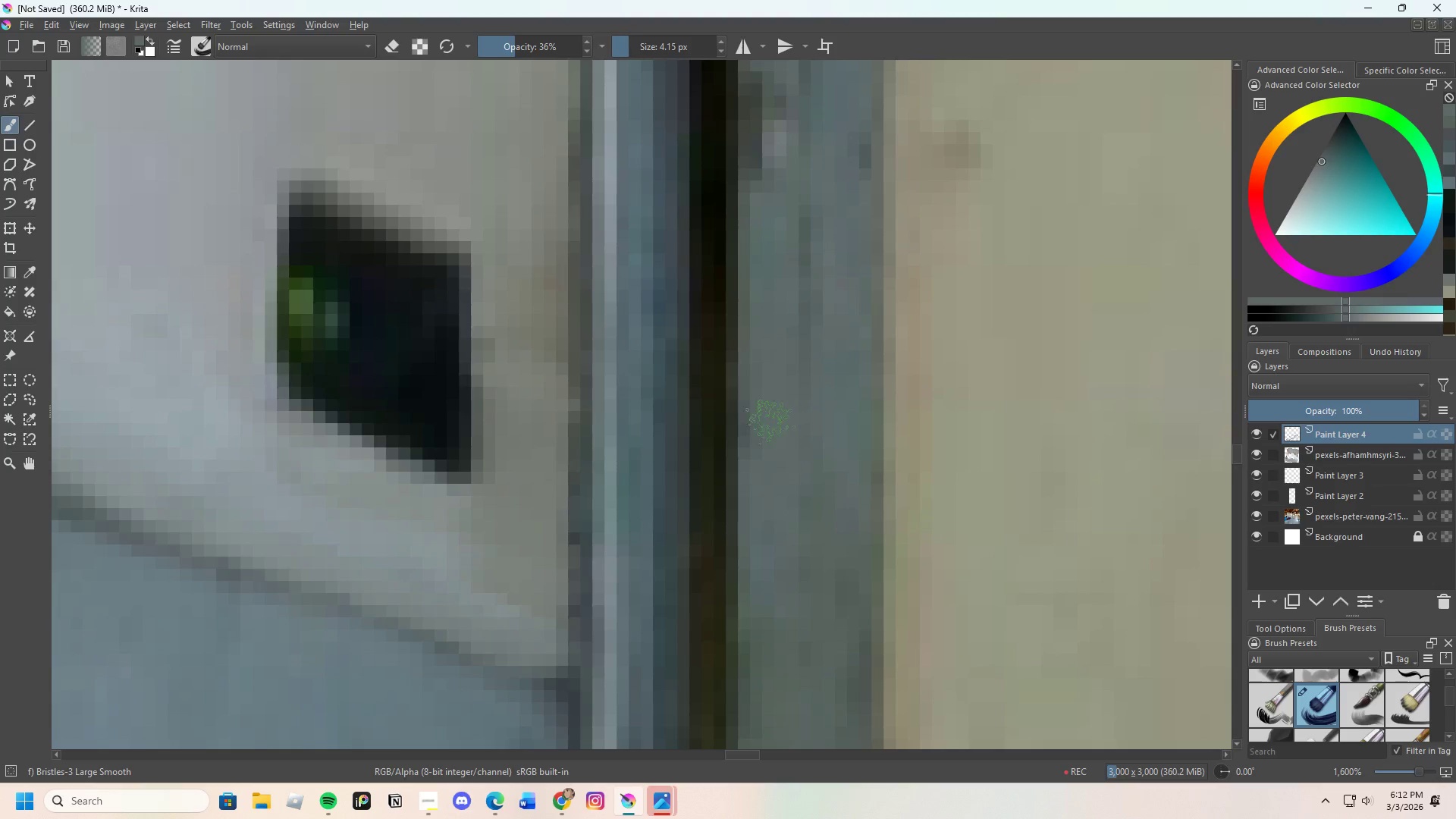 
key(Control+ControlLeft)
 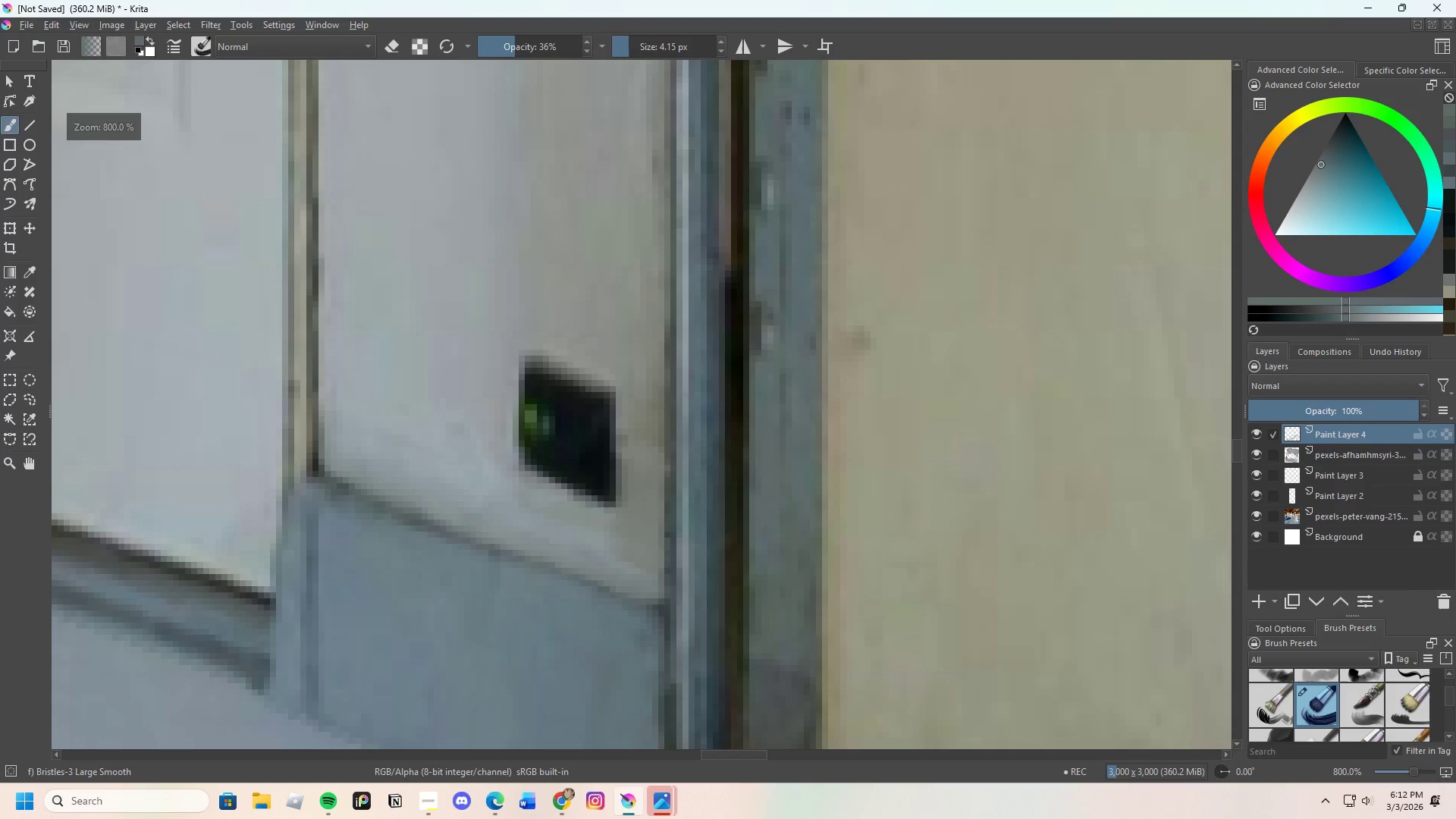 
scroll: coordinate [785, 345], scroll_direction: down, amount: 2.0
 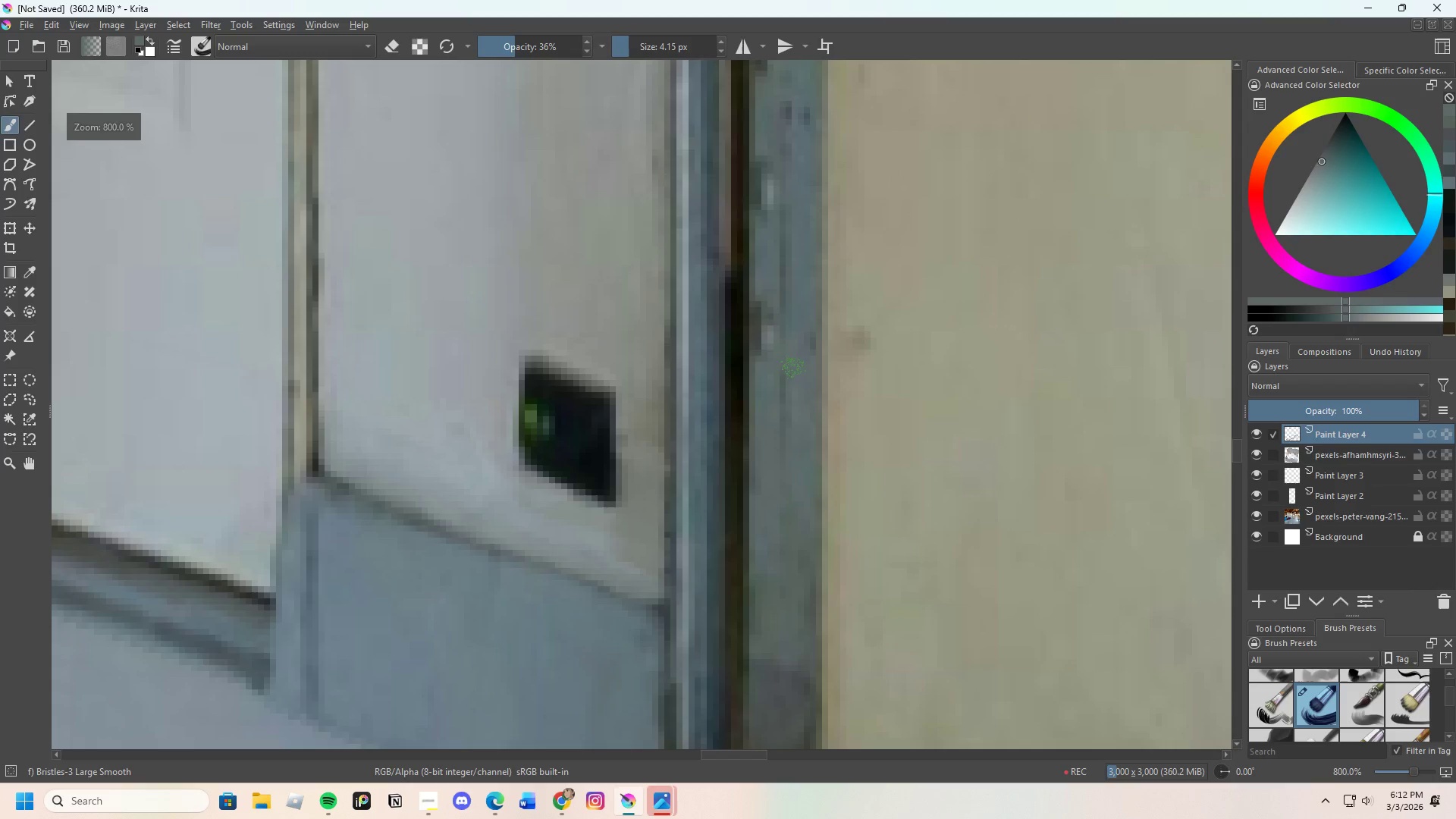 
left_click_drag(start_coordinate=[804, 356], to_coordinate=[799, 426])
 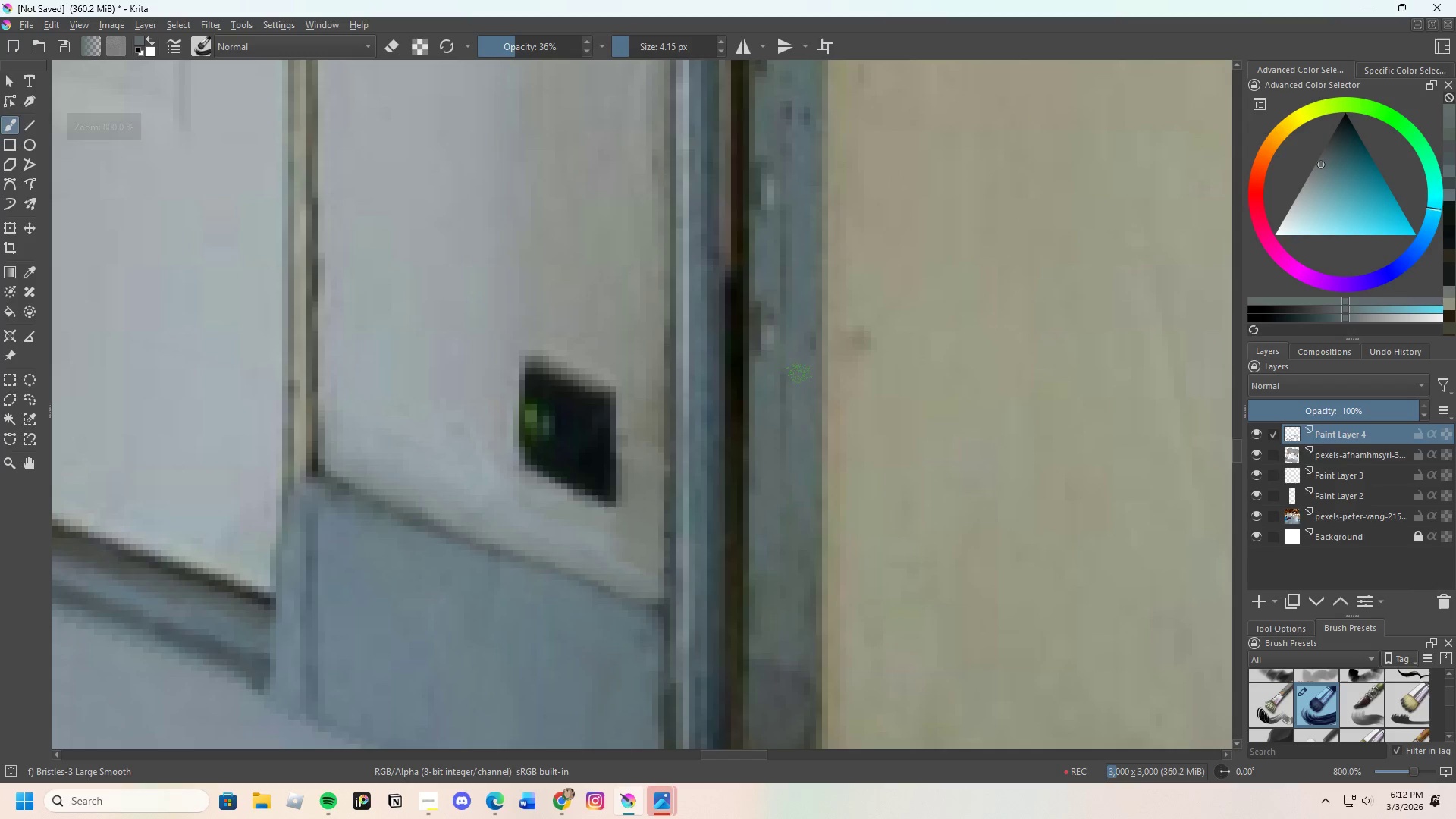 
left_click_drag(start_coordinate=[799, 375], to_coordinate=[799, 403])
 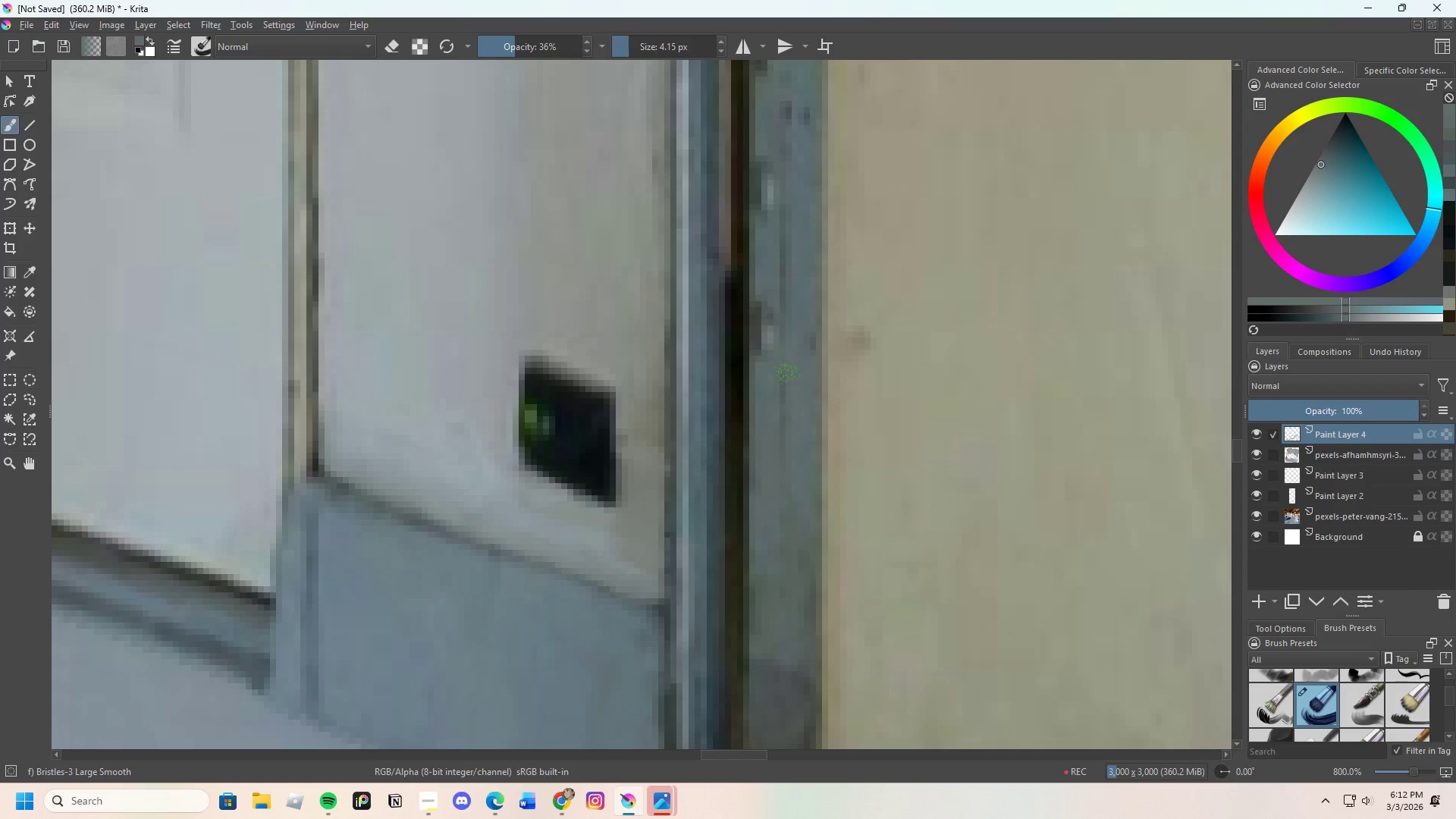 
left_click_drag(start_coordinate=[787, 388], to_coordinate=[783, 401])
 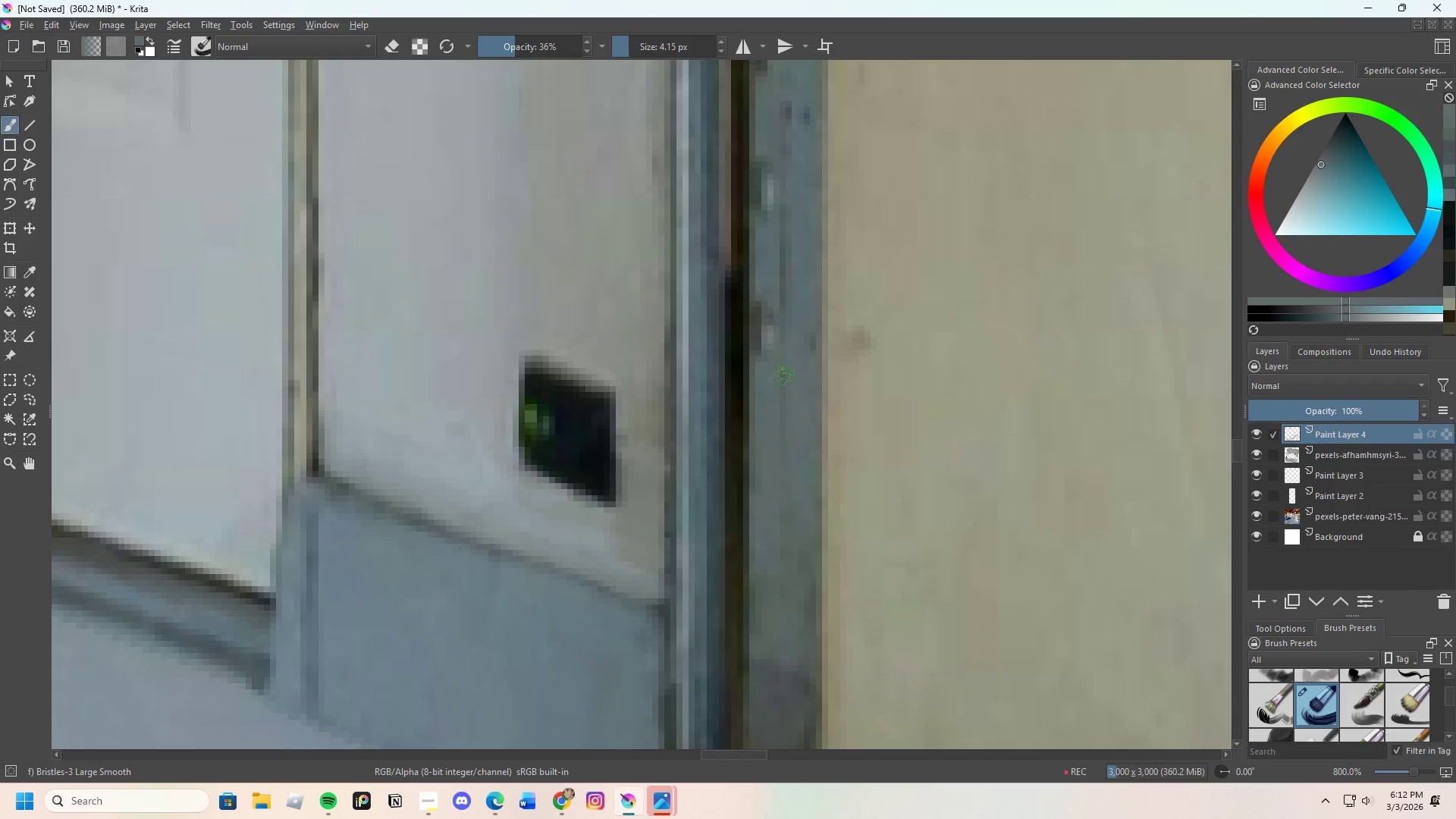 
left_click_drag(start_coordinate=[782, 387], to_coordinate=[779, 446])
 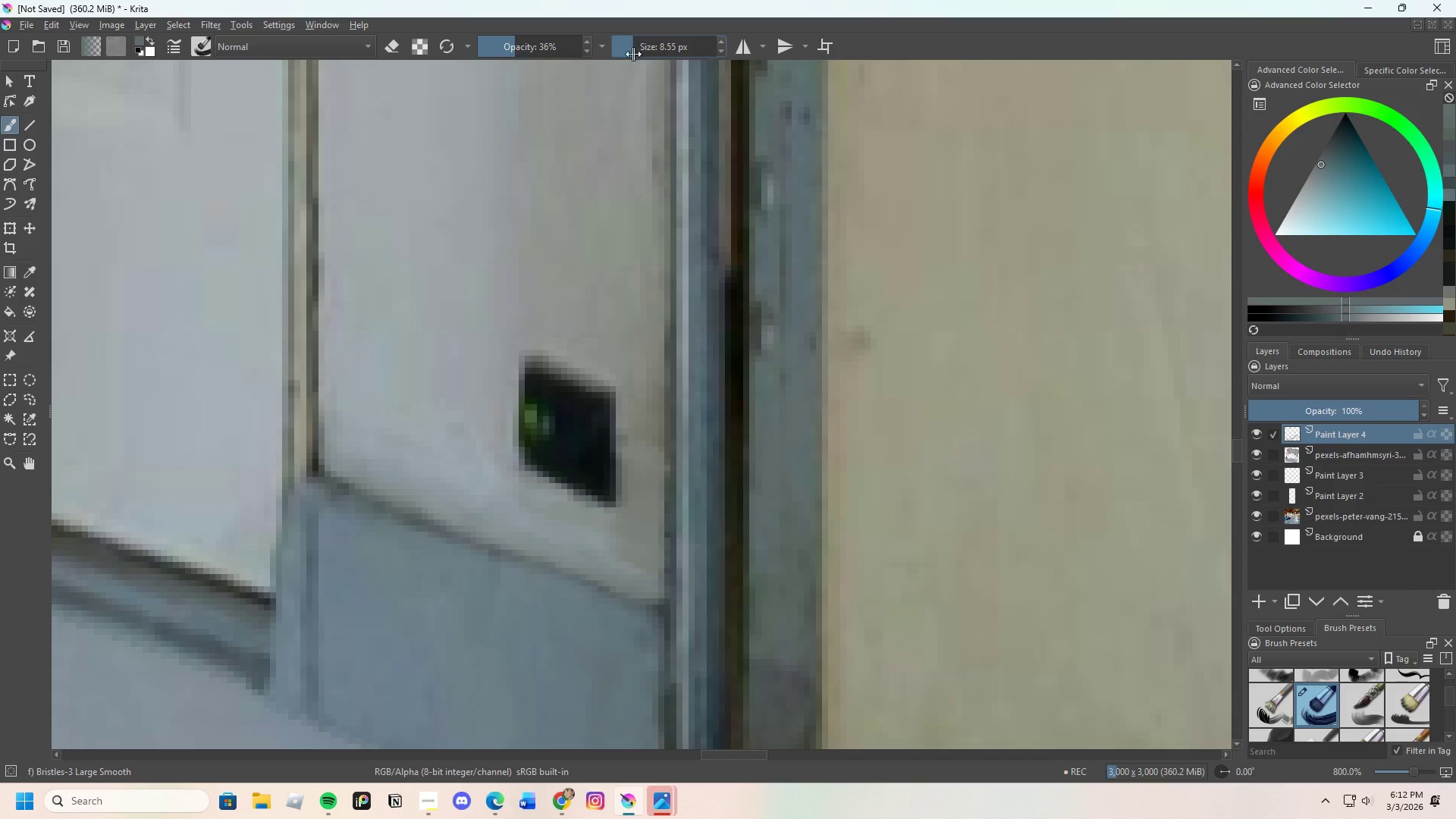 
hold_key(key=ControlLeft, duration=0.47)
 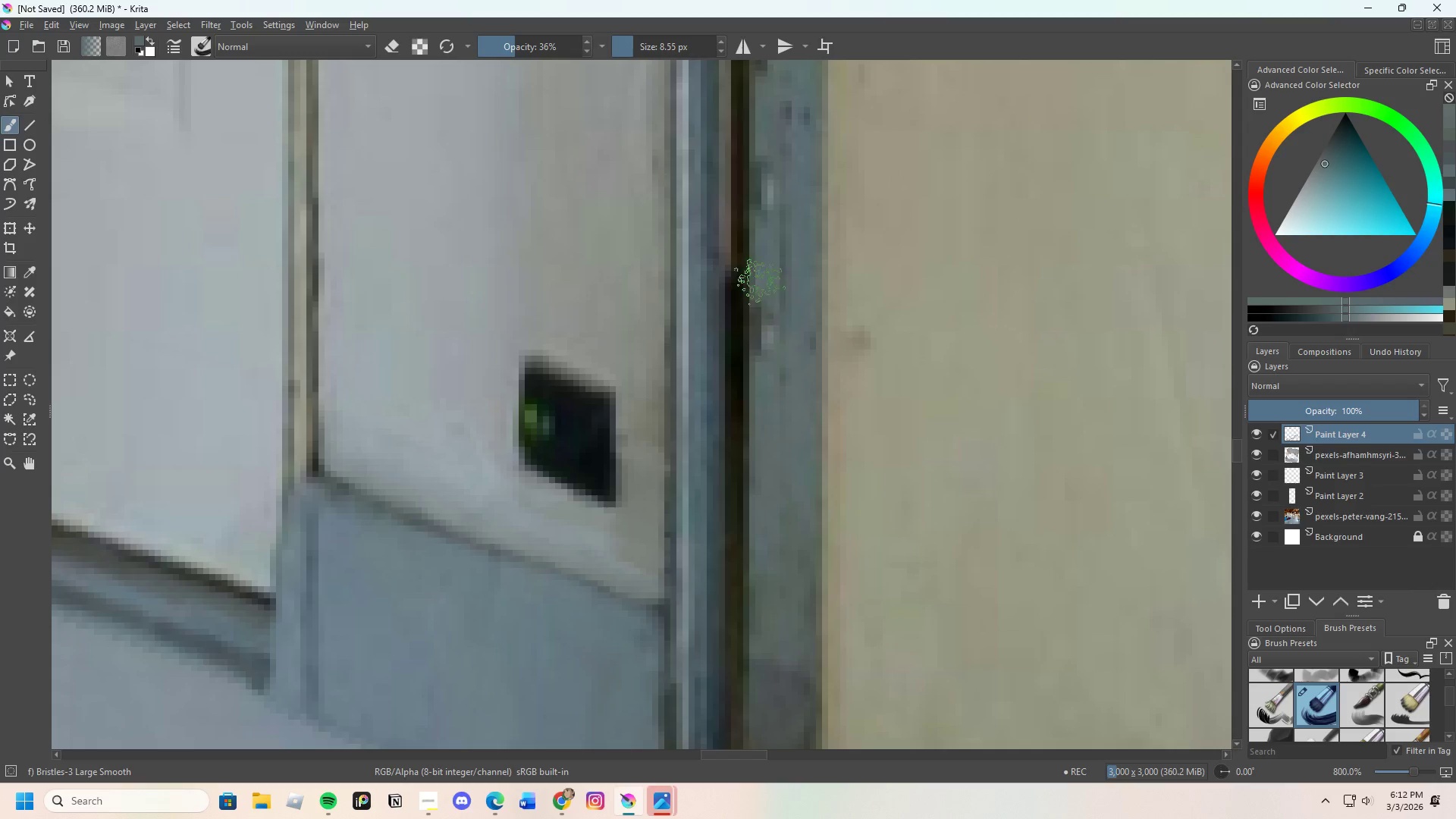 
left_click_drag(start_coordinate=[761, 284], to_coordinate=[783, 355])
 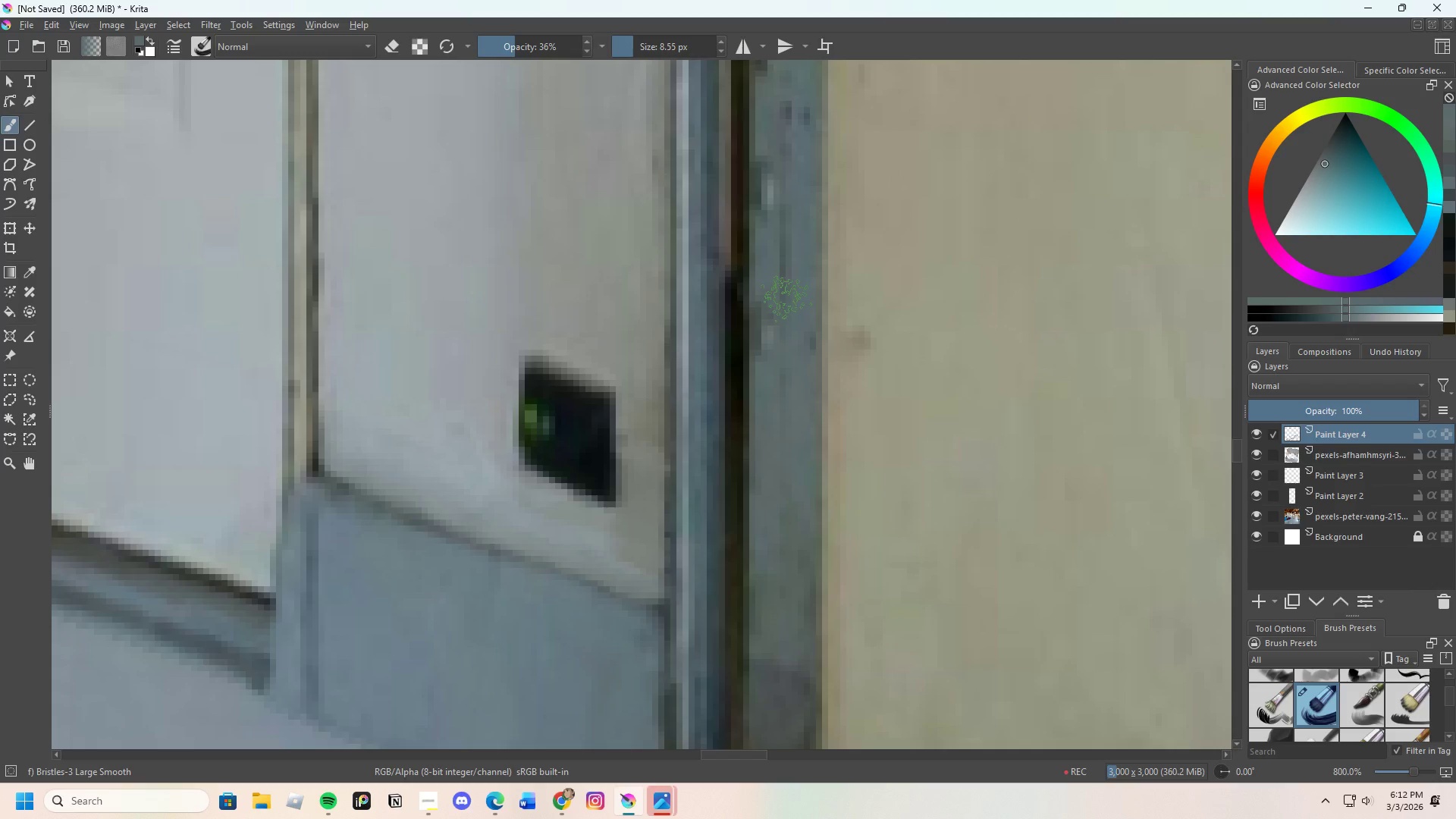 
key(Control+Z)
 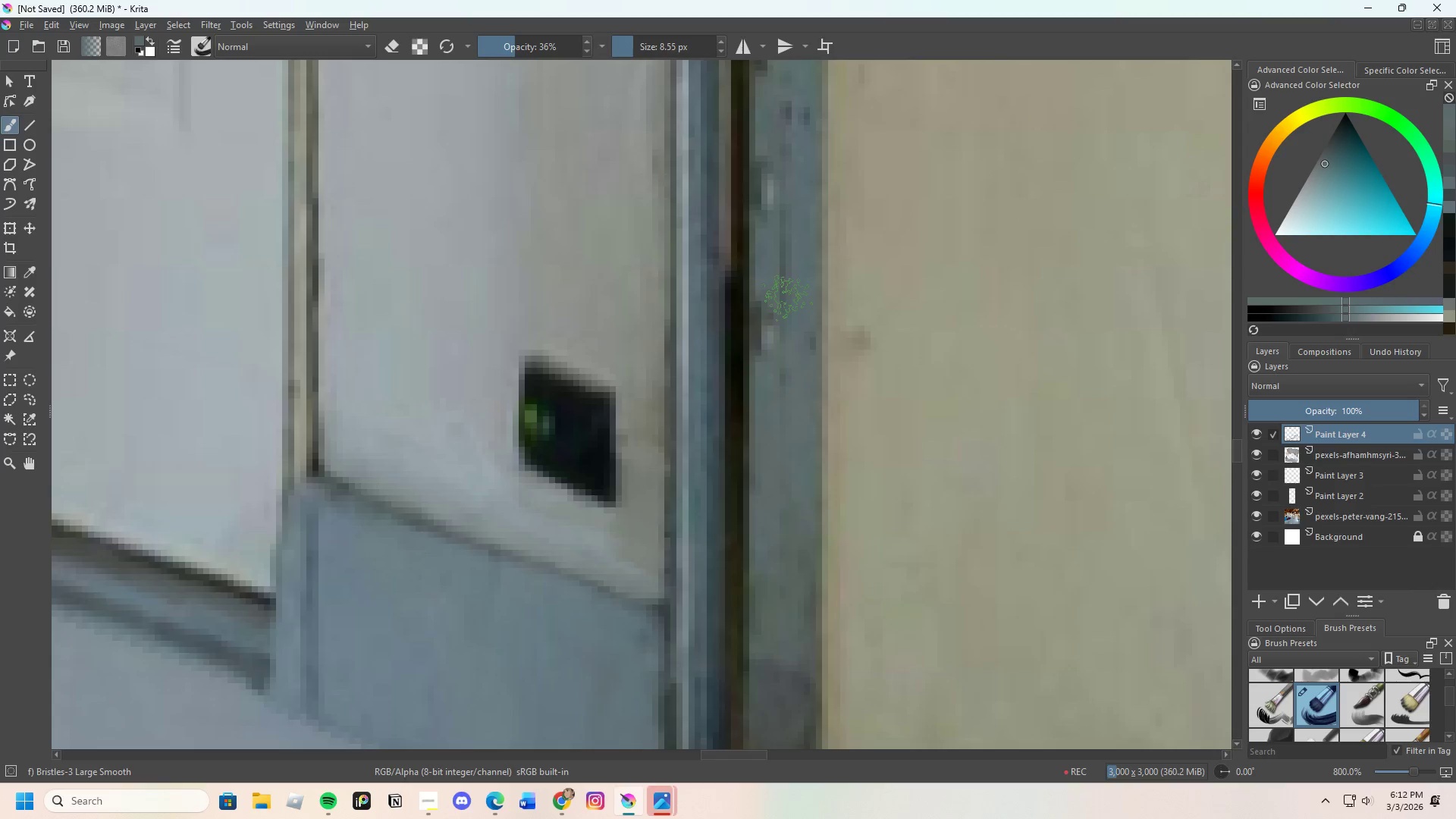 
key(Control+ControlLeft)
 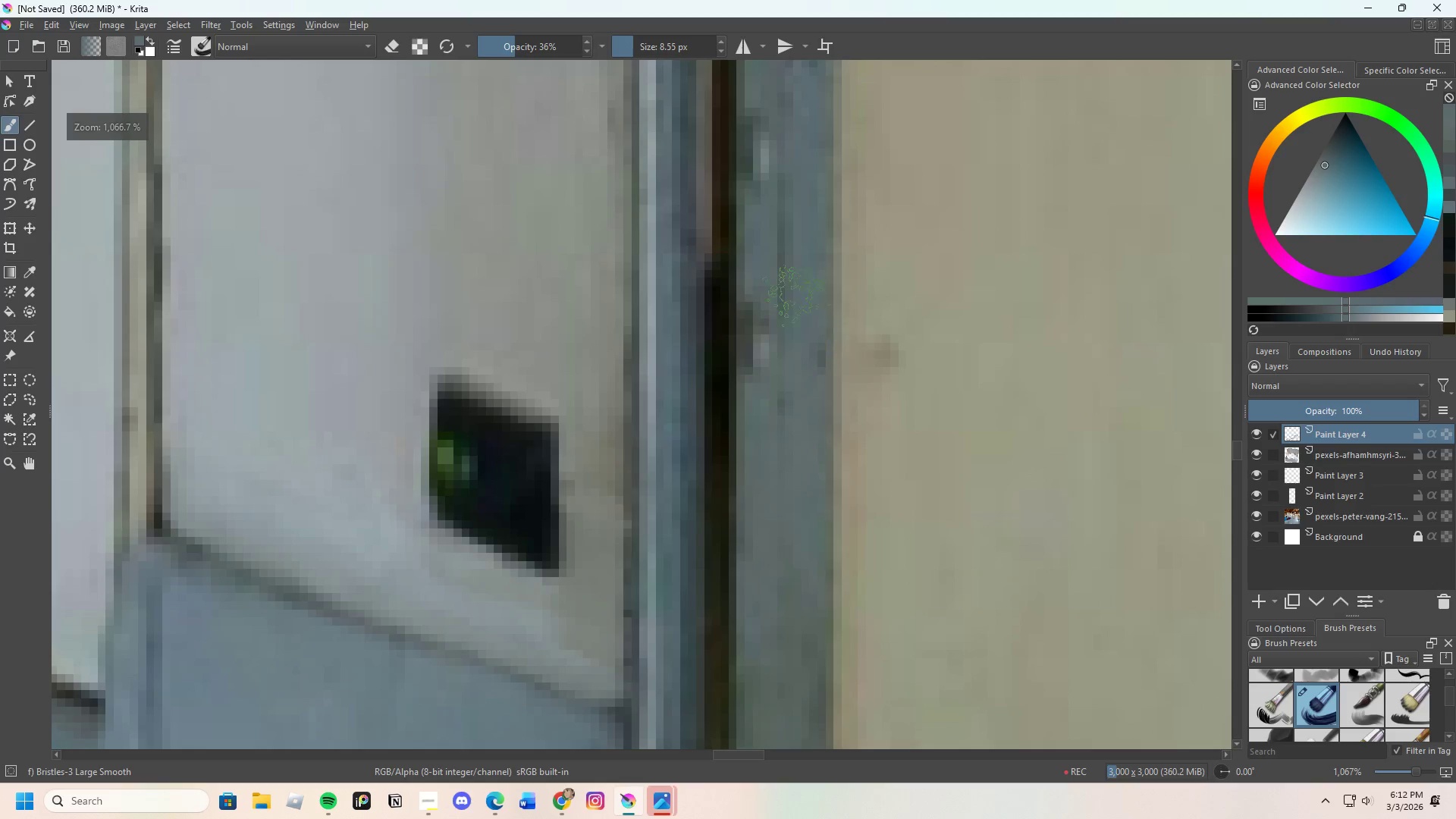 
scroll: coordinate [787, 298], scroll_direction: up, amount: 1.0
 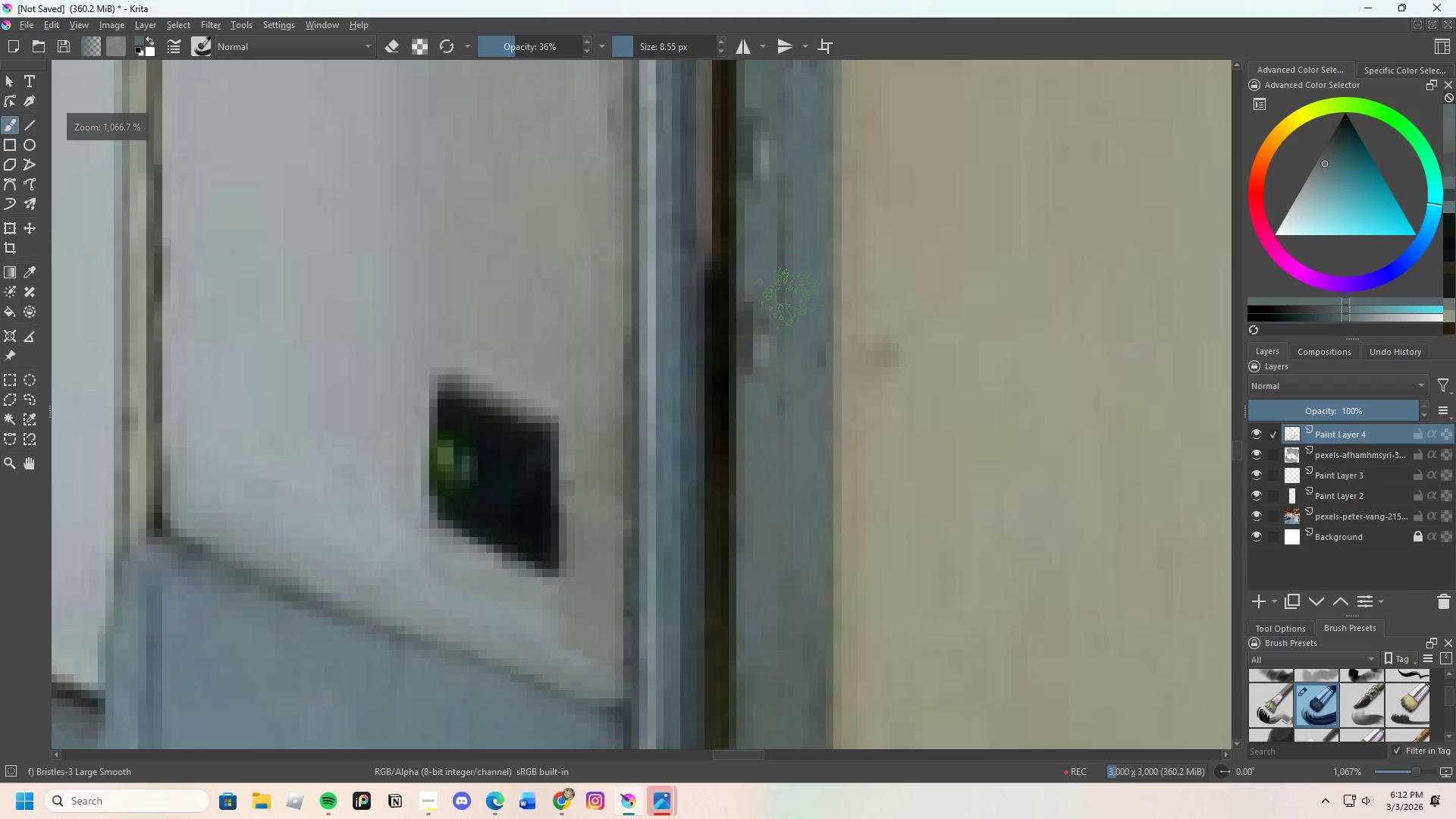 
left_click_drag(start_coordinate=[782, 282], to_coordinate=[788, 378])
 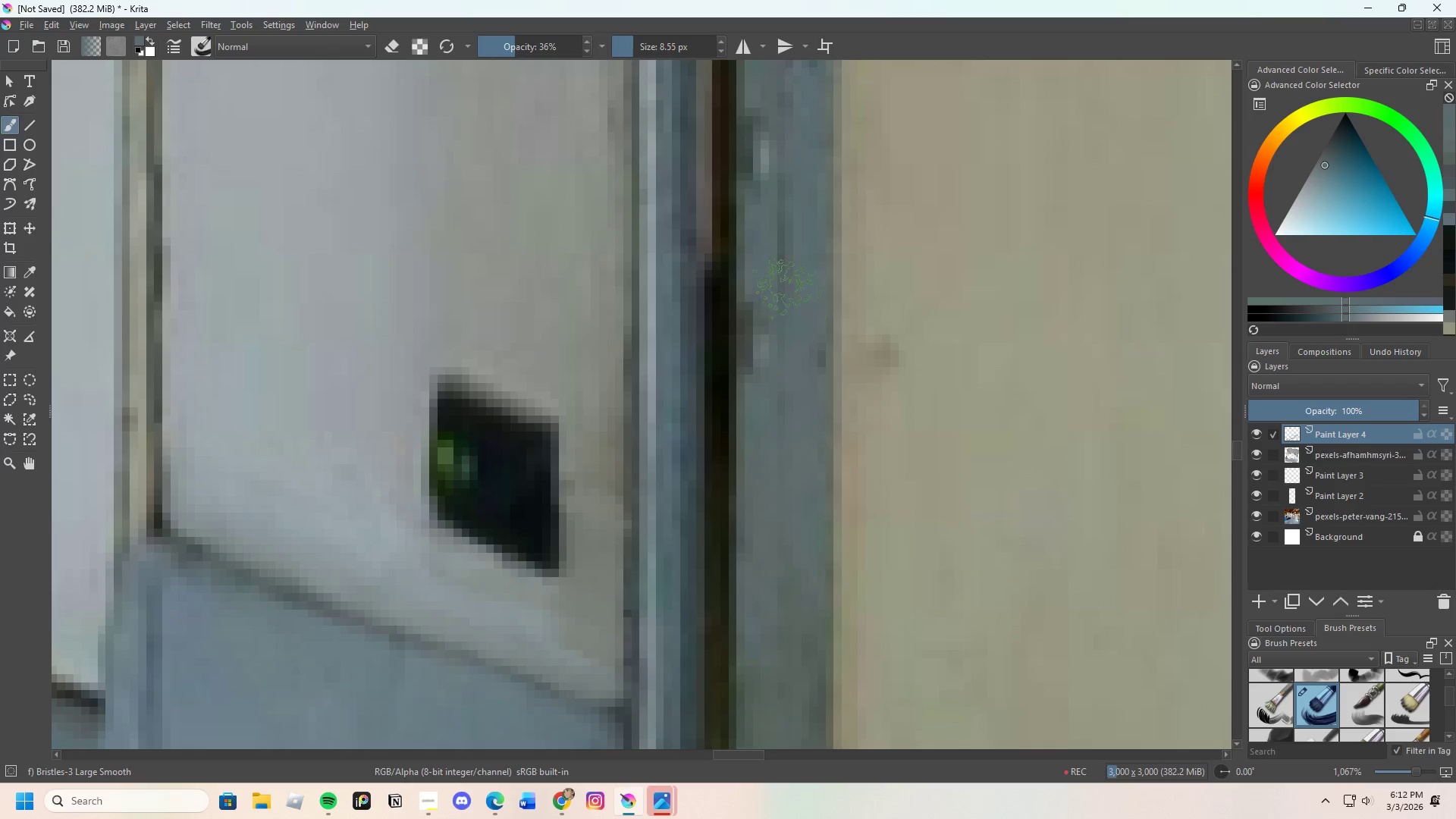 
left_click_drag(start_coordinate=[780, 293], to_coordinate=[784, 348])
 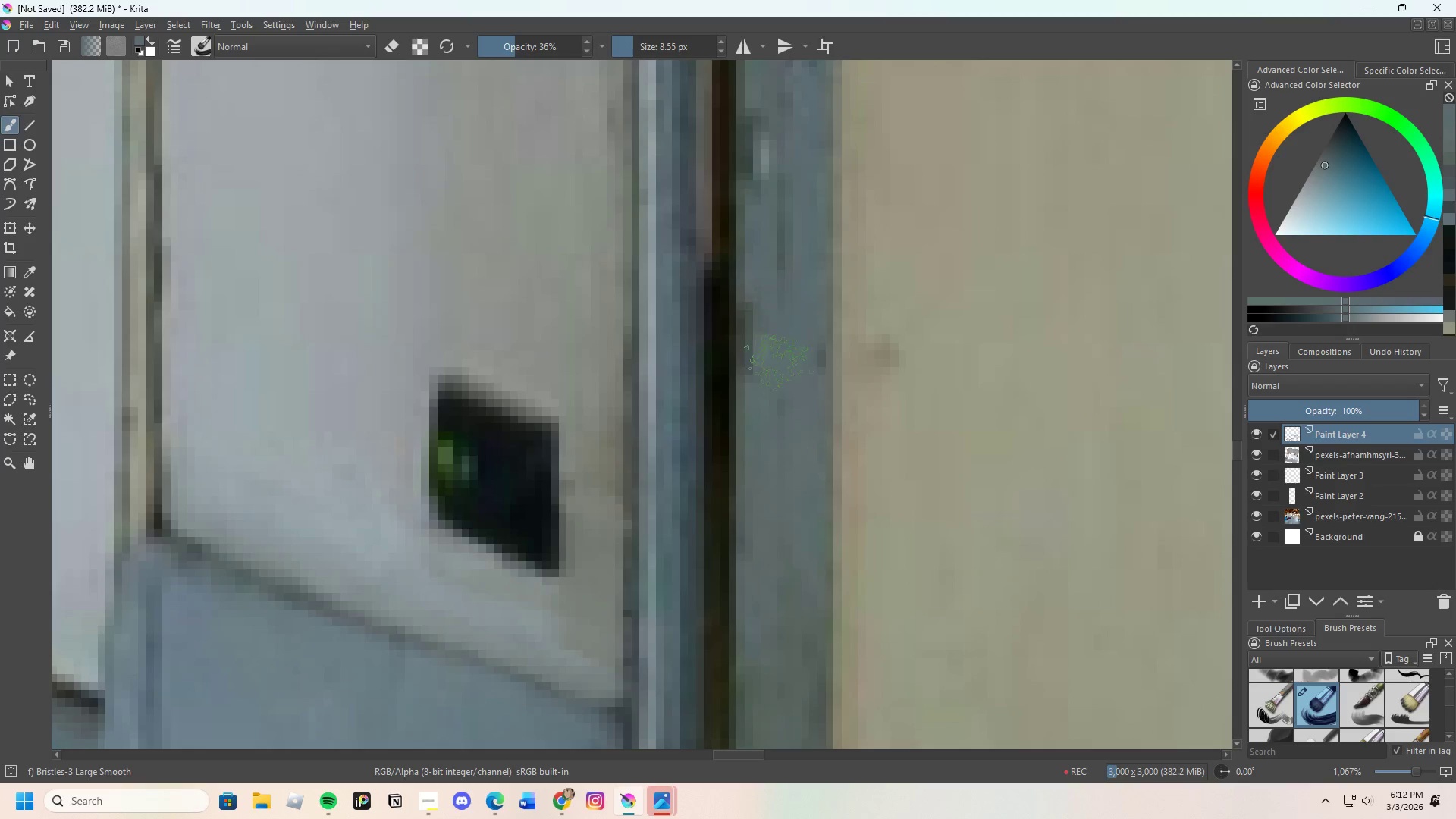 
left_click_drag(start_coordinate=[778, 307], to_coordinate=[776, 318])
 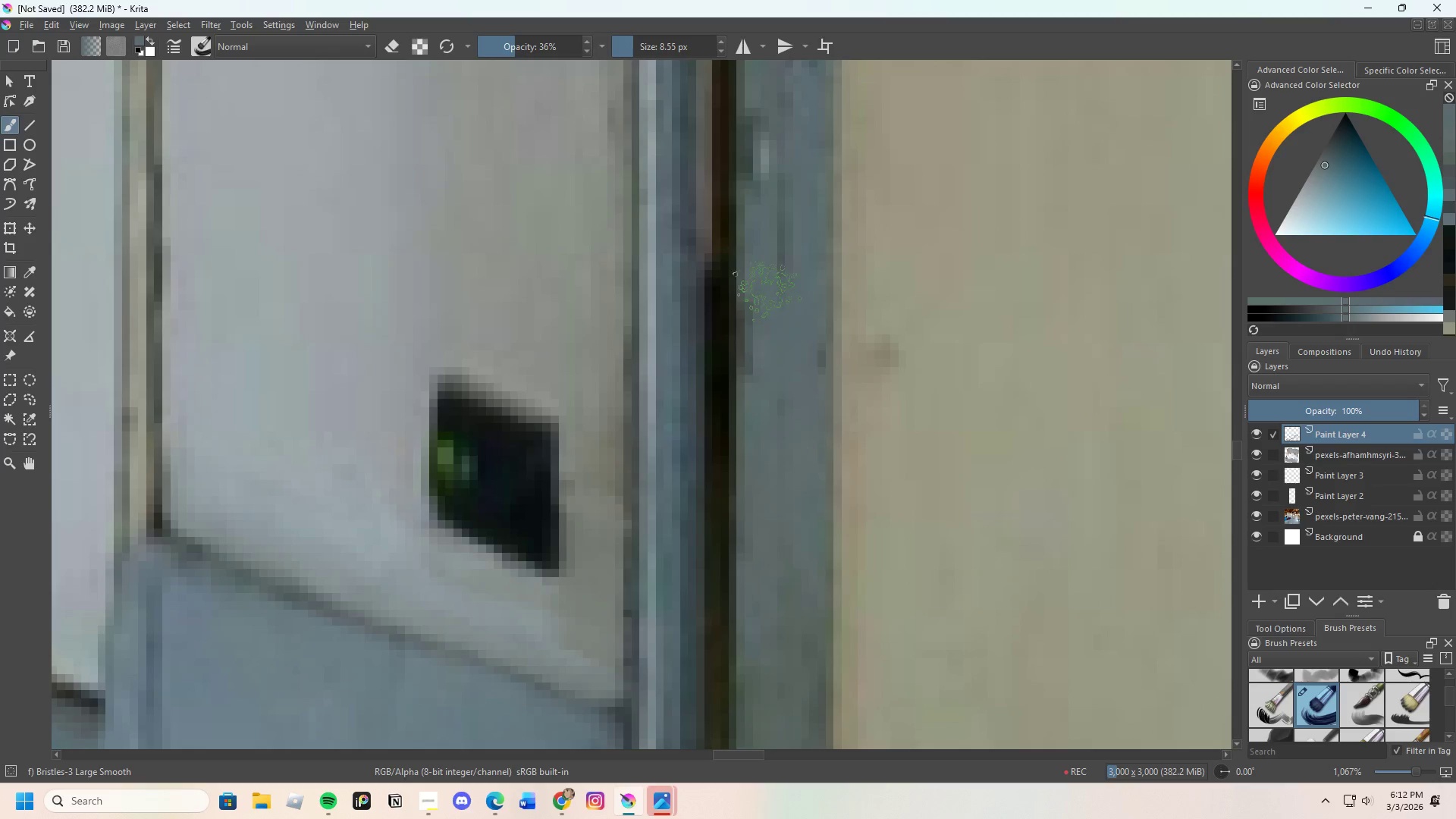 
left_click_drag(start_coordinate=[767, 293], to_coordinate=[767, 306])
 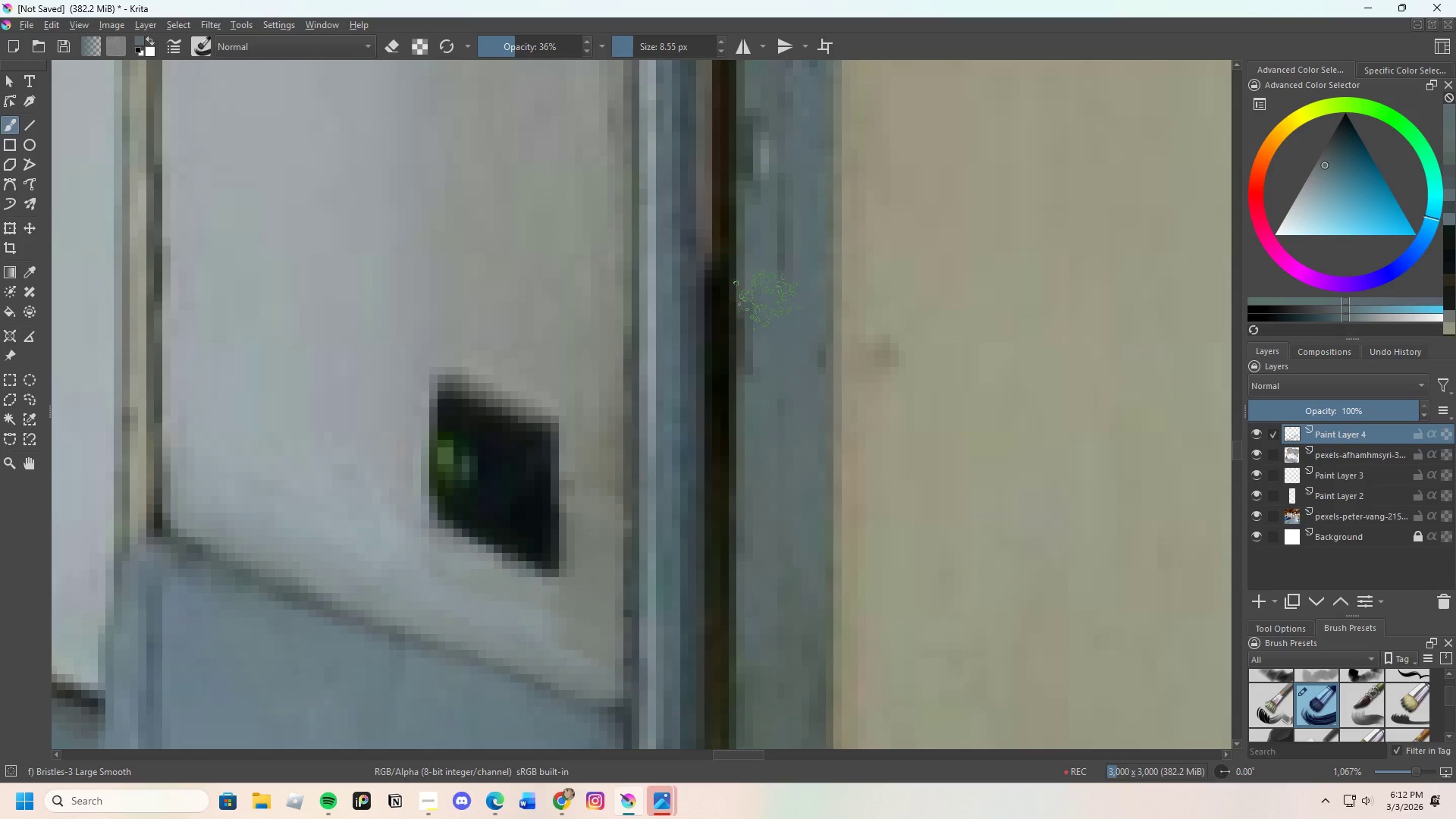 
left_click_drag(start_coordinate=[768, 298], to_coordinate=[775, 334])
 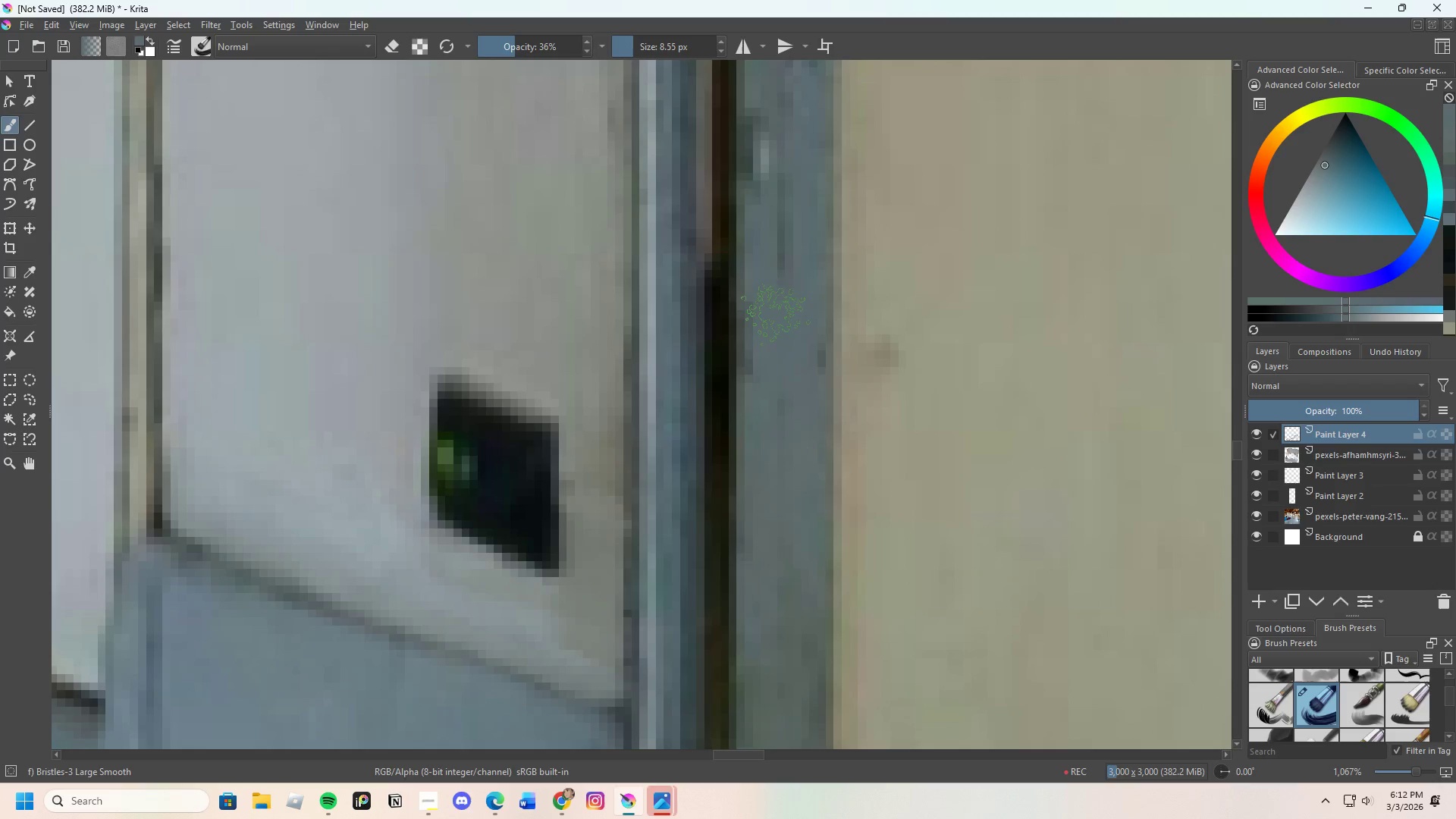 
left_click_drag(start_coordinate=[776, 308], to_coordinate=[780, 330])
 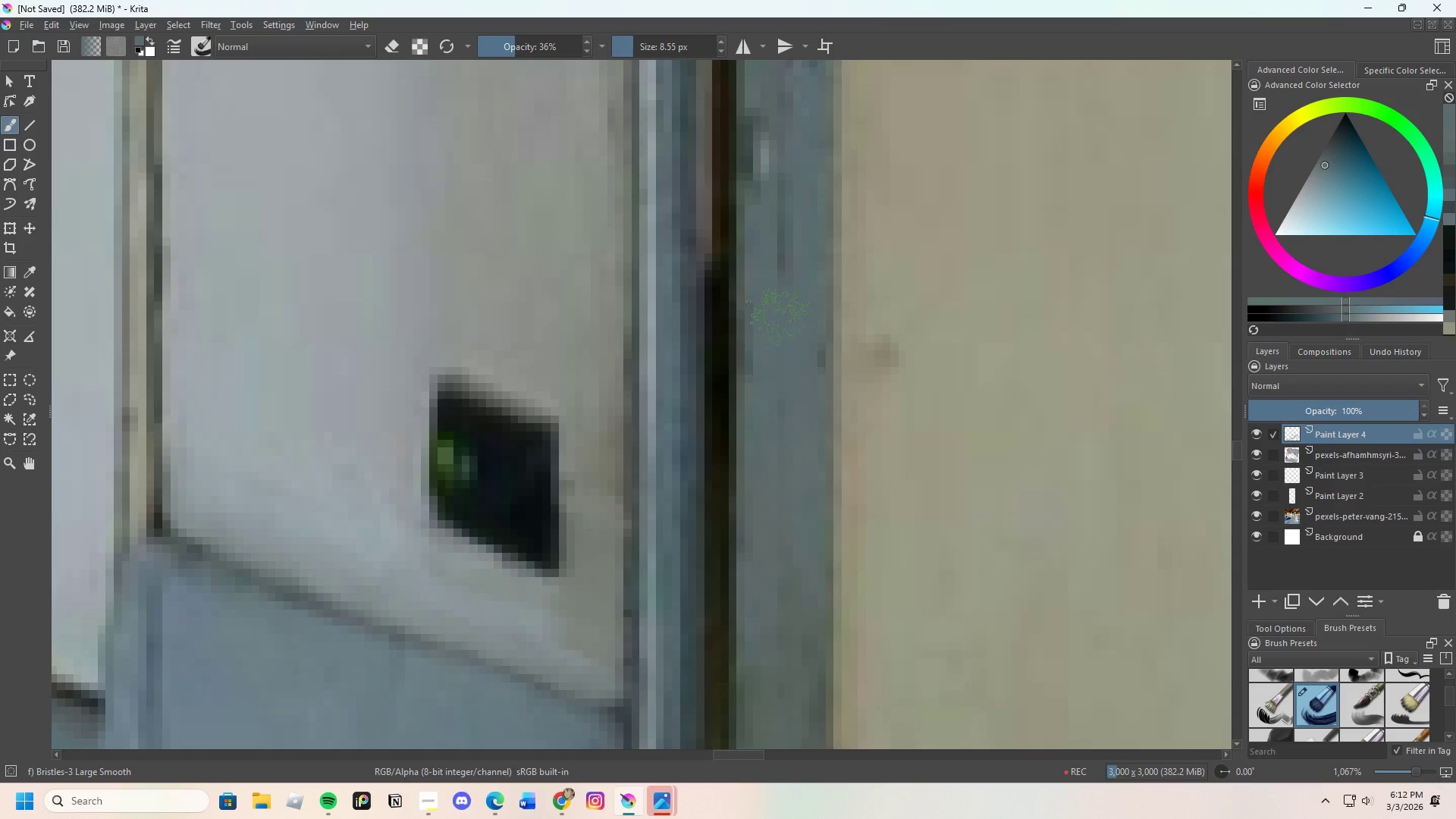 
left_click_drag(start_coordinate=[779, 321], to_coordinate=[797, 293])
 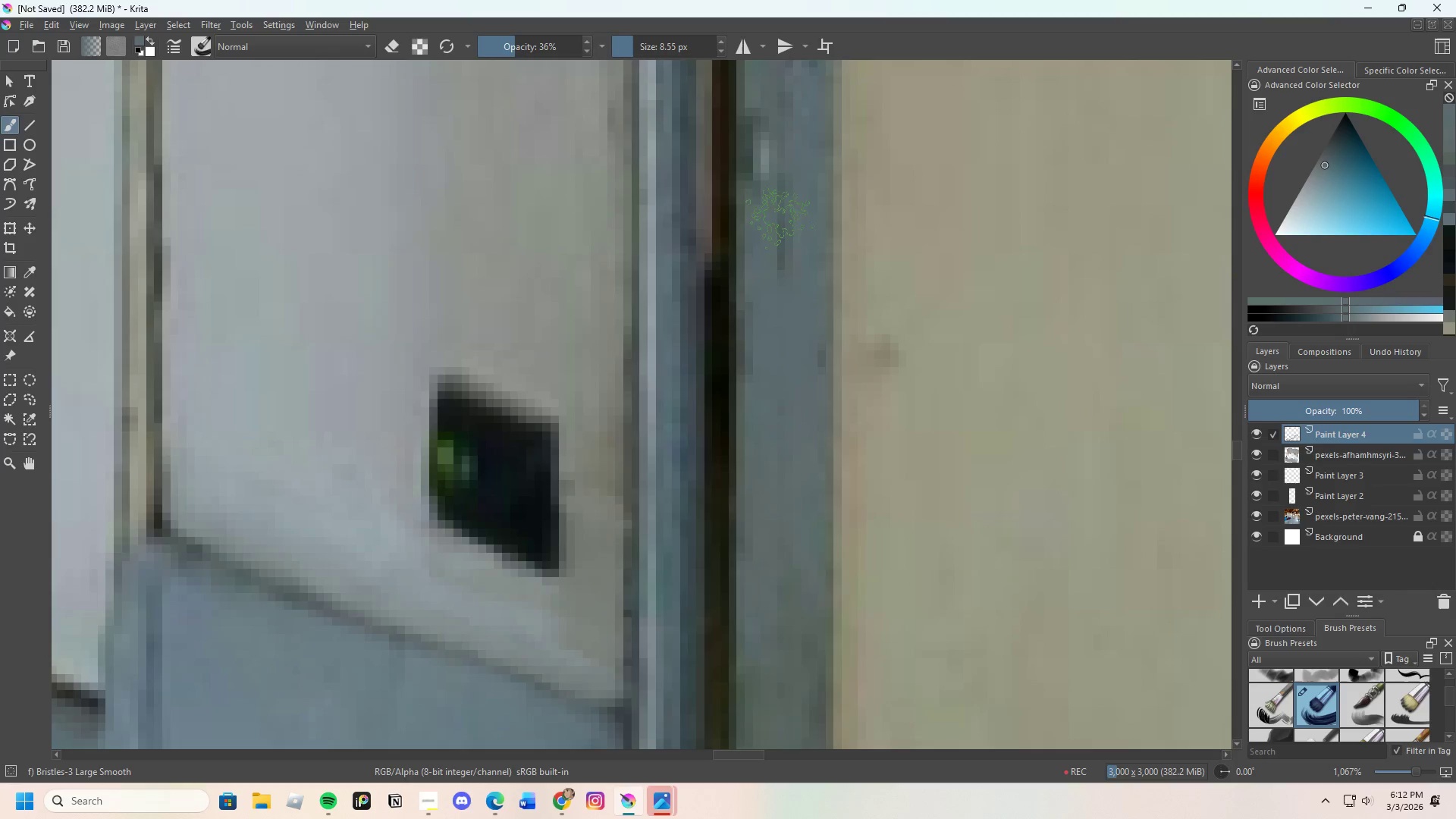 
left_click_drag(start_coordinate=[778, 248], to_coordinate=[785, 278])
 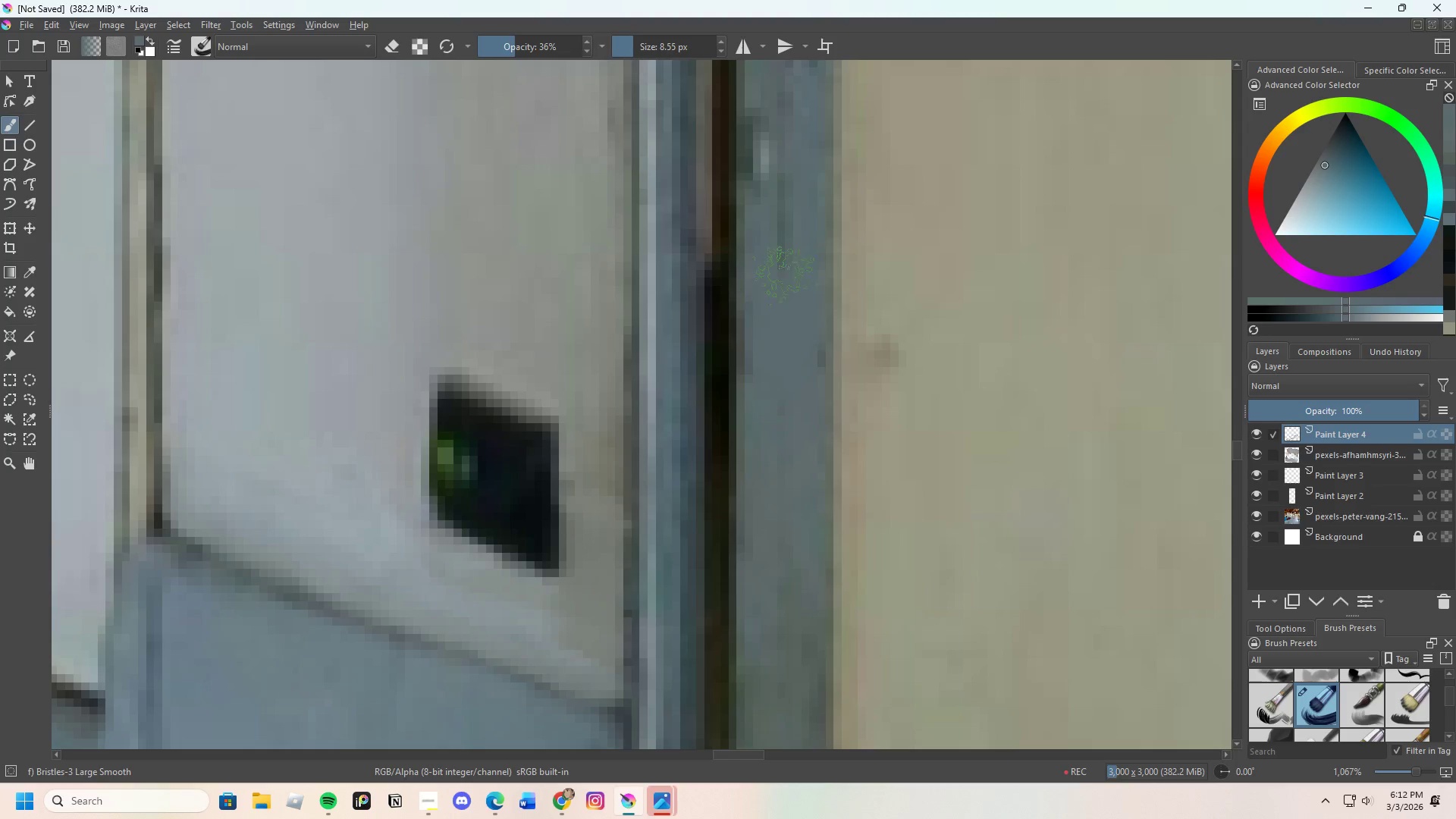 
left_click_drag(start_coordinate=[787, 293], to_coordinate=[802, 202])
 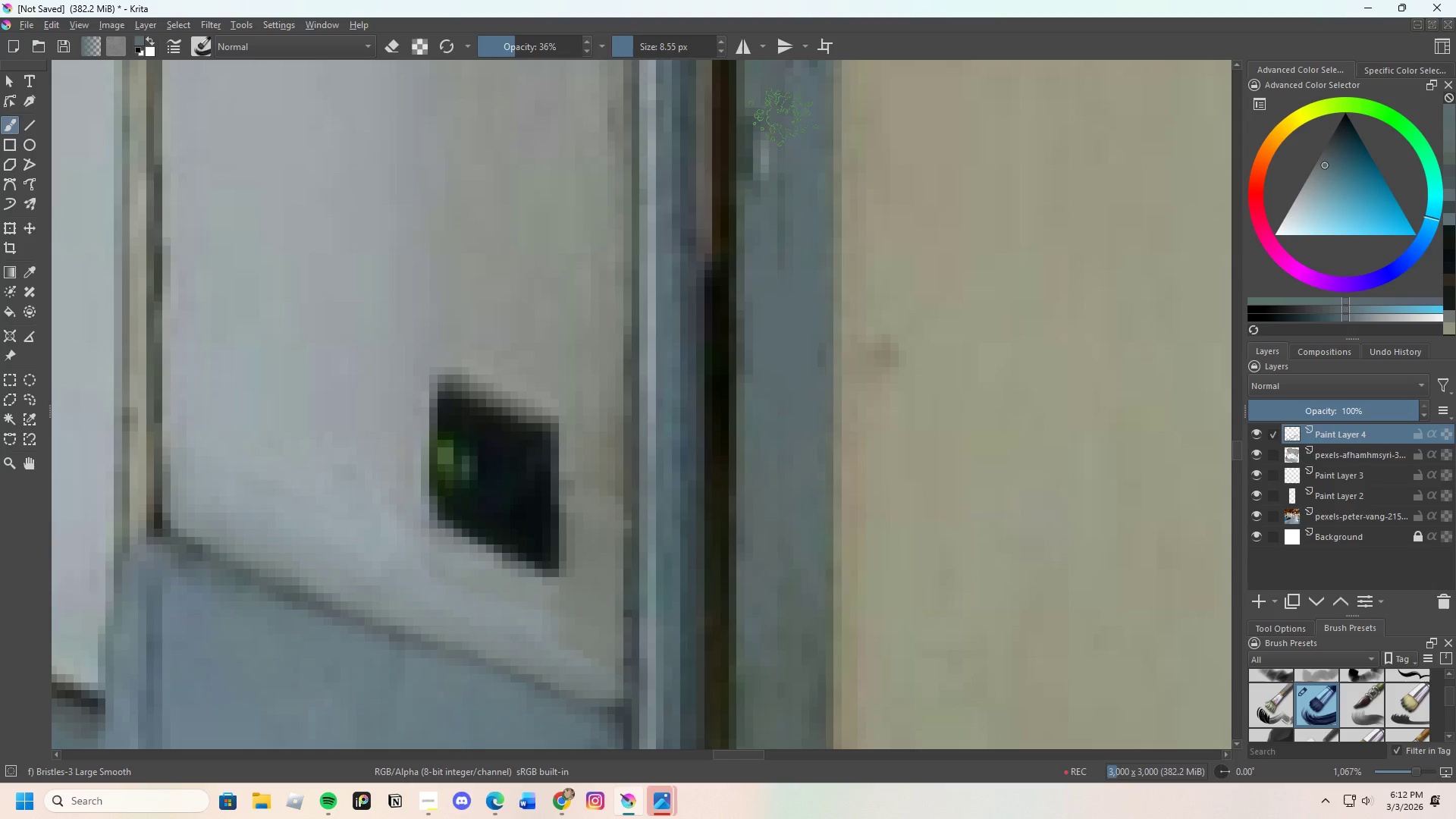 
left_click_drag(start_coordinate=[783, 123], to_coordinate=[784, 146])
 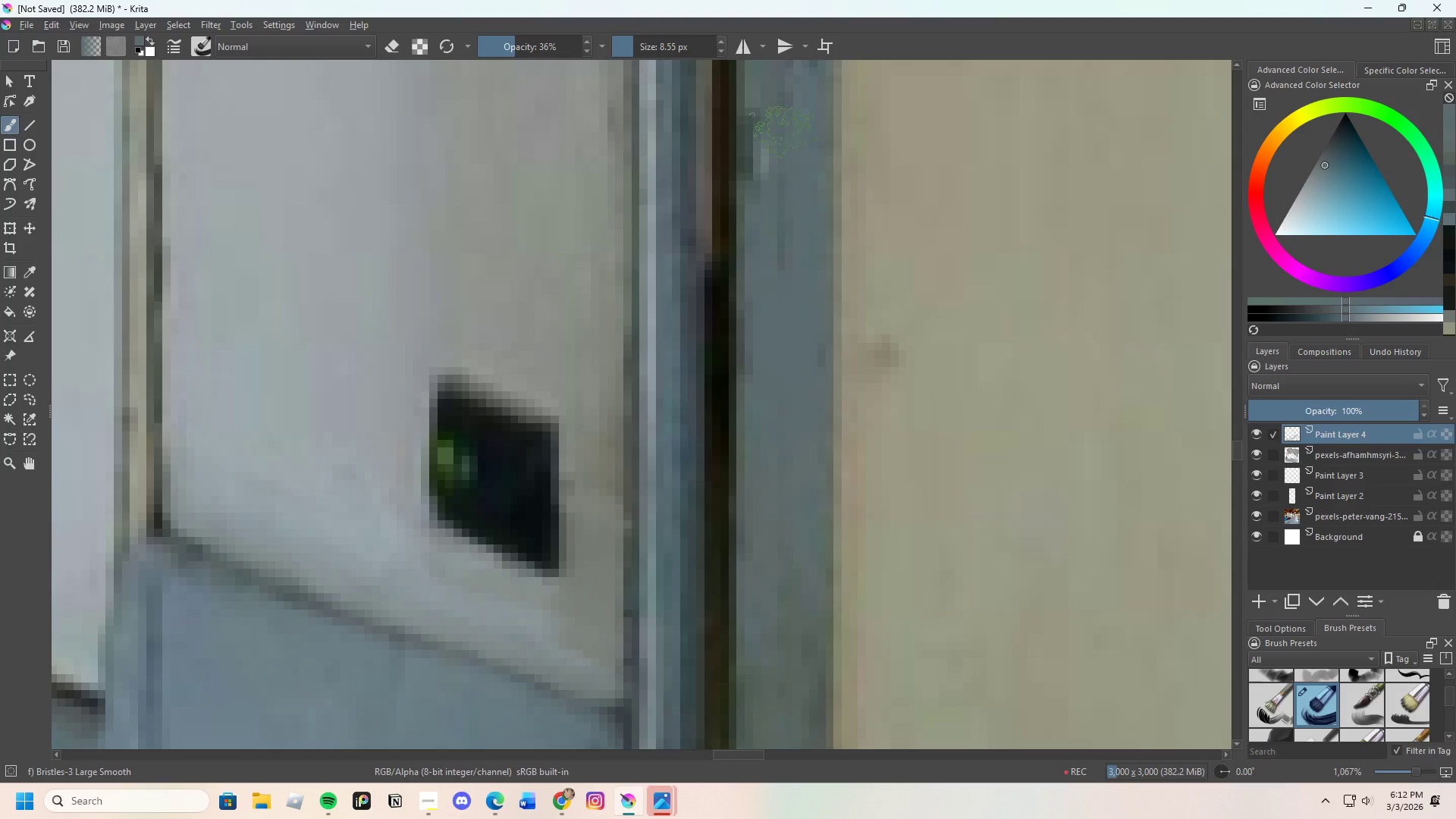 
left_click_drag(start_coordinate=[784, 156], to_coordinate=[808, 127])
 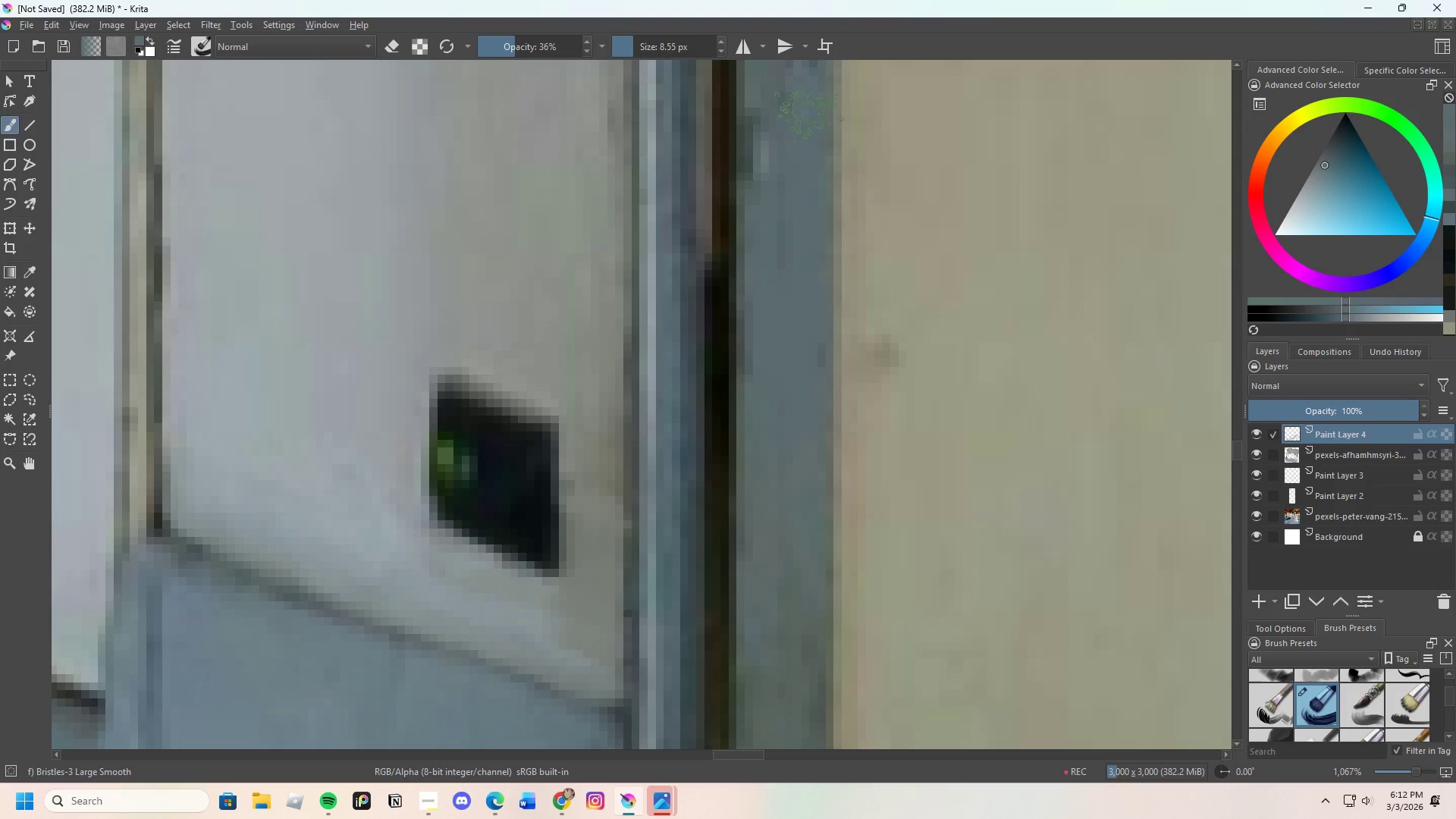 
left_click_drag(start_coordinate=[810, 117], to_coordinate=[811, 356])
 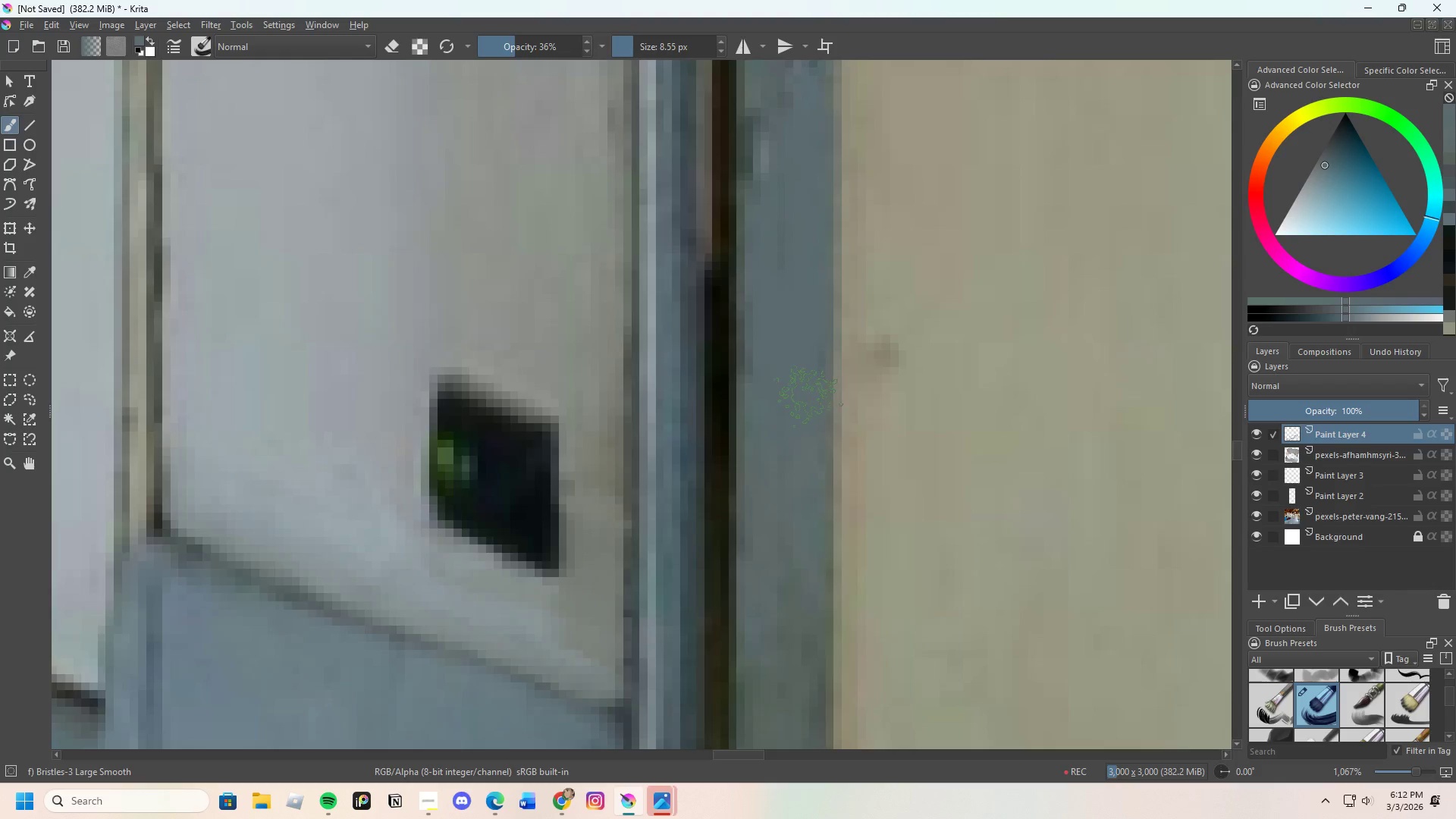 
scroll: coordinate [808, 391], scroll_direction: down, amount: 4.0
 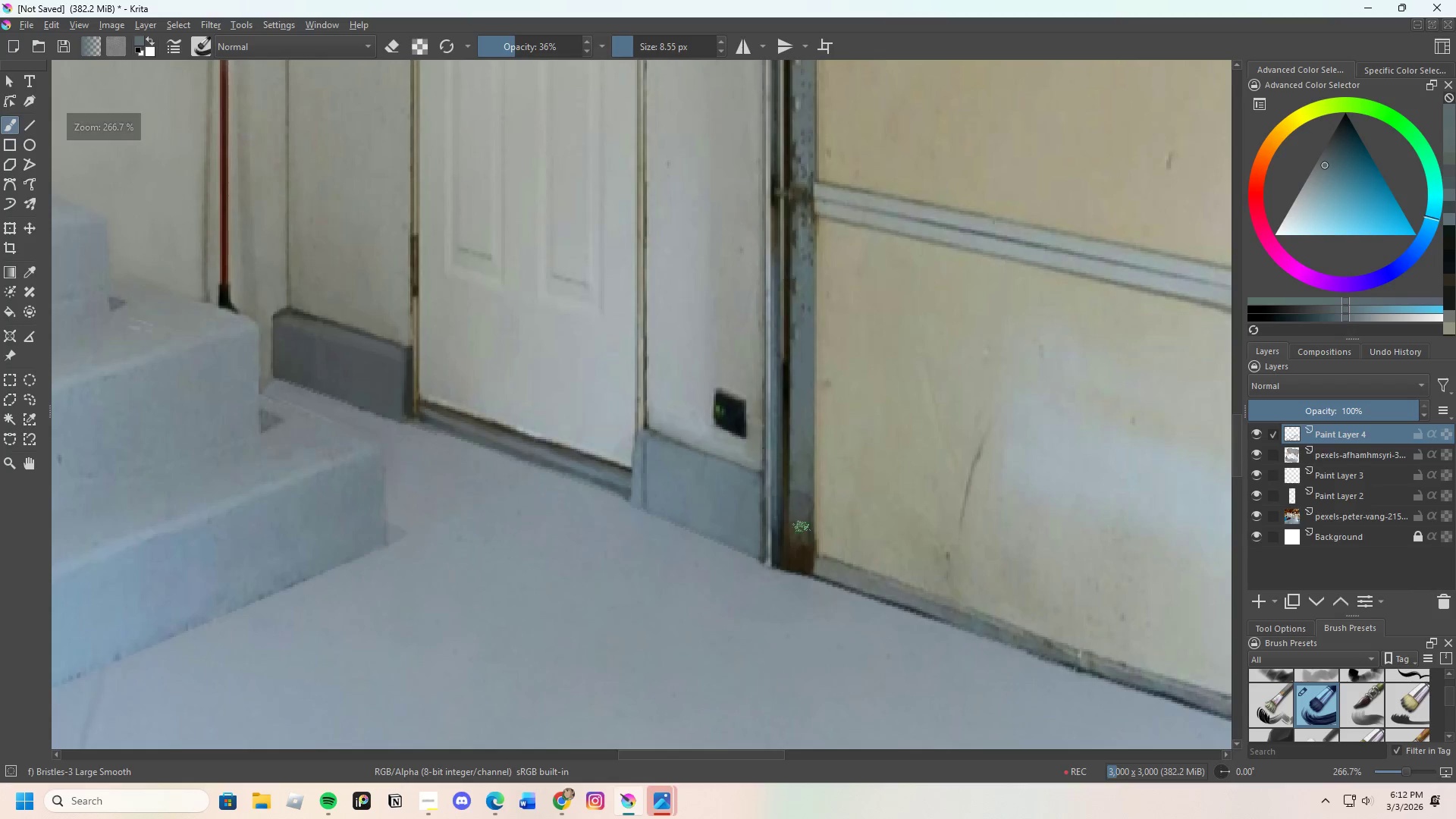 
key(Control+ControlLeft)
 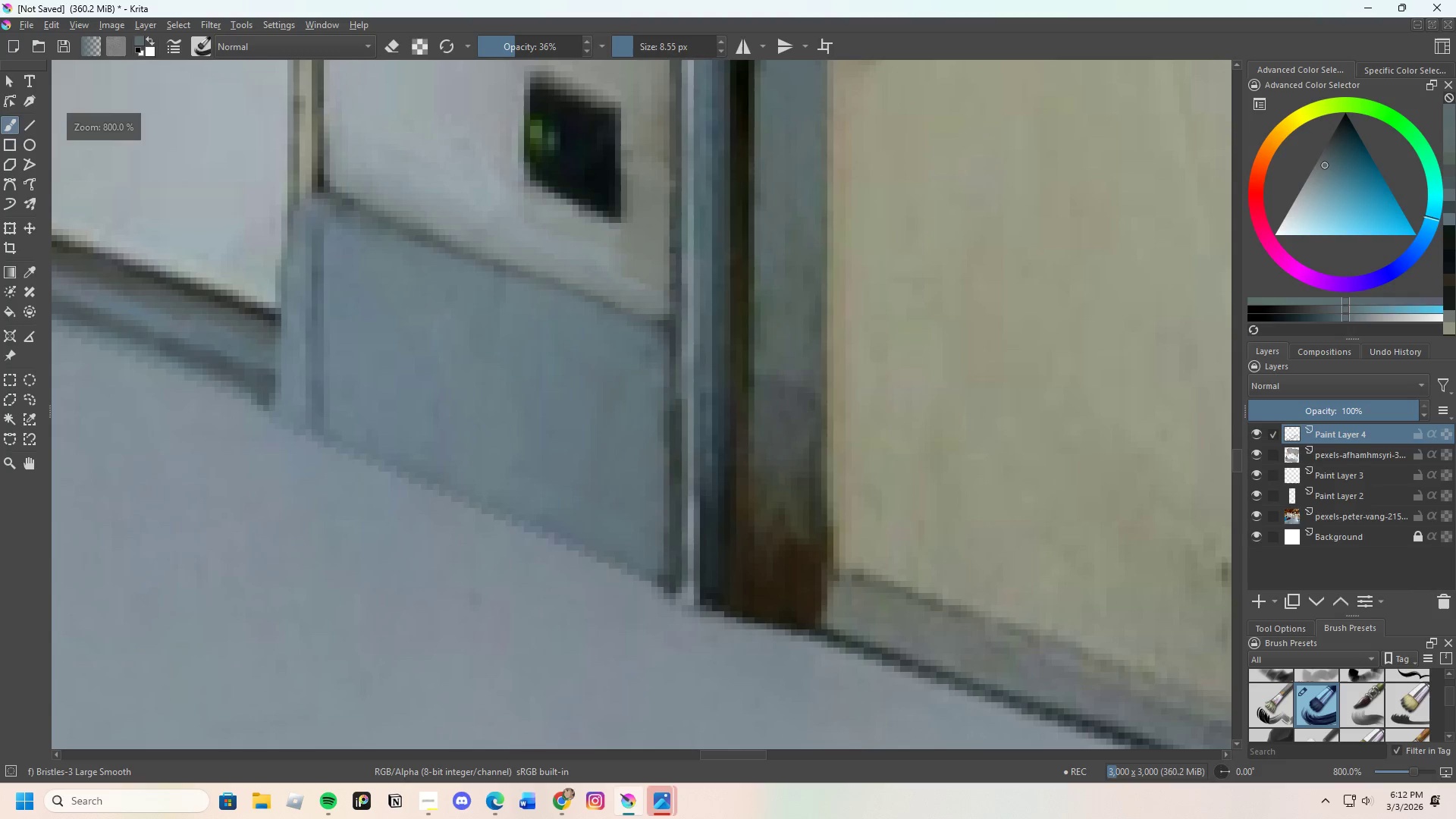 
scroll: coordinate [808, 546], scroll_direction: up, amount: 3.0
 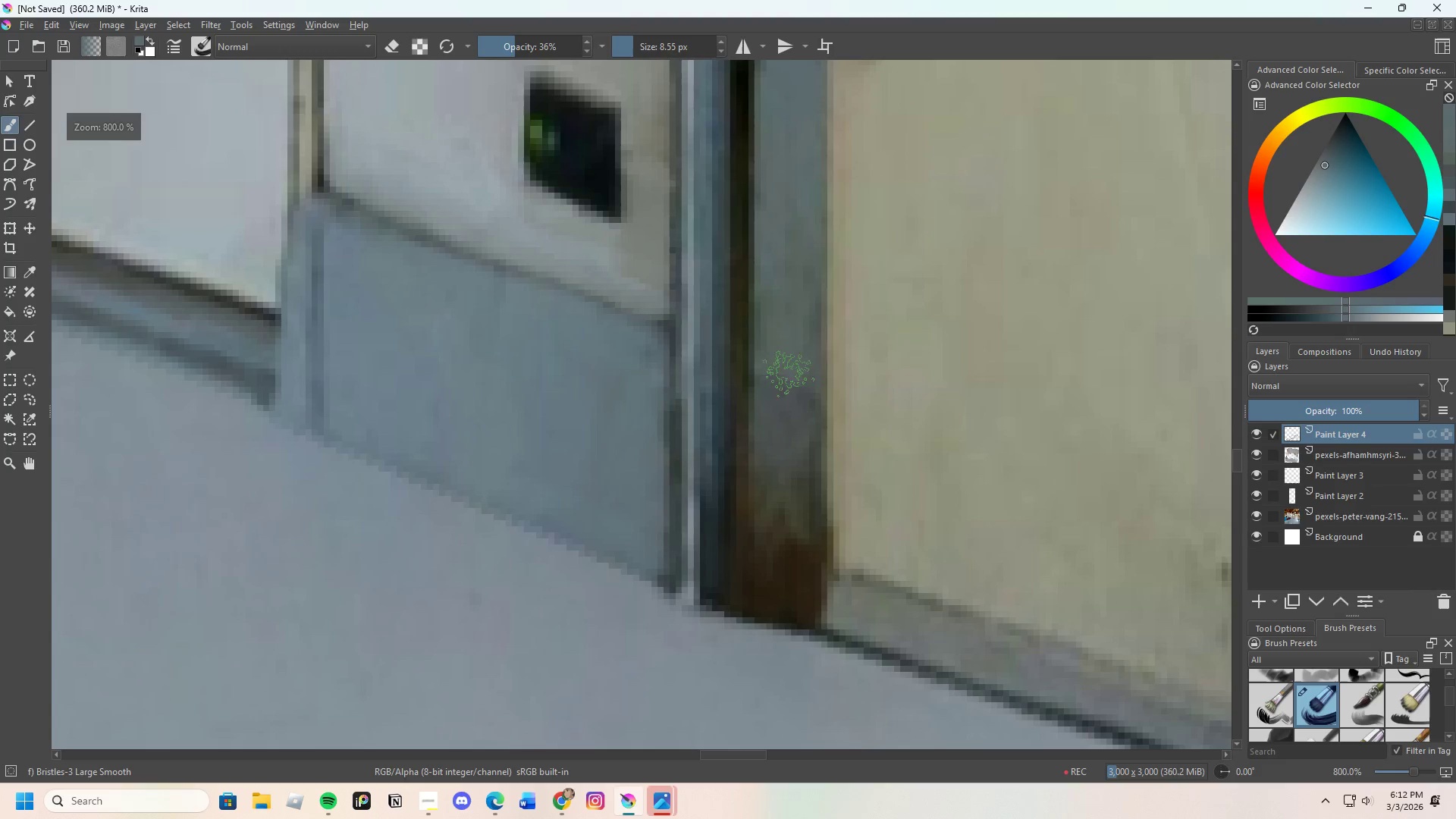 
left_click([789, 336])
 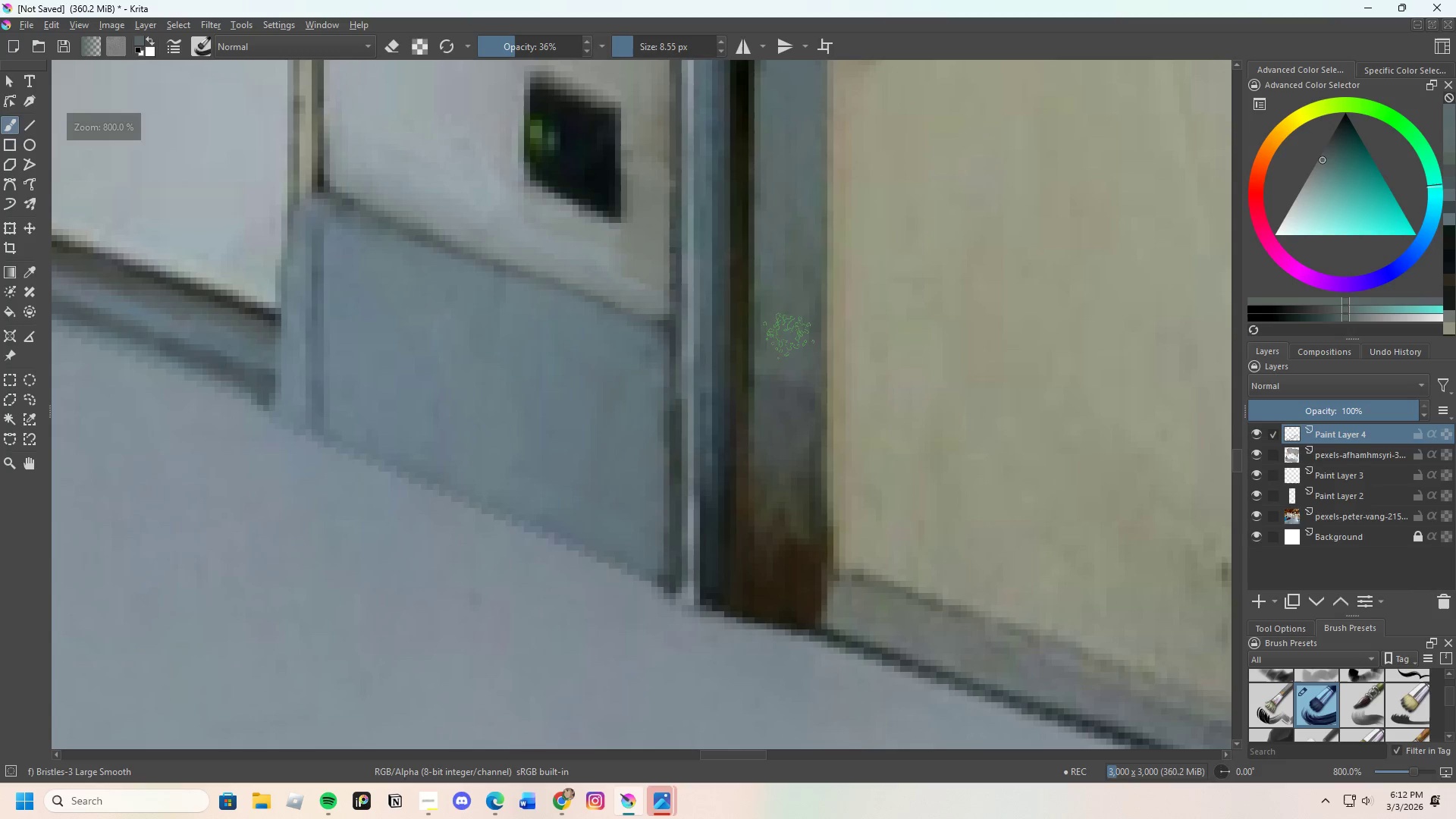 
left_click_drag(start_coordinate=[789, 351], to_coordinate=[797, 410])
 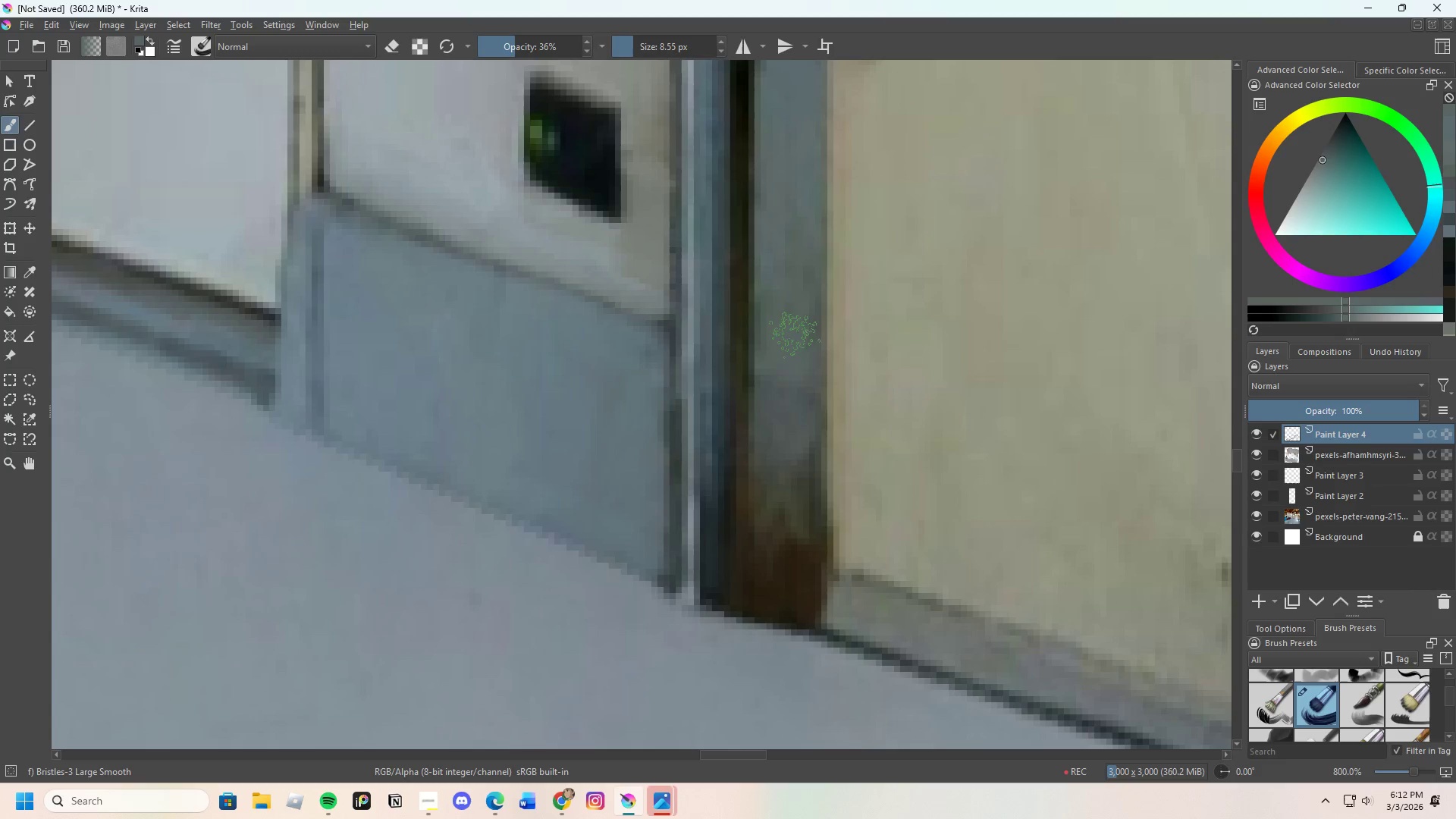 
left_click_drag(start_coordinate=[792, 352], to_coordinate=[786, 440])
 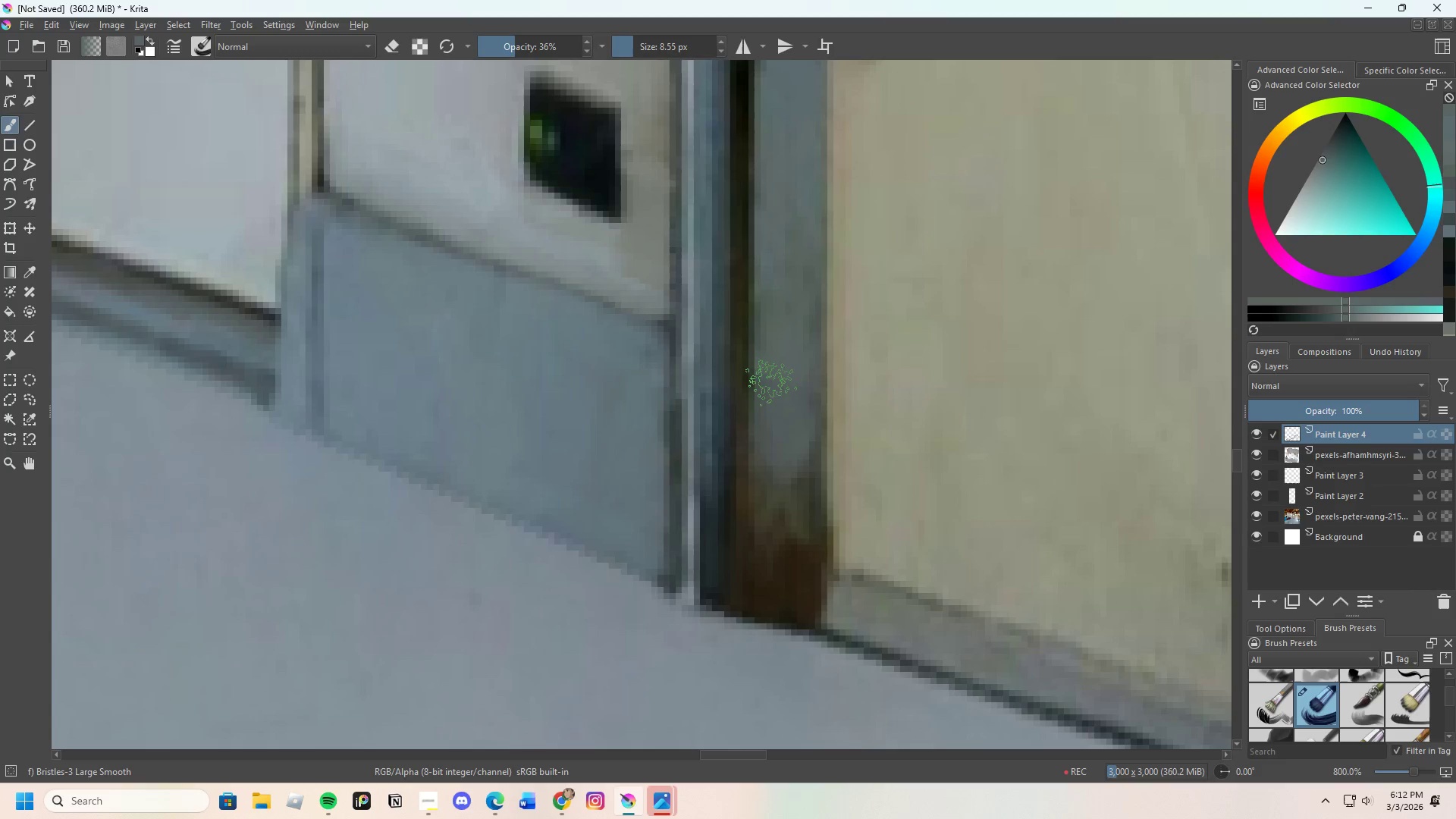 
left_click_drag(start_coordinate=[771, 383], to_coordinate=[780, 435])
 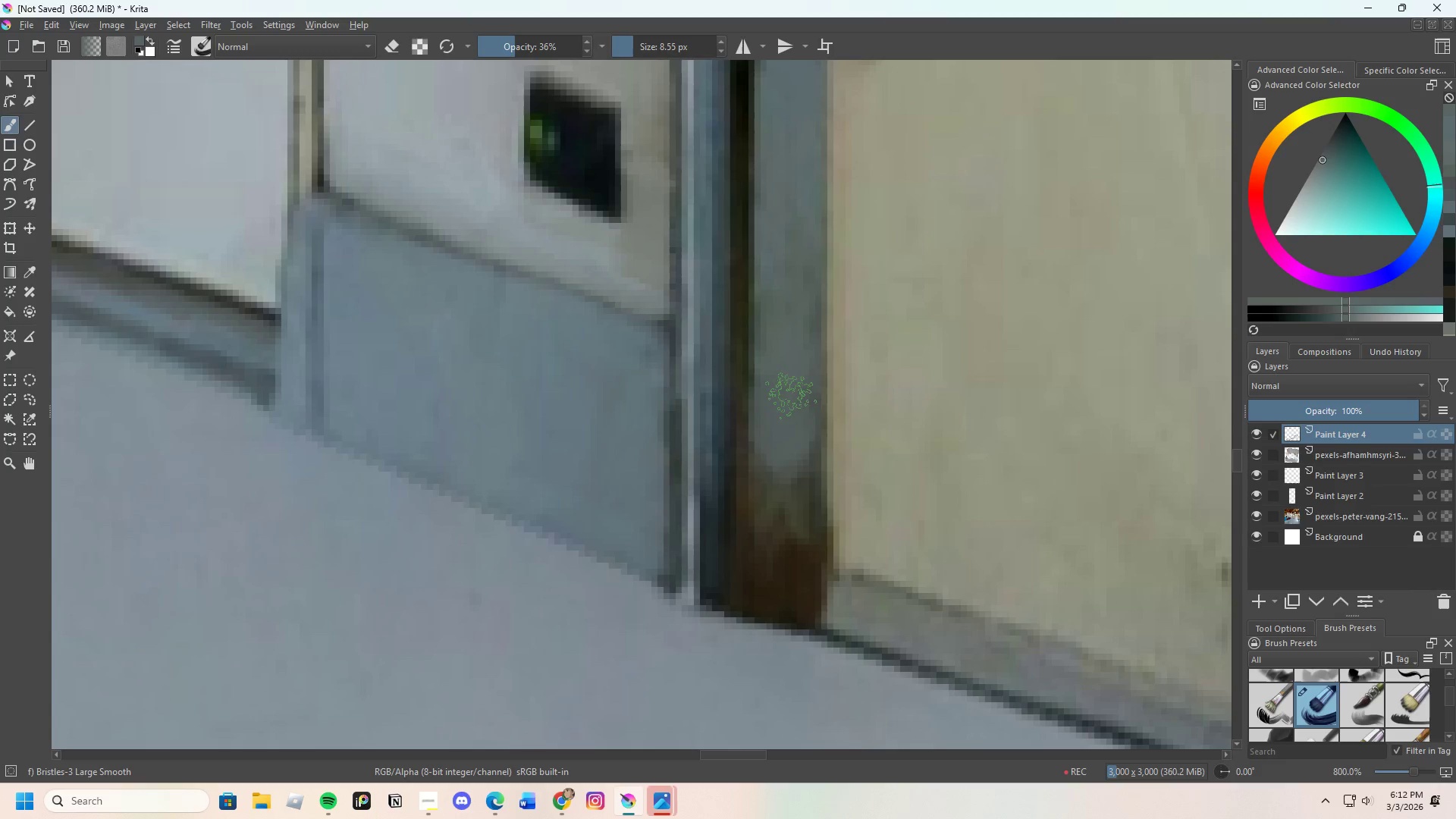 
left_click_drag(start_coordinate=[795, 419], to_coordinate=[800, 380])
 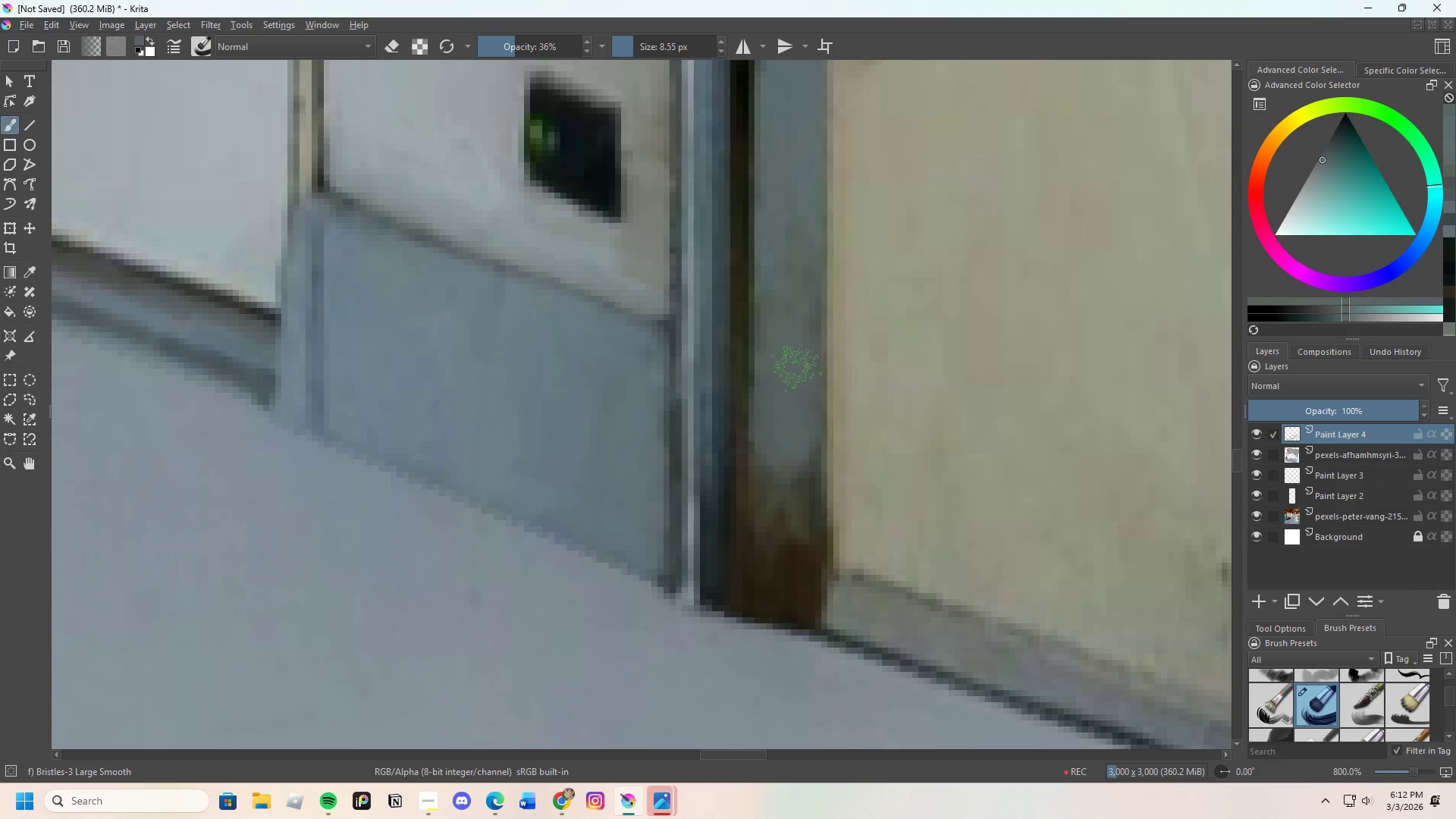 
left_click_drag(start_coordinate=[796, 369], to_coordinate=[787, 425])
 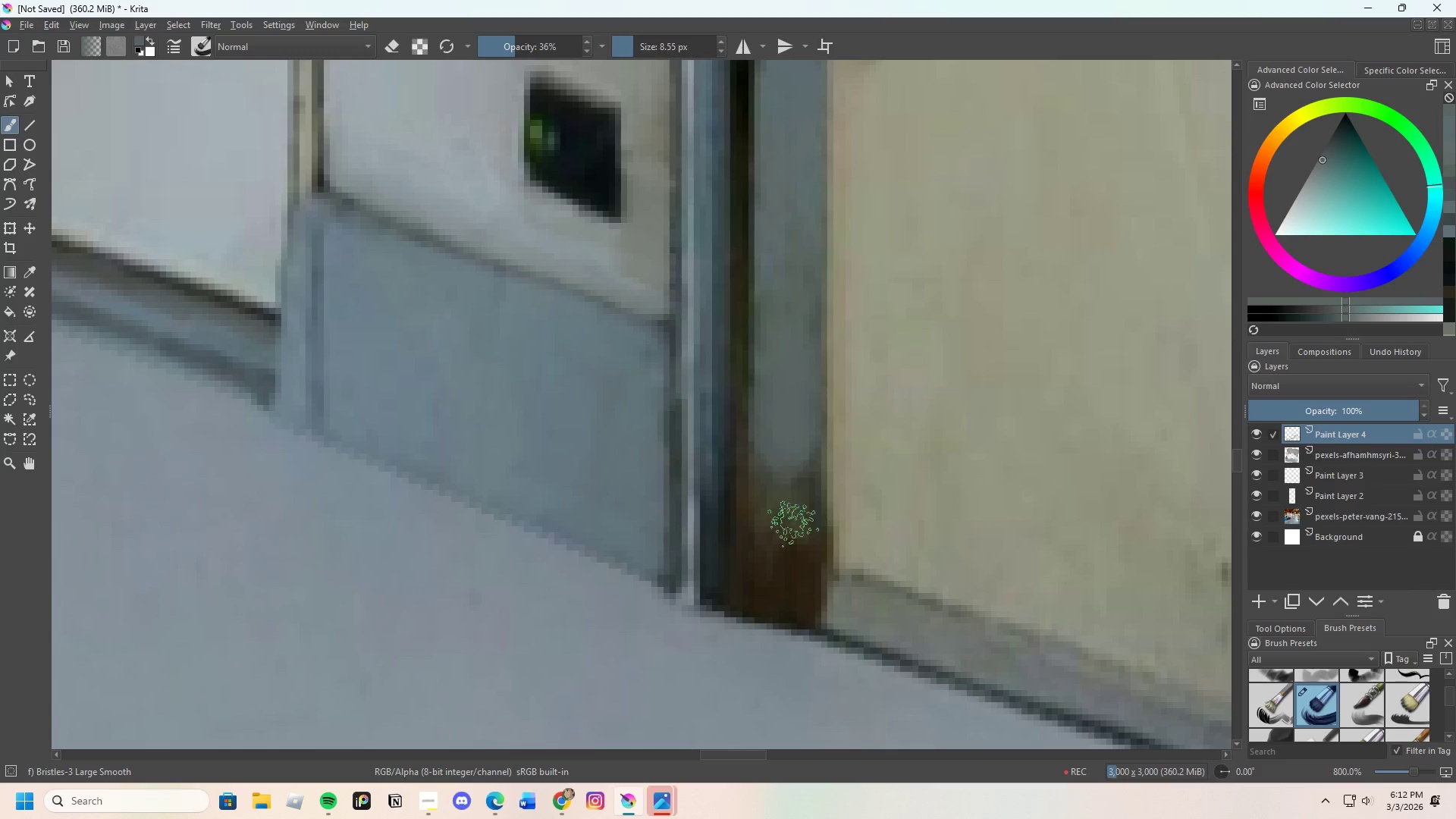 
hold_key(key=ControlLeft, duration=0.34)
 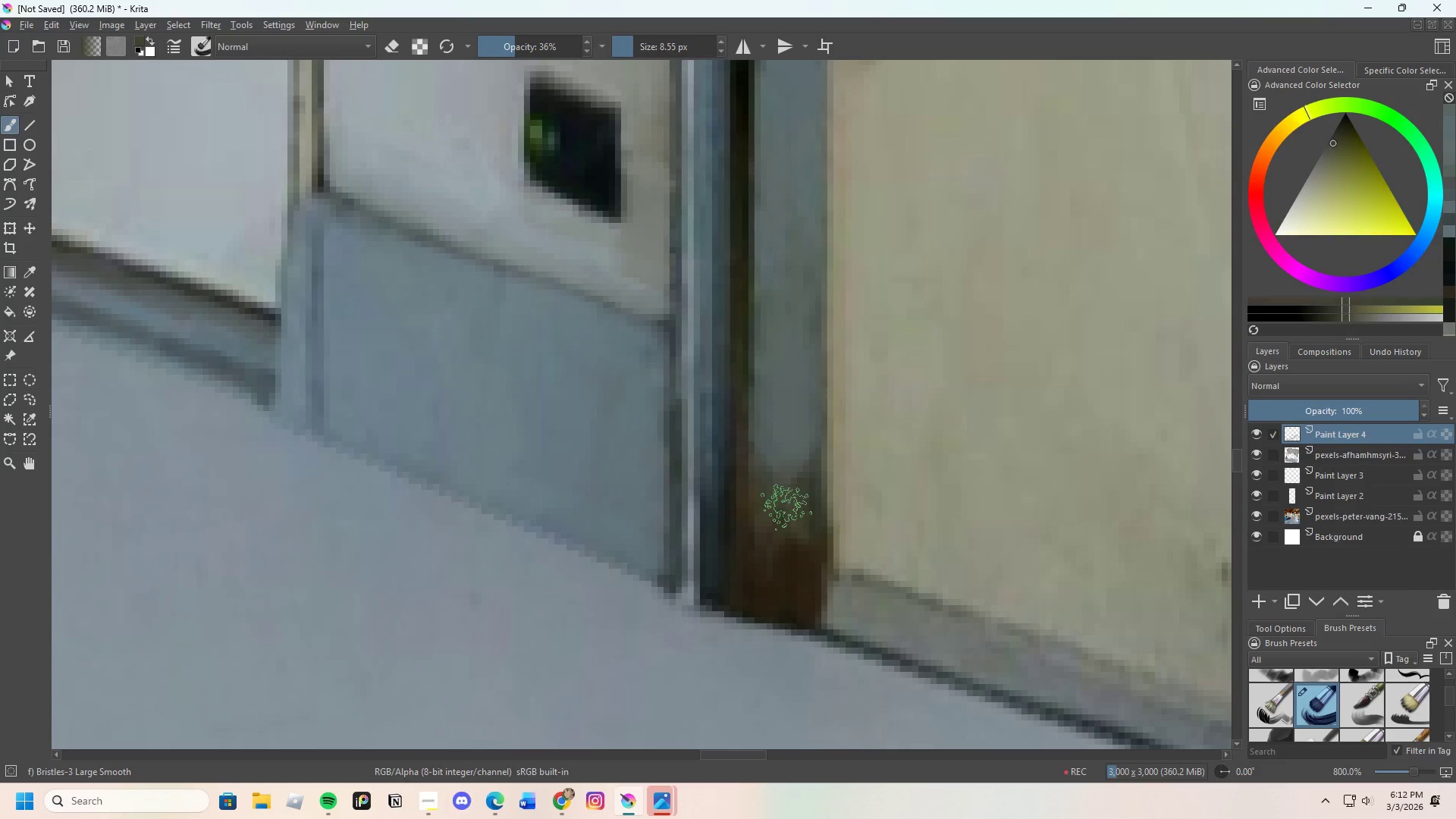 
left_click_drag(start_coordinate=[785, 510], to_coordinate=[793, 439])
 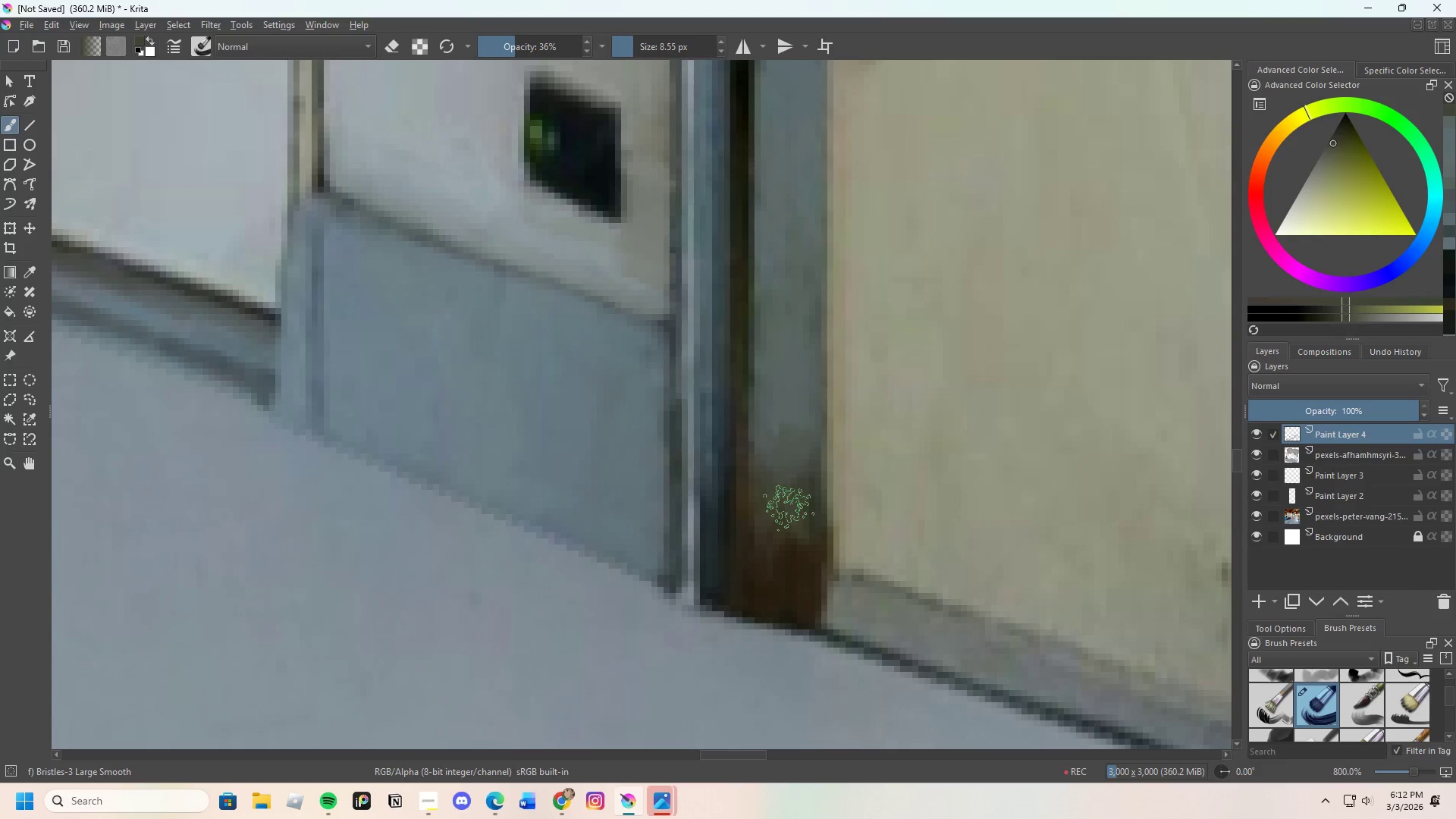 
left_click_drag(start_coordinate=[789, 512], to_coordinate=[788, 440])
 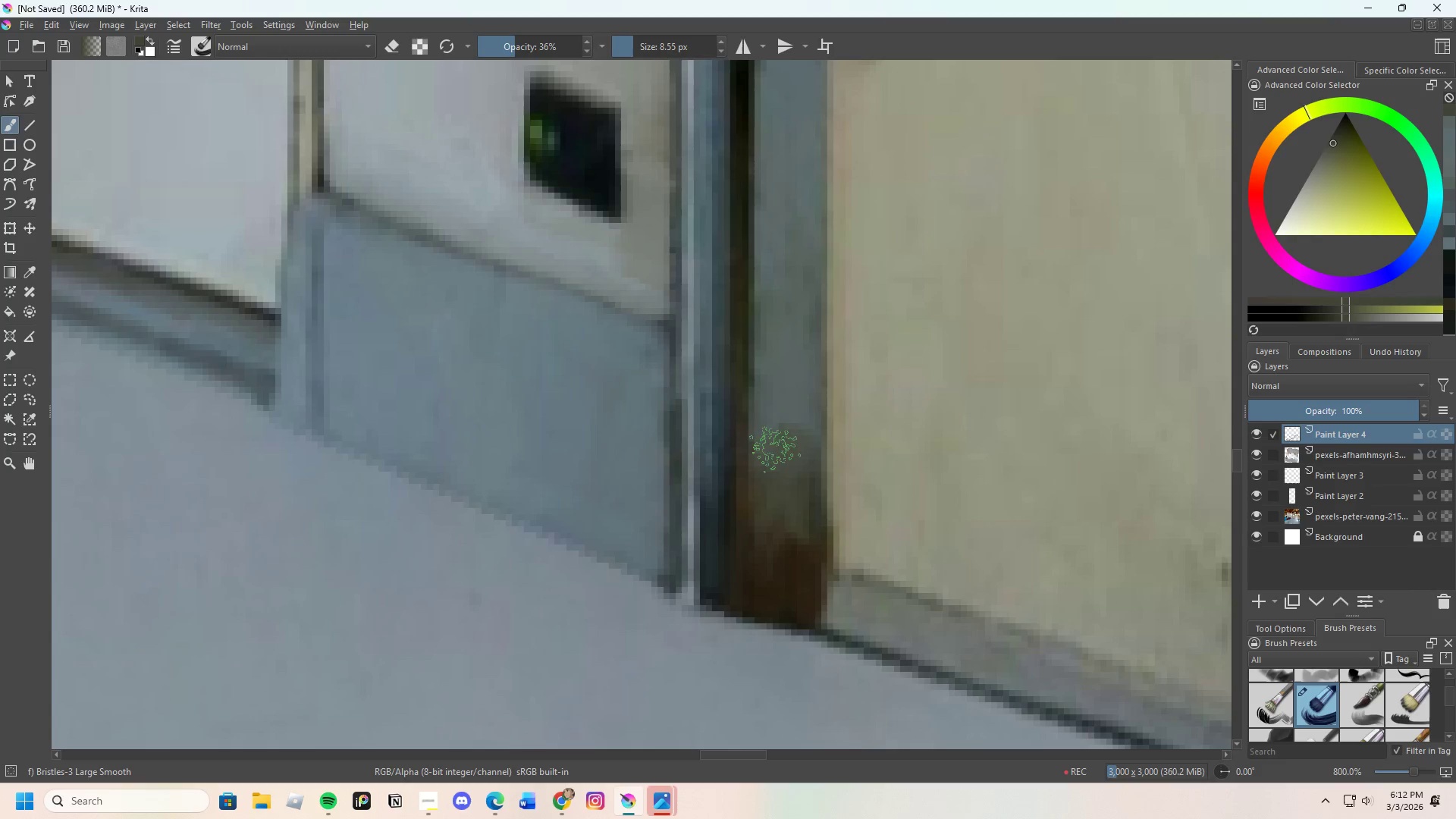 
left_click_drag(start_coordinate=[773, 504], to_coordinate=[780, 485])
 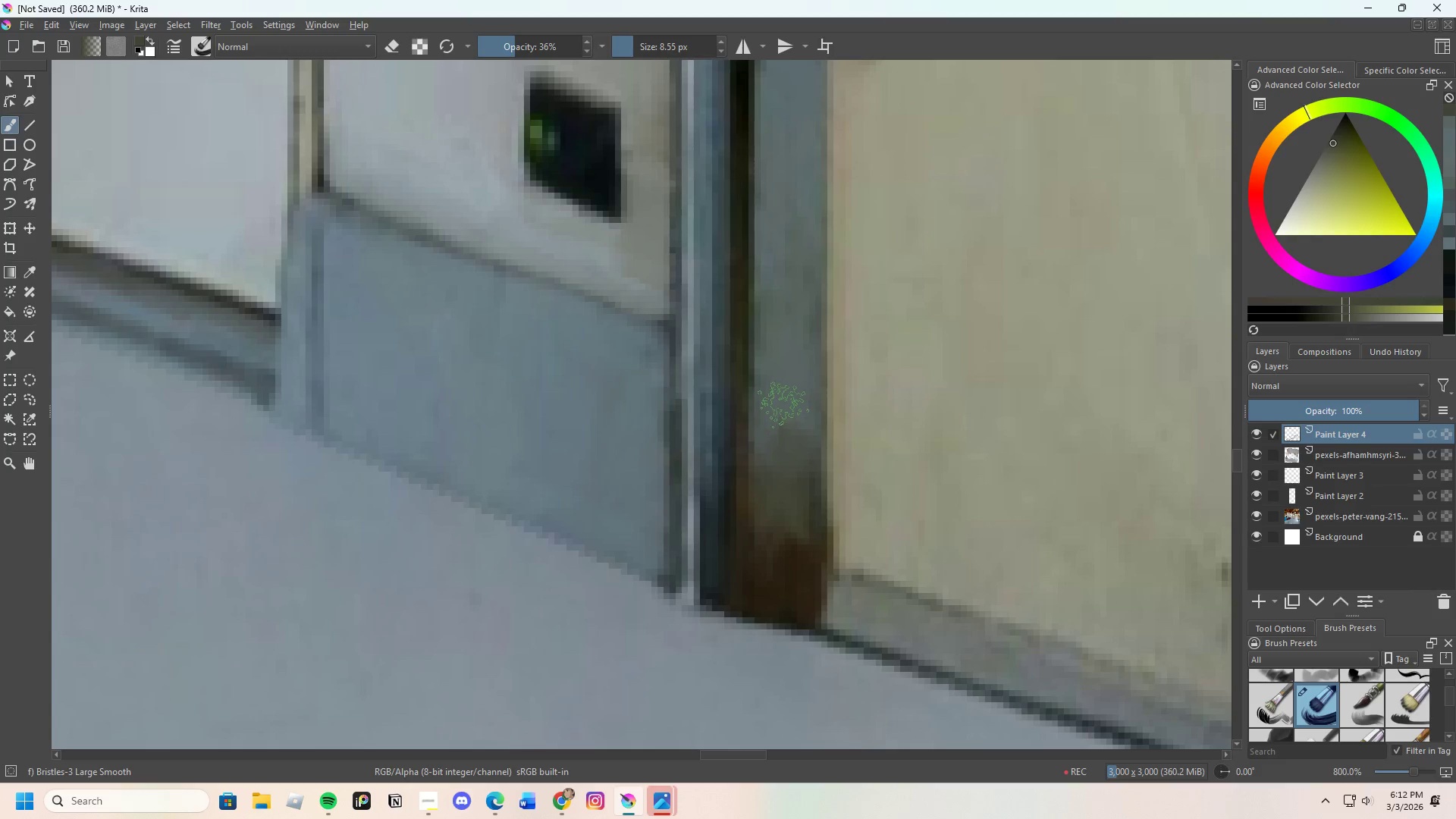 
key(Control+ControlLeft)
 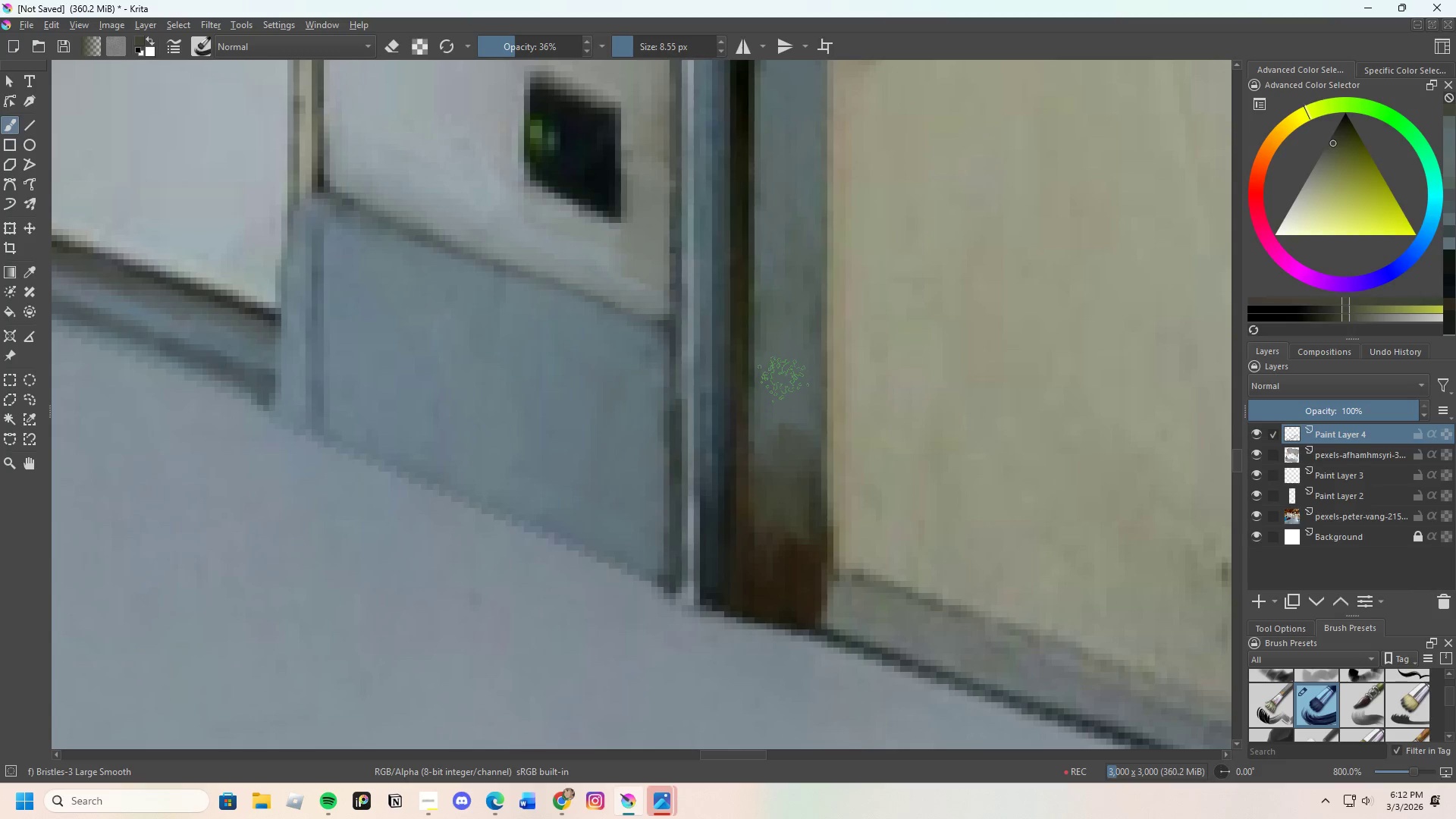 
left_click([783, 379])
 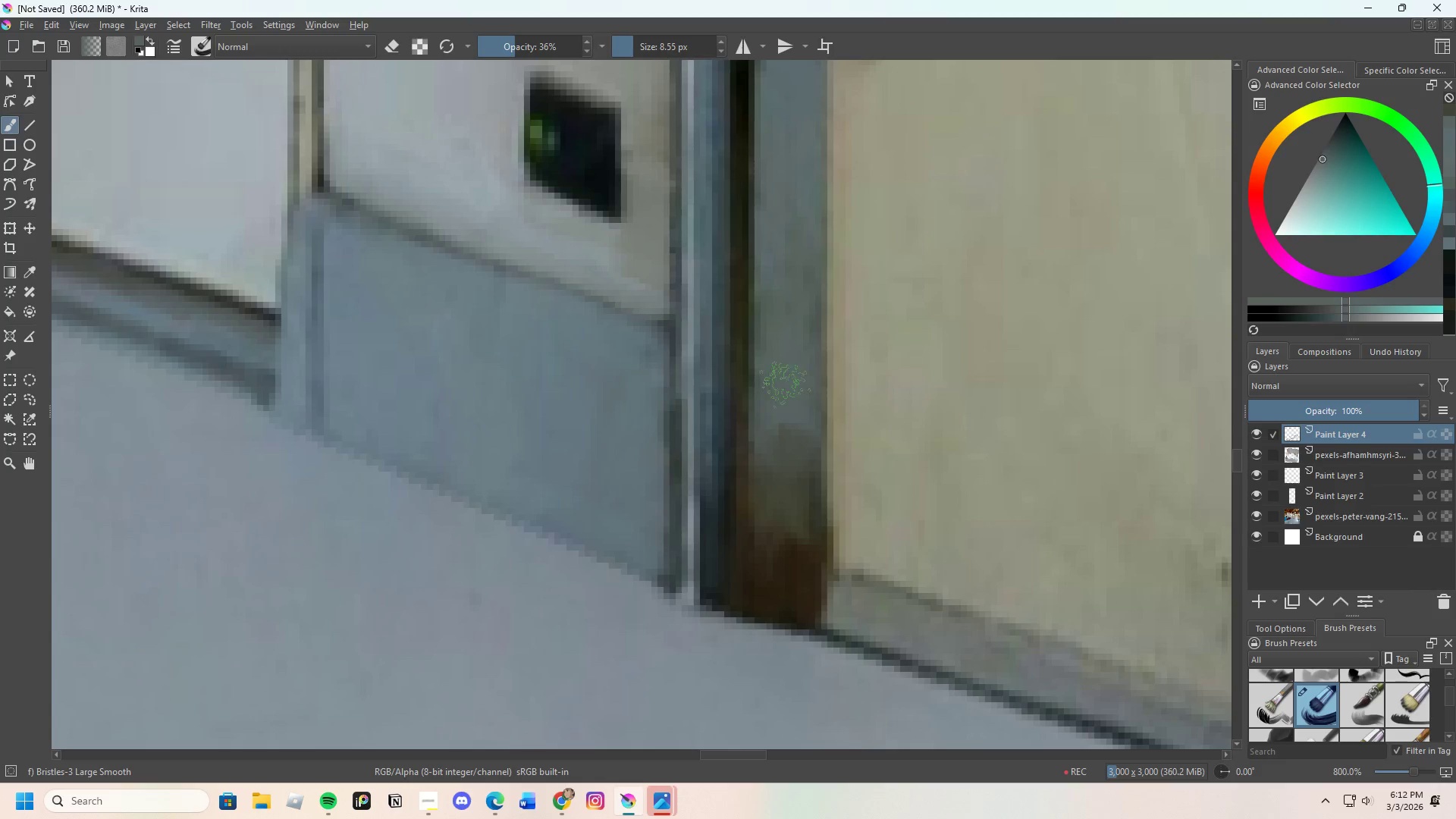 
left_click_drag(start_coordinate=[785, 405], to_coordinate=[789, 447])
 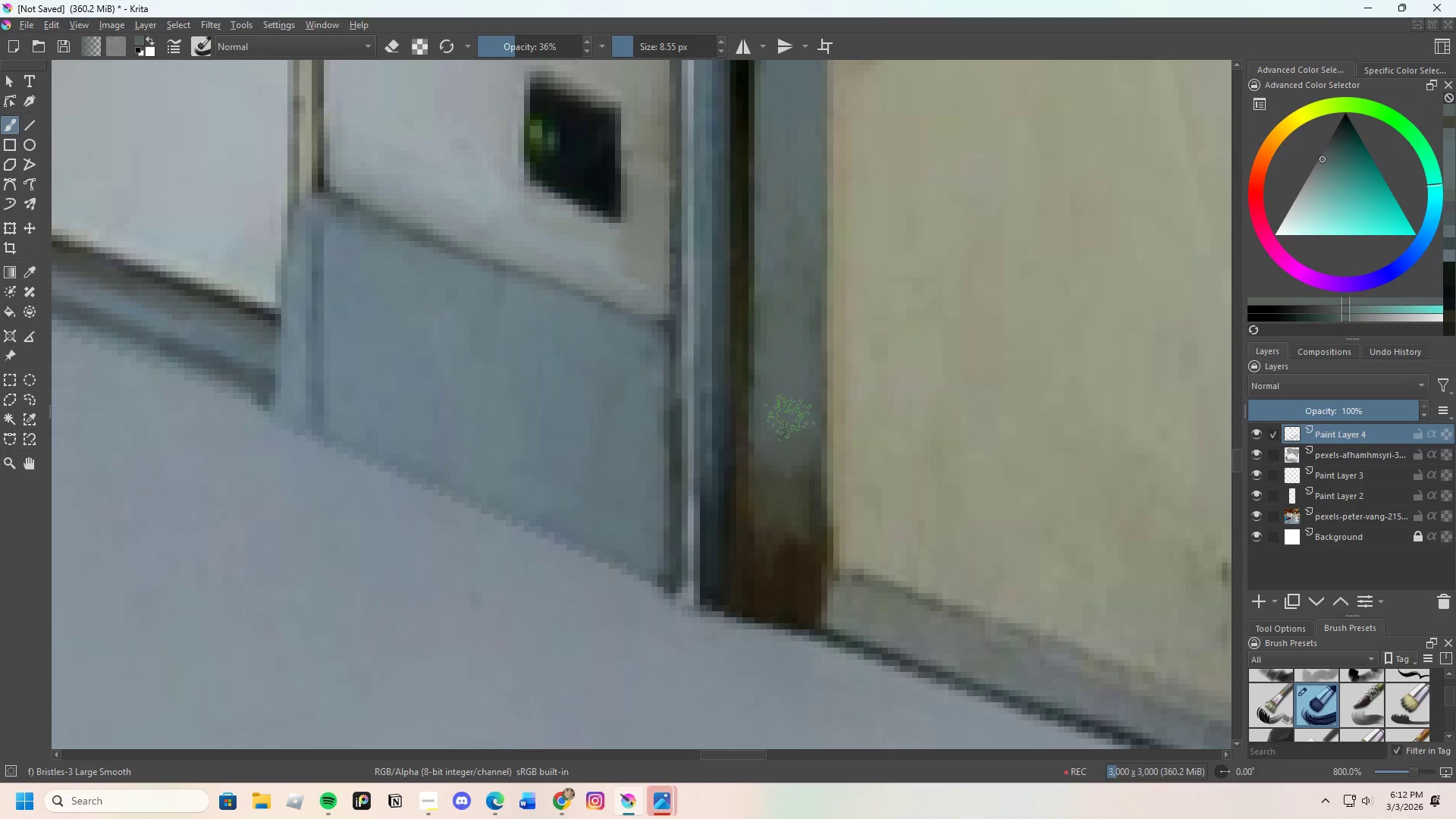 
left_click_drag(start_coordinate=[789, 422], to_coordinate=[795, 225])
 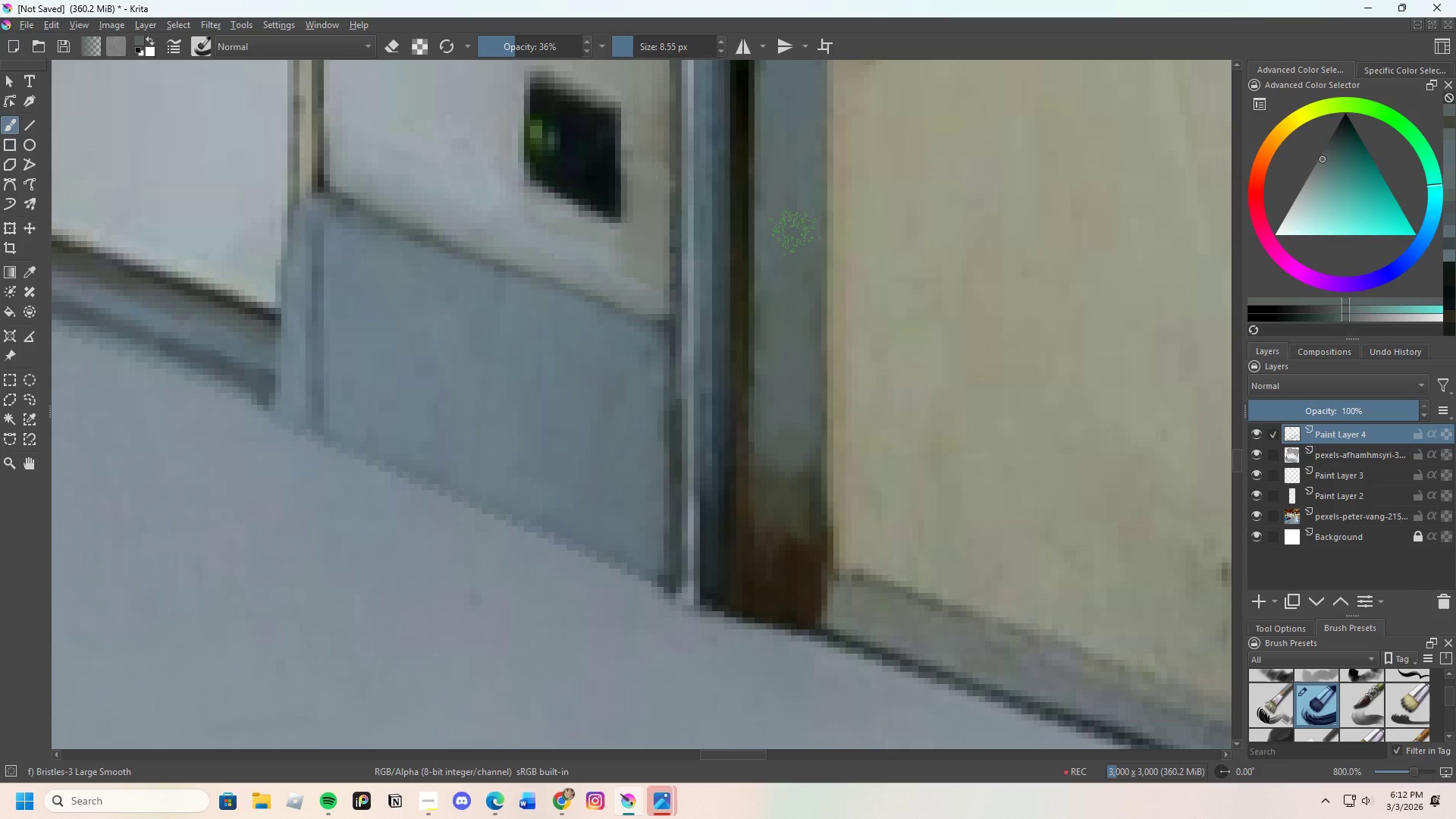 
left_click_drag(start_coordinate=[795, 262], to_coordinate=[795, 434])
 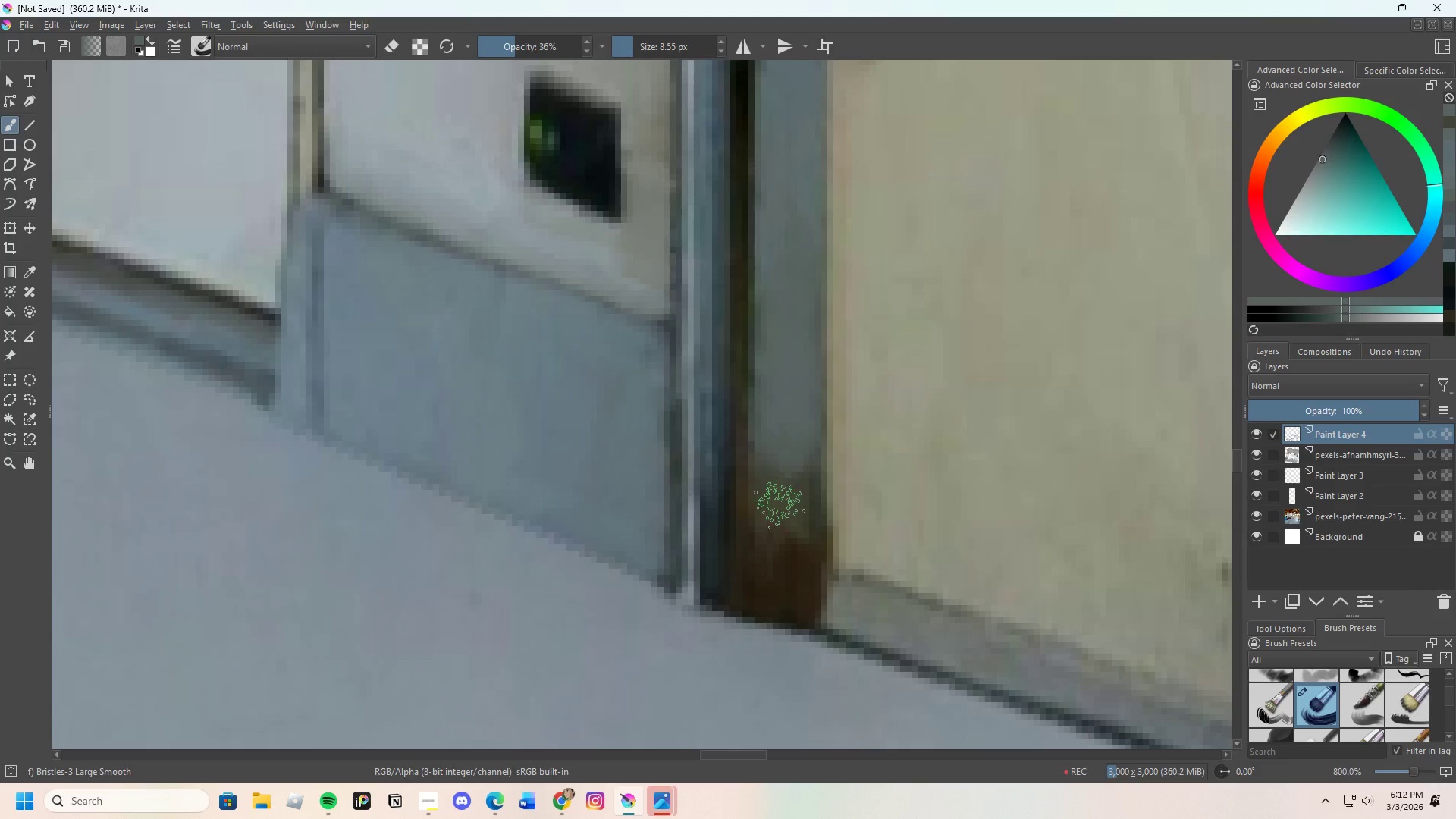 
scroll: coordinate [796, 538], scroll_direction: down, amount: 1.0
 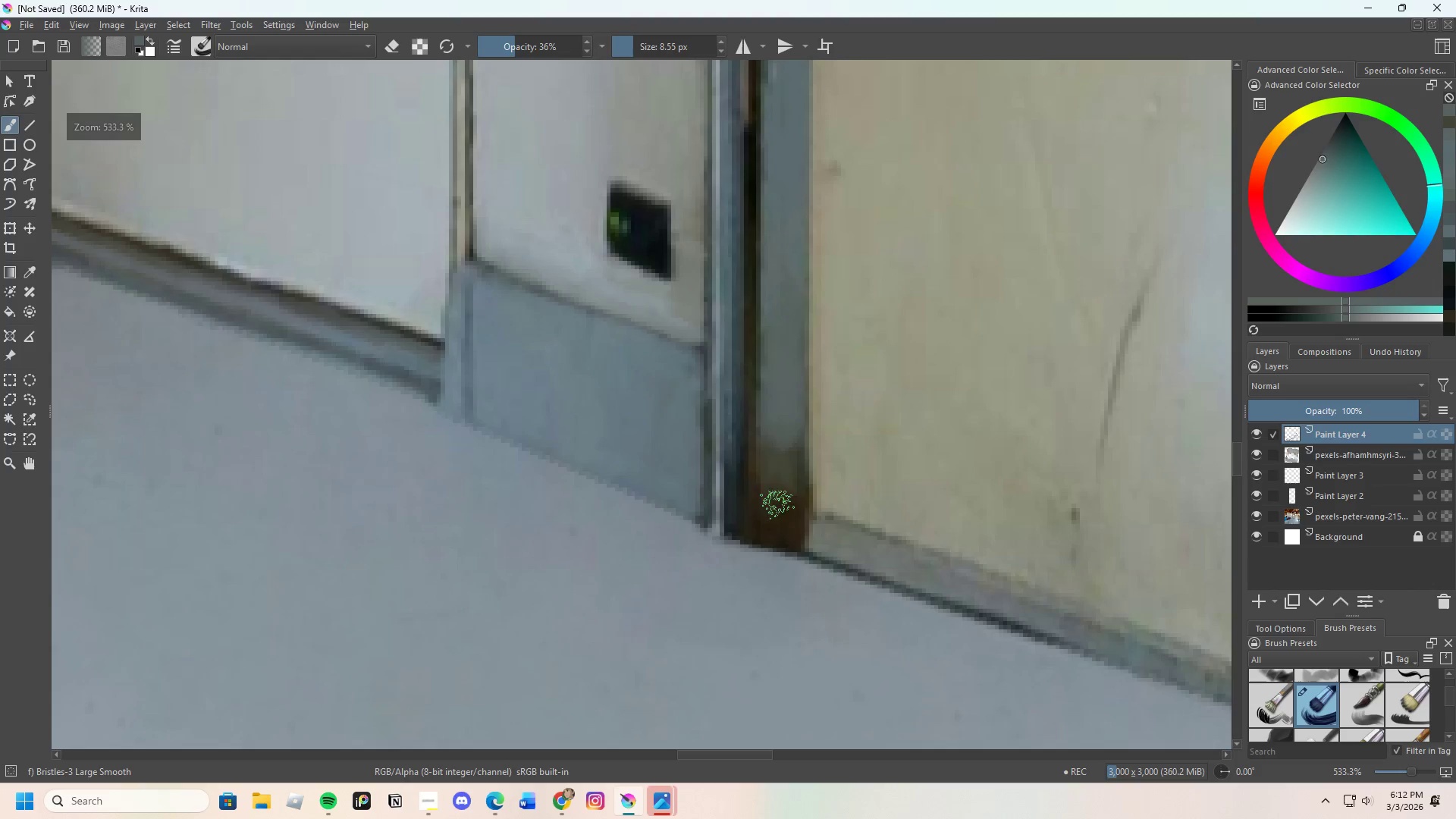 
hold_key(key=ControlLeft, duration=0.41)
left_click([786, 421])
 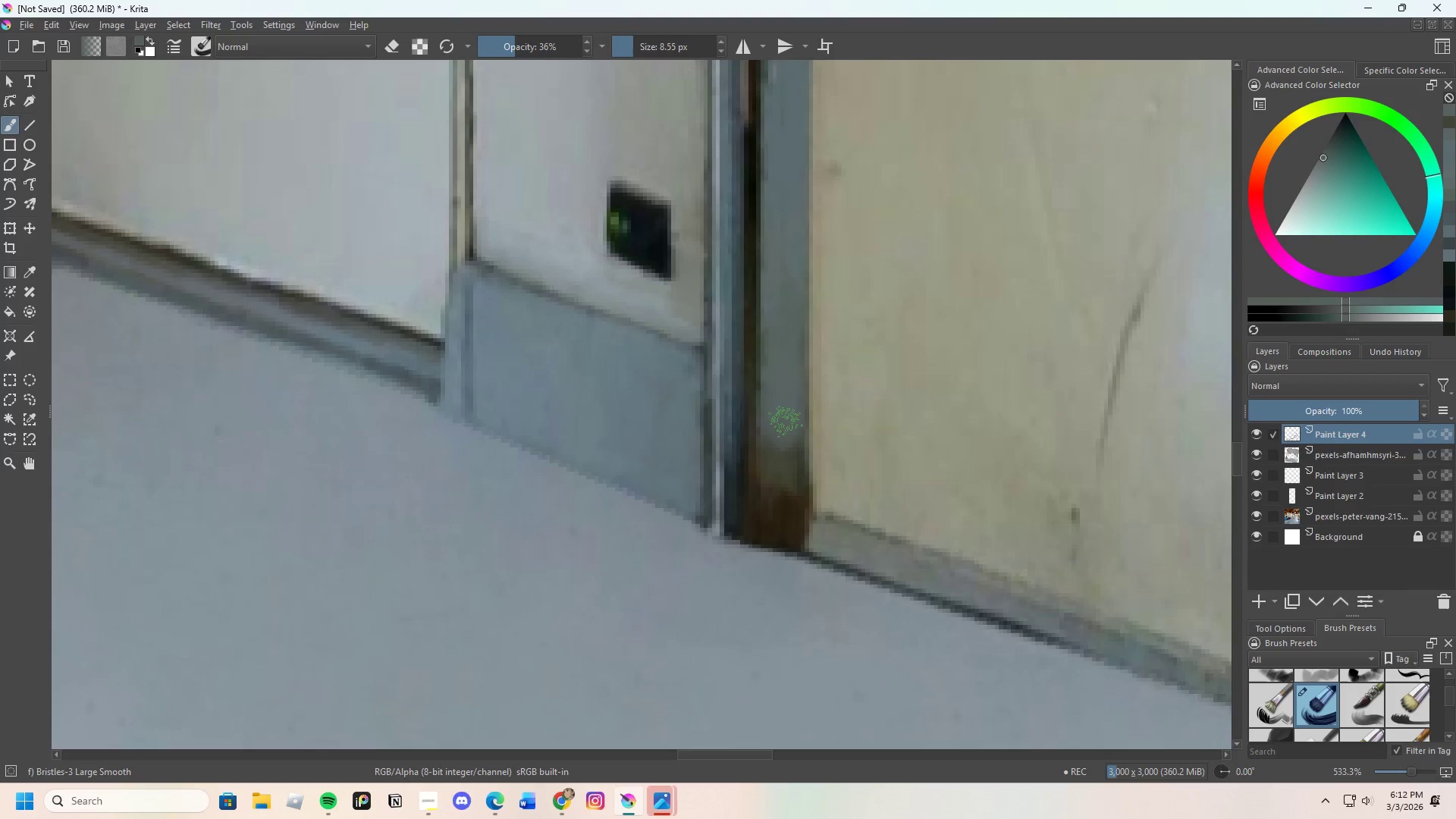 
left_click_drag(start_coordinate=[791, 425], to_coordinate=[789, 570])
 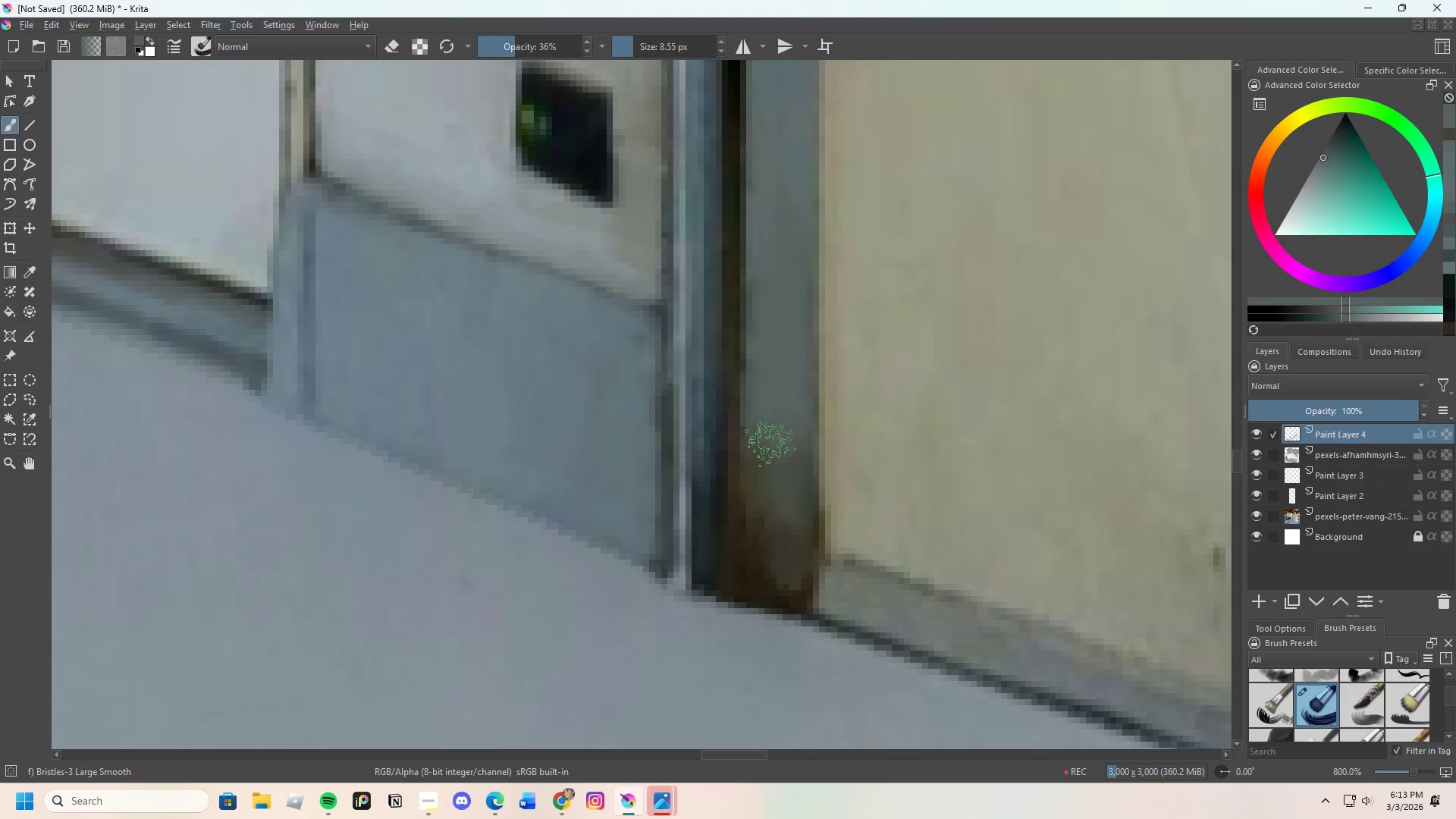 
scroll: coordinate [789, 428], scroll_direction: up, amount: 1.0
 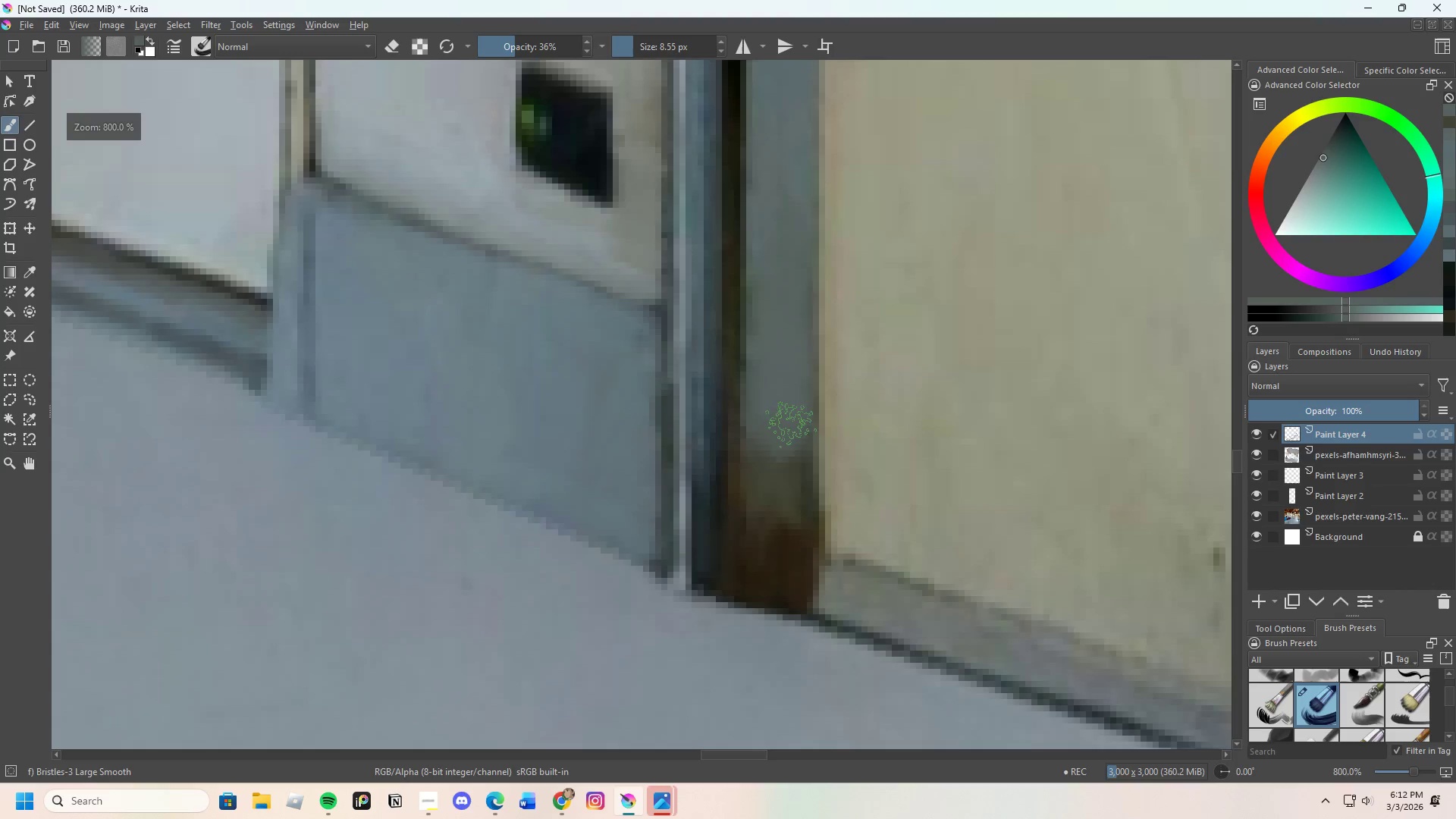 
left_click_drag(start_coordinate=[767, 434], to_coordinate=[764, 578])
 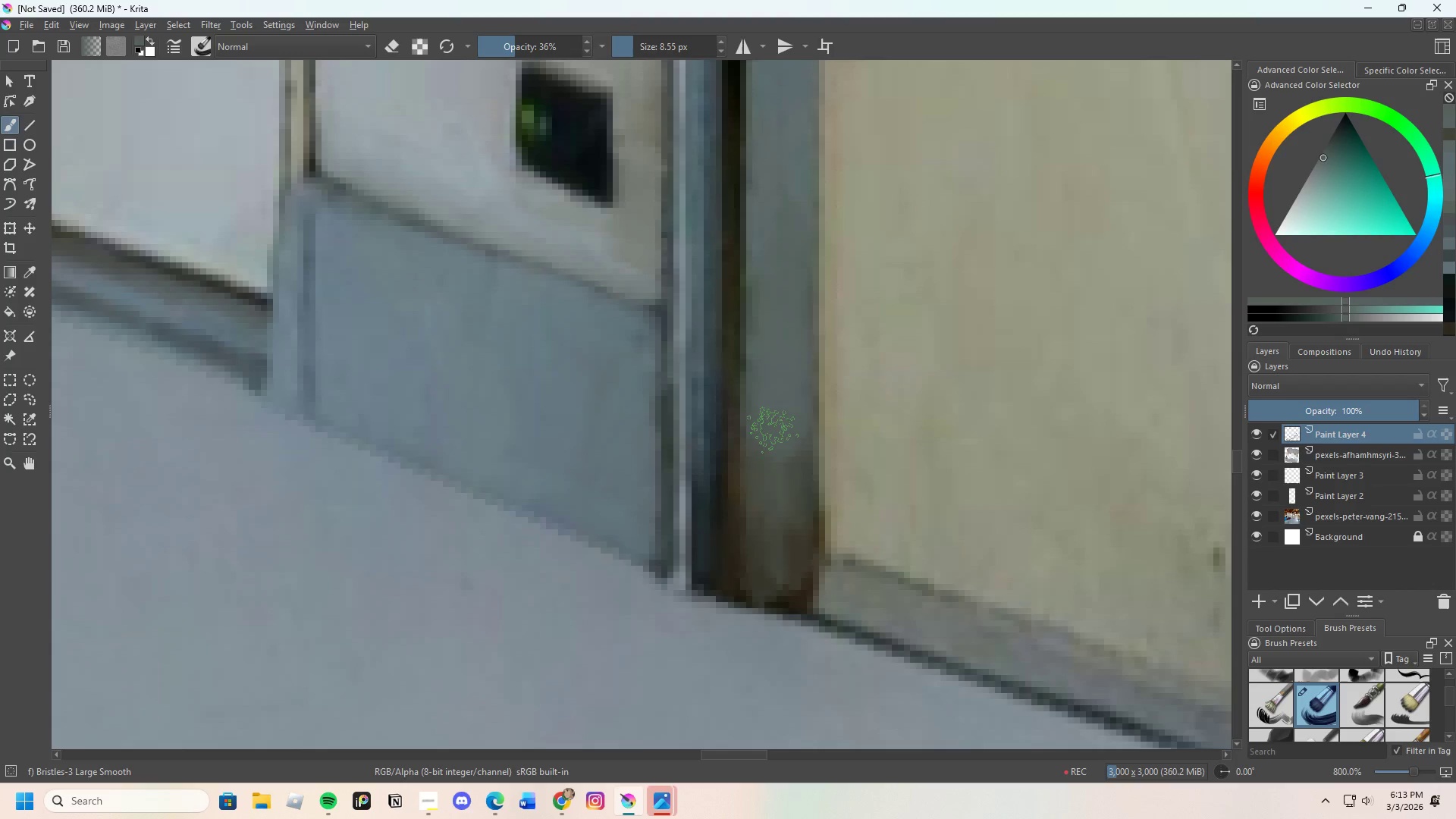 
left_click_drag(start_coordinate=[773, 425], to_coordinate=[775, 547])
 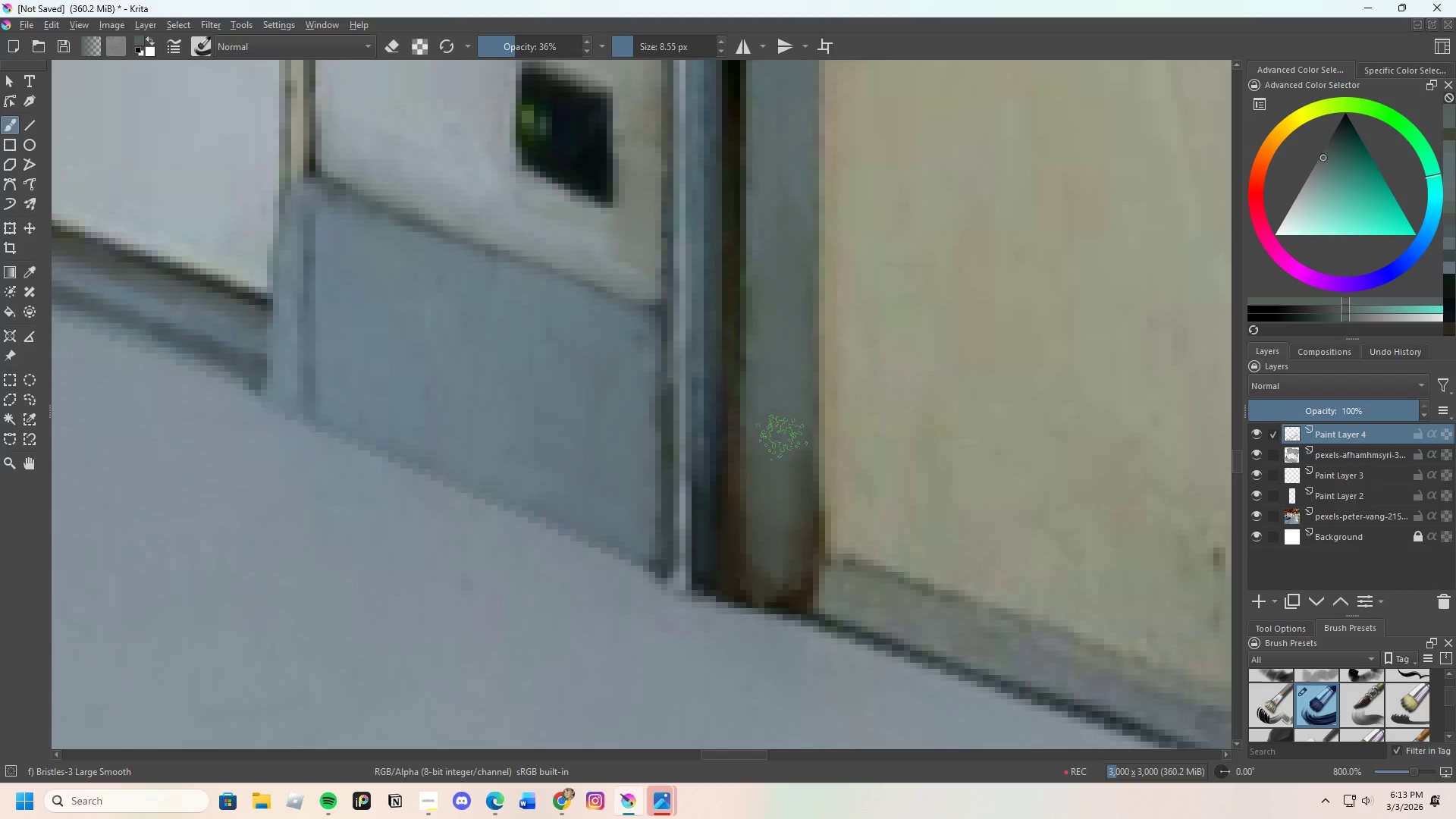 
left_click_drag(start_coordinate=[784, 450], to_coordinate=[788, 582])
 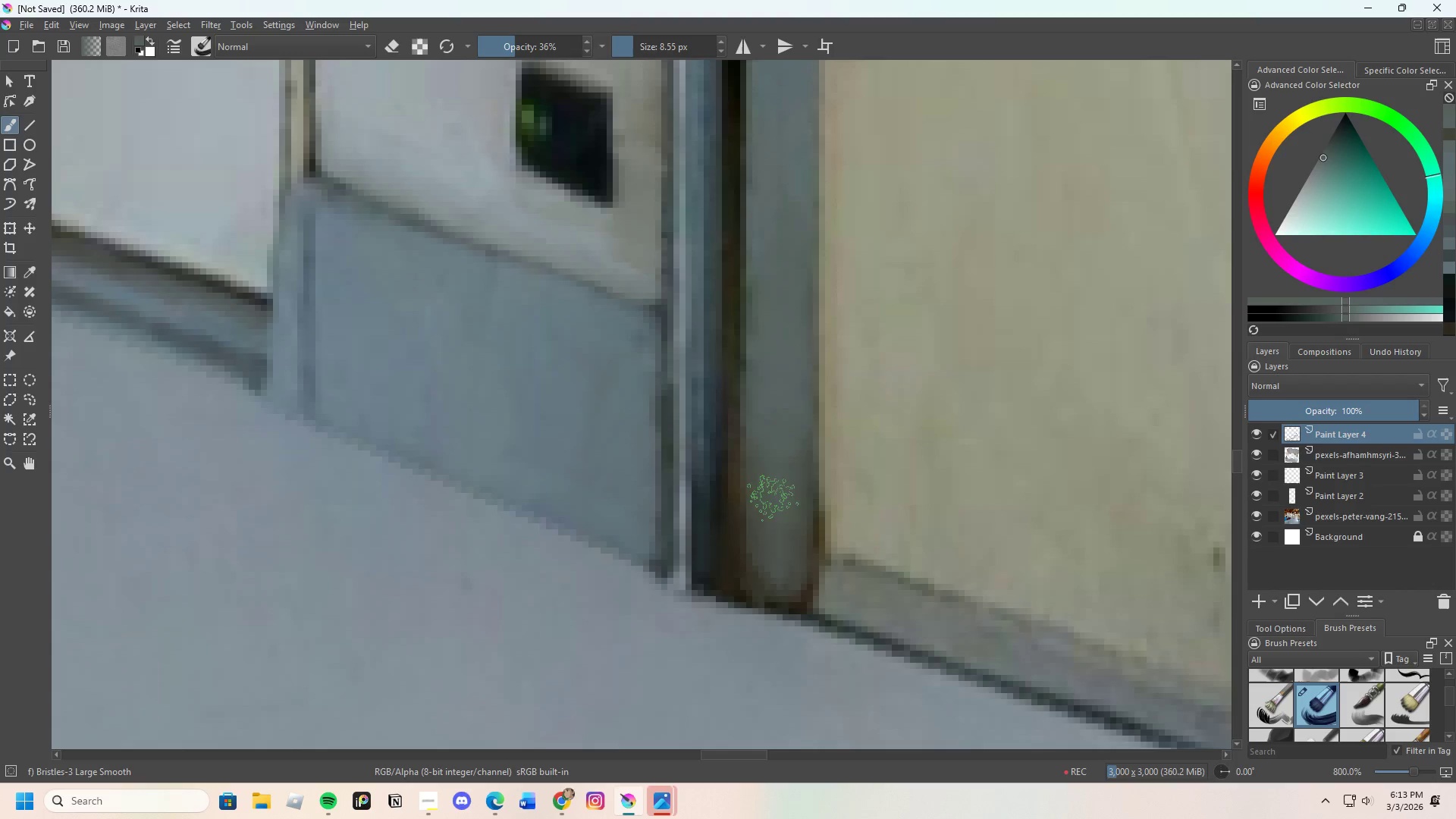 
left_click_drag(start_coordinate=[767, 519], to_coordinate=[766, 482])
 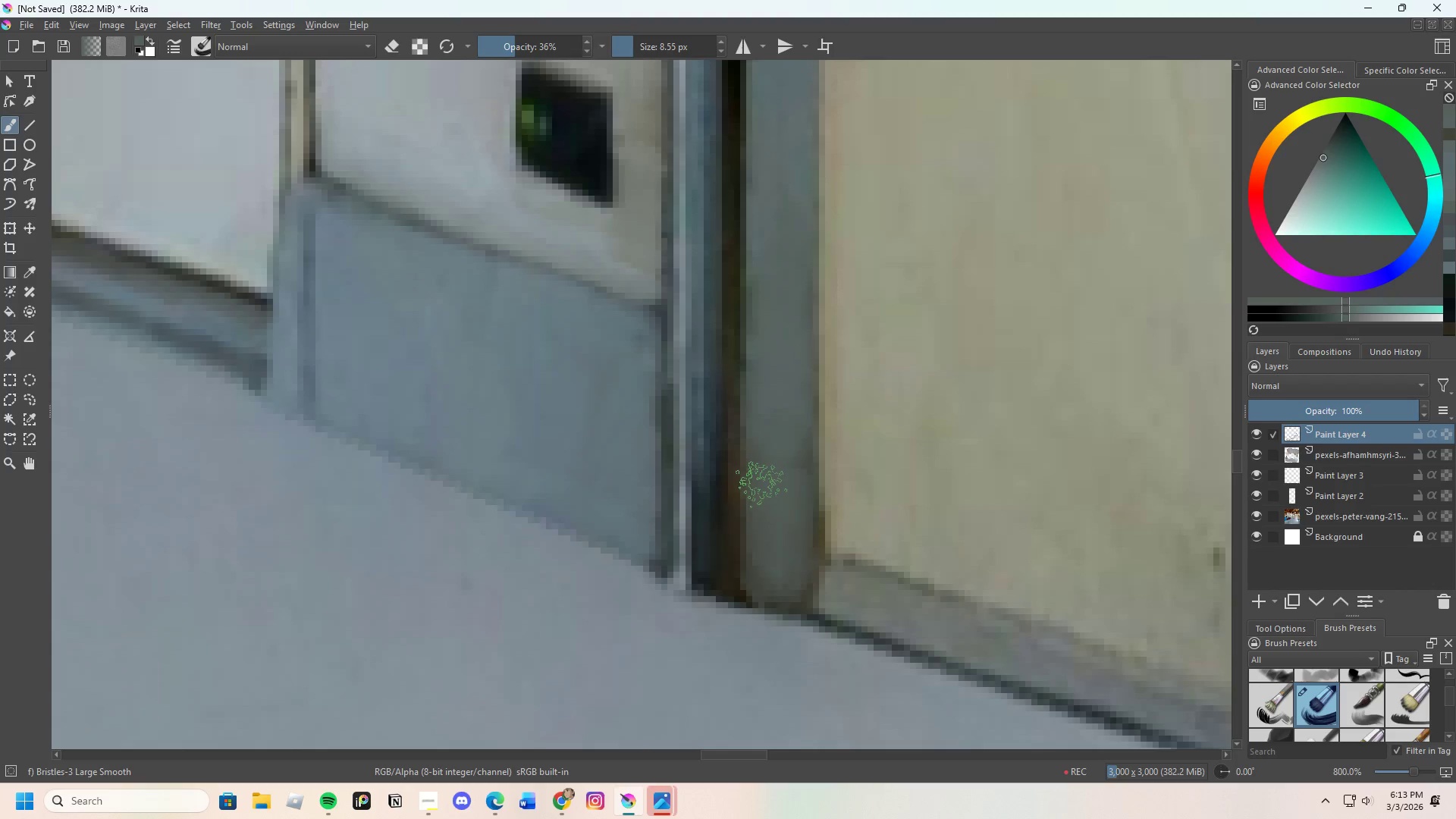 
left_click_drag(start_coordinate=[761, 500], to_coordinate=[758, 581])
 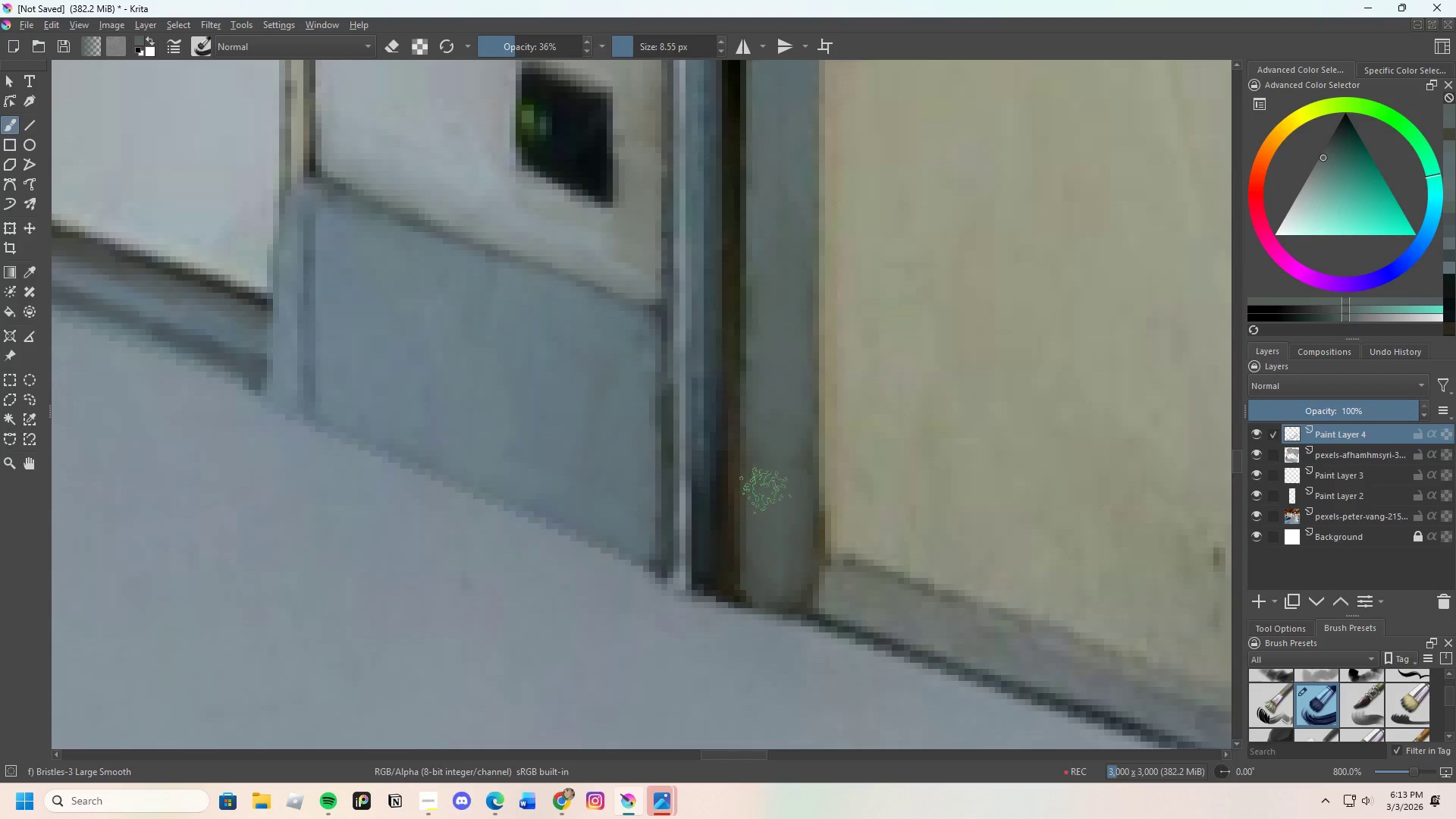 
scroll: coordinate [761, 438], scroll_direction: down, amount: 2.0
 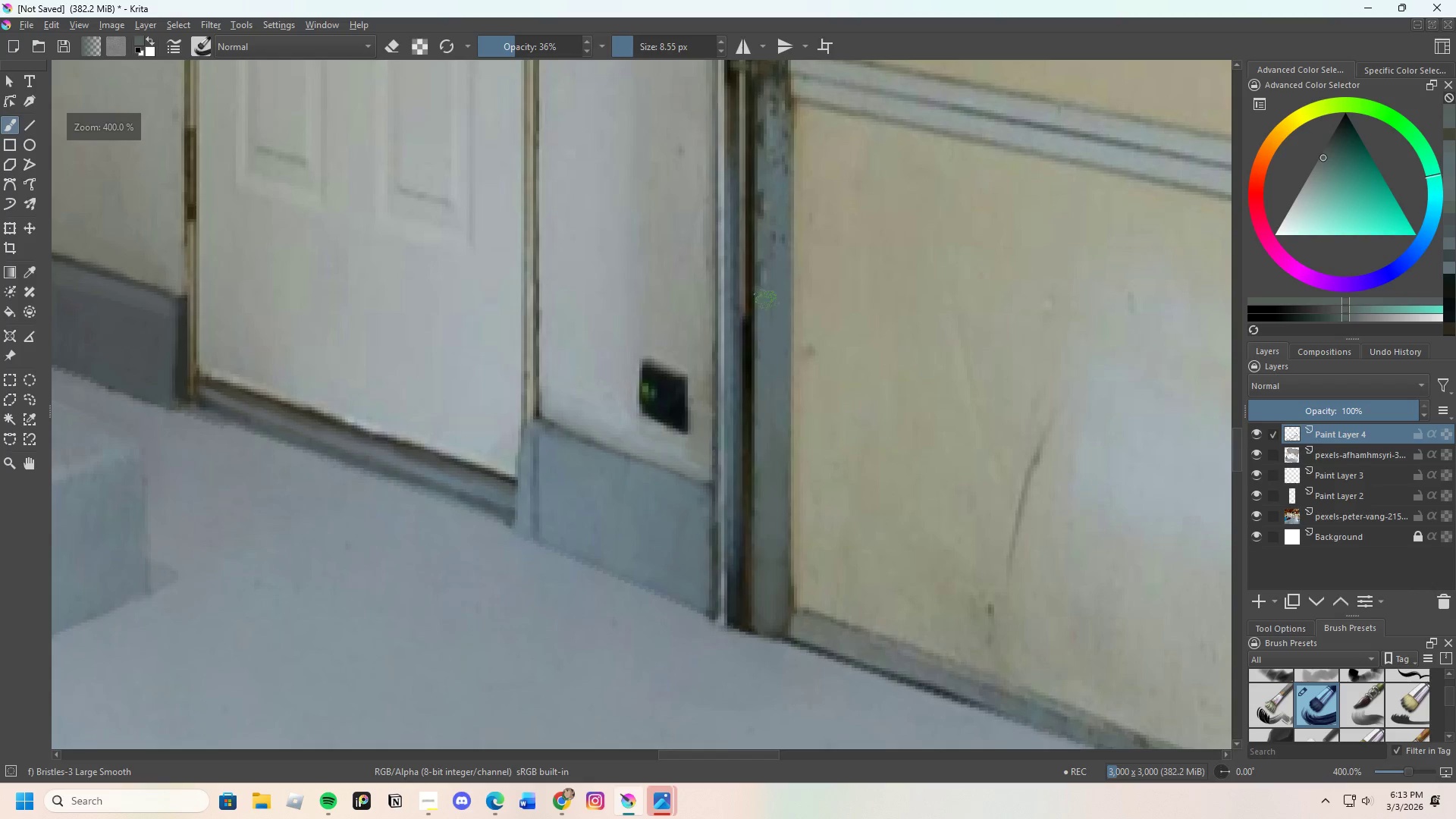 
key(Control+ControlLeft)
 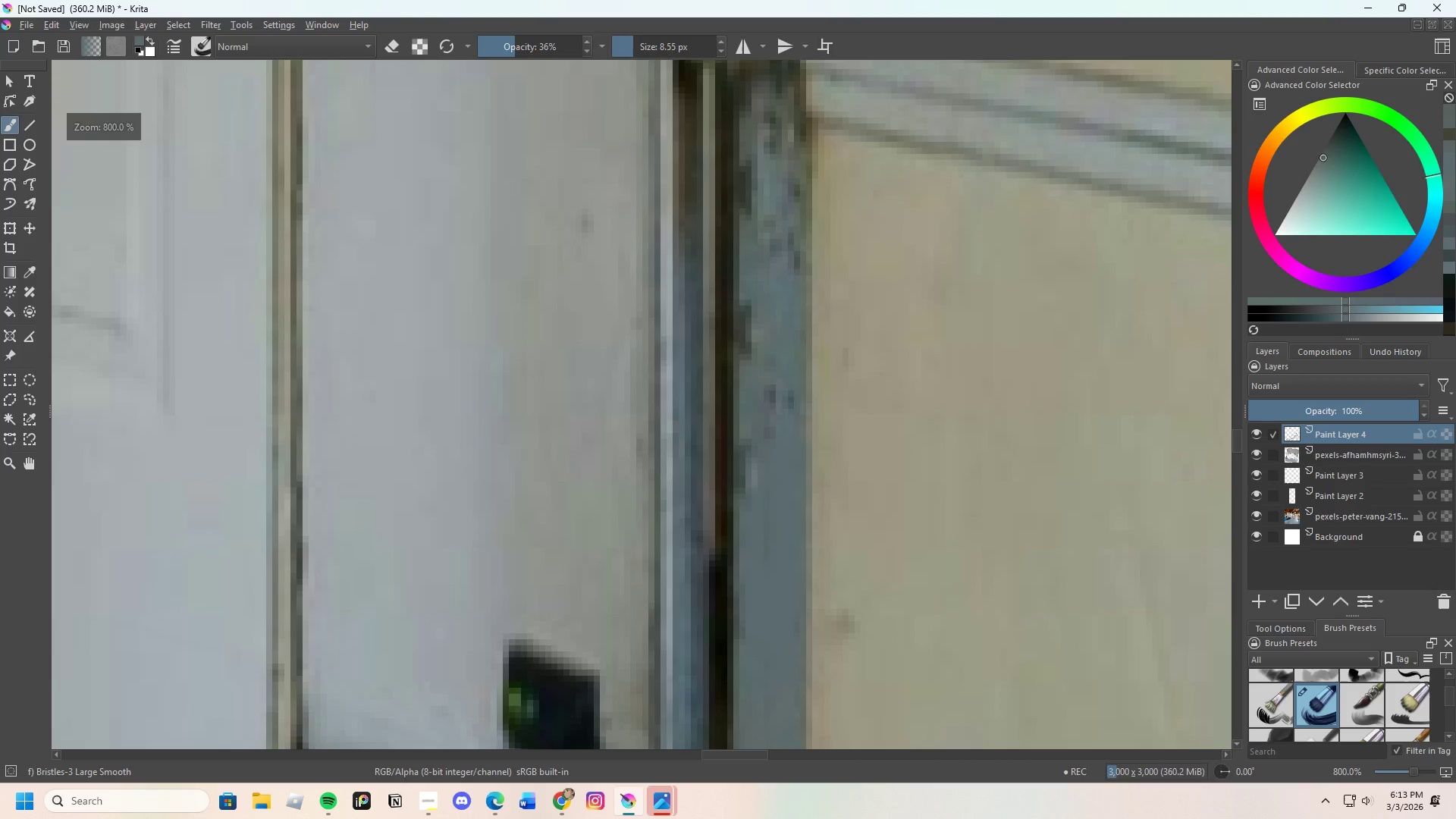 
left_click_drag(start_coordinate=[774, 478], to_coordinate=[774, 472])
 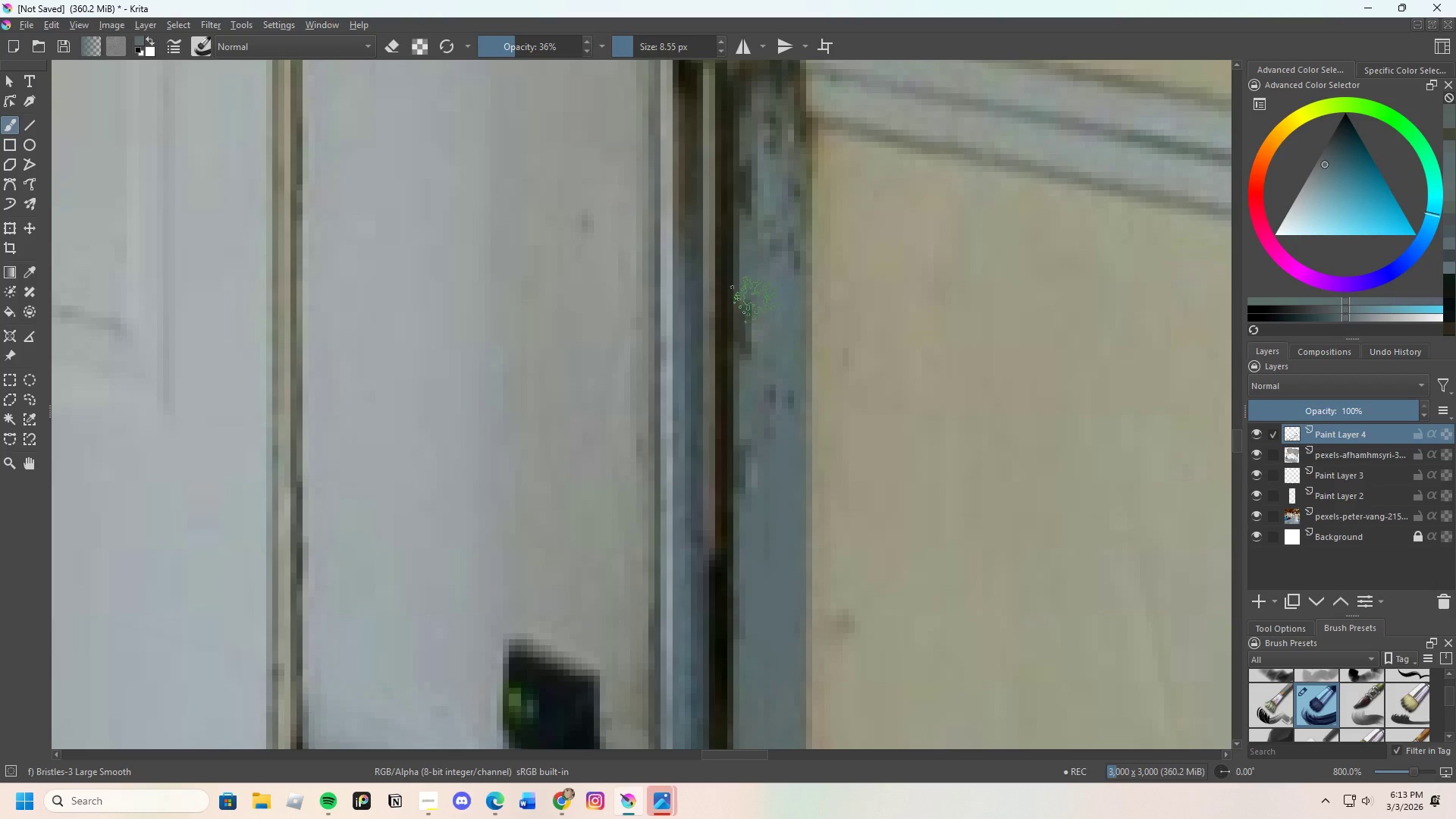 
scroll: coordinate [770, 507], scroll_direction: up, amount: 2.0
 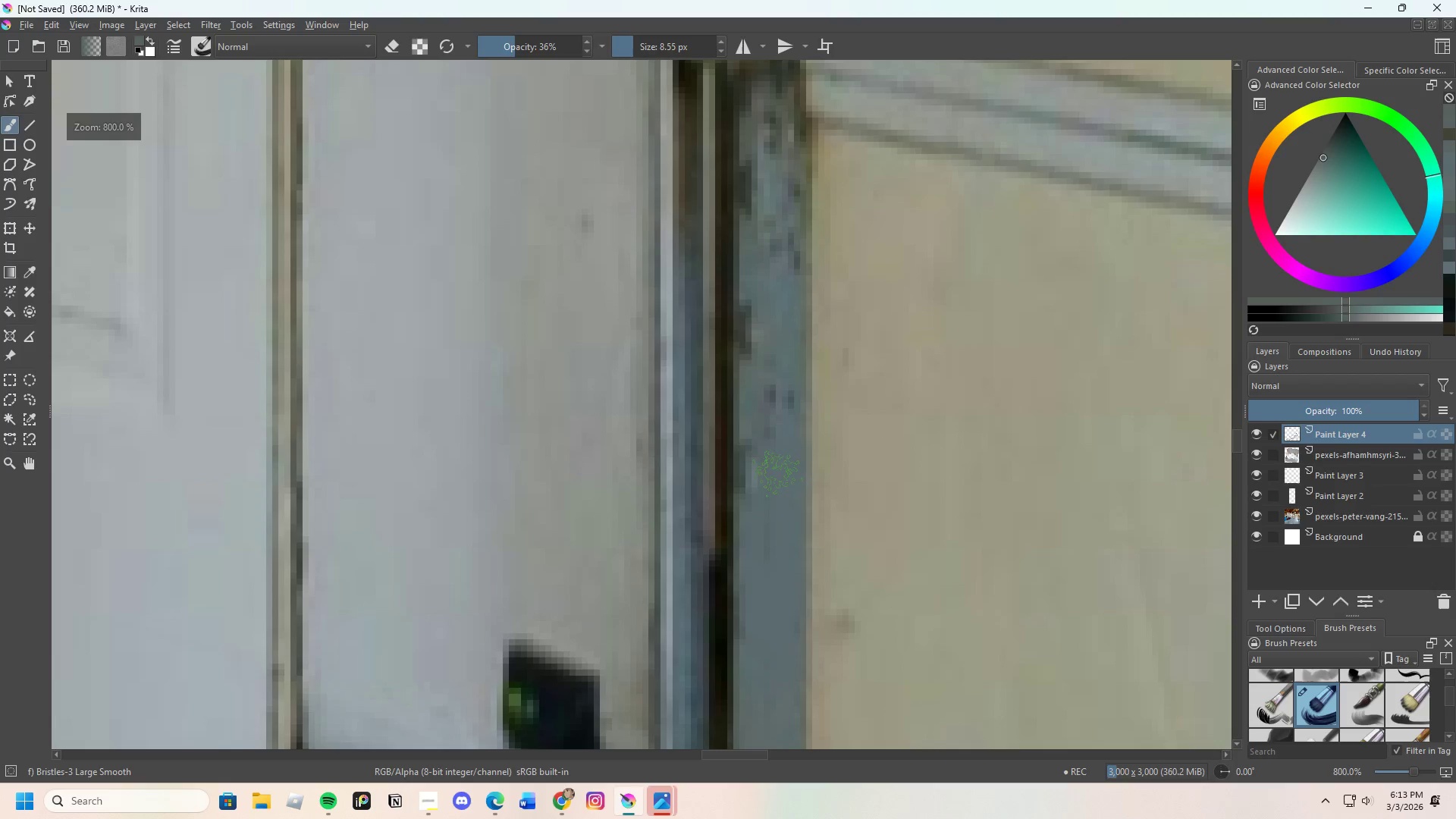 
left_click_drag(start_coordinate=[758, 297], to_coordinate=[762, 378])
 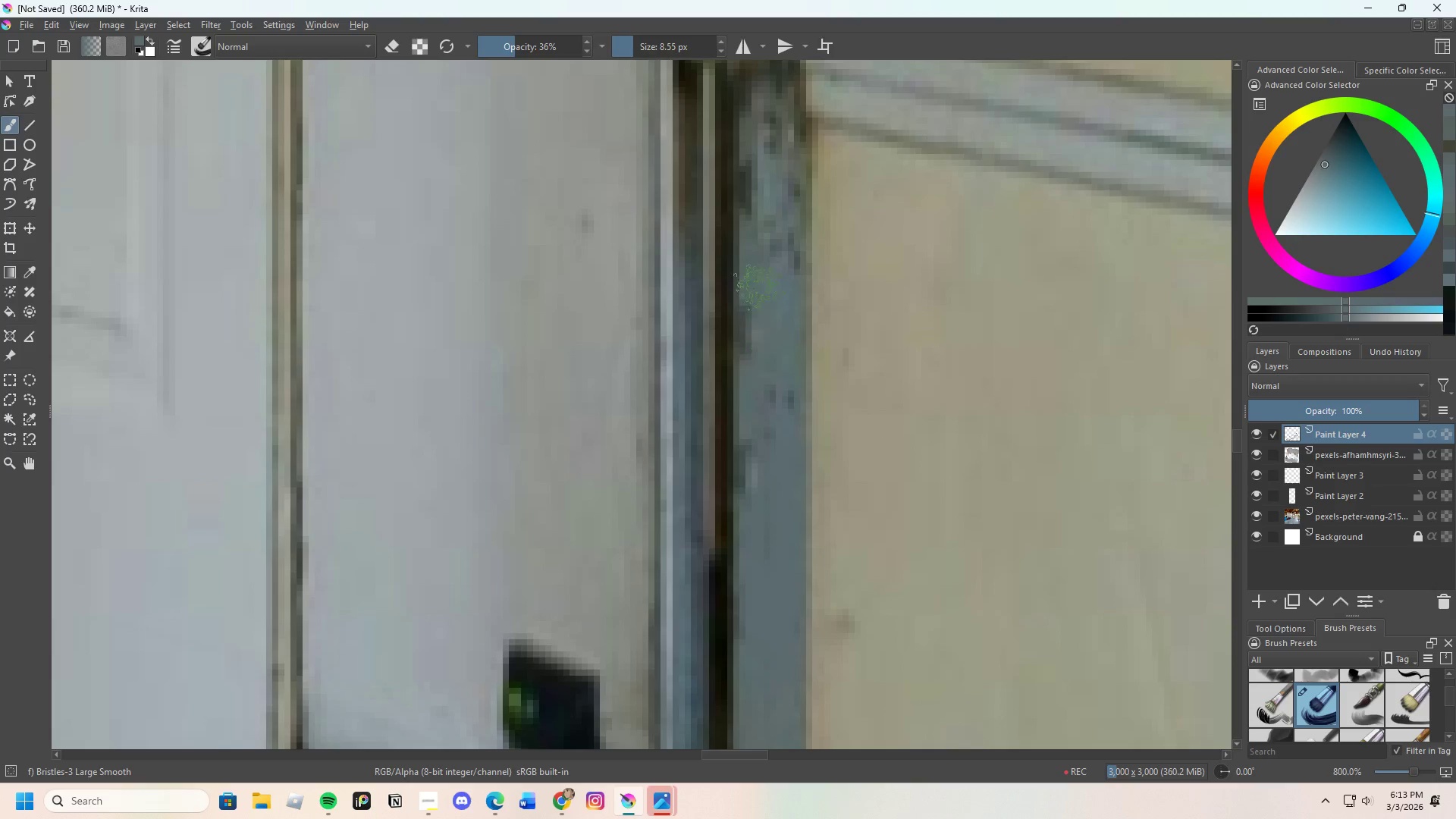 
left_click_drag(start_coordinate=[759, 292], to_coordinate=[769, 431])
 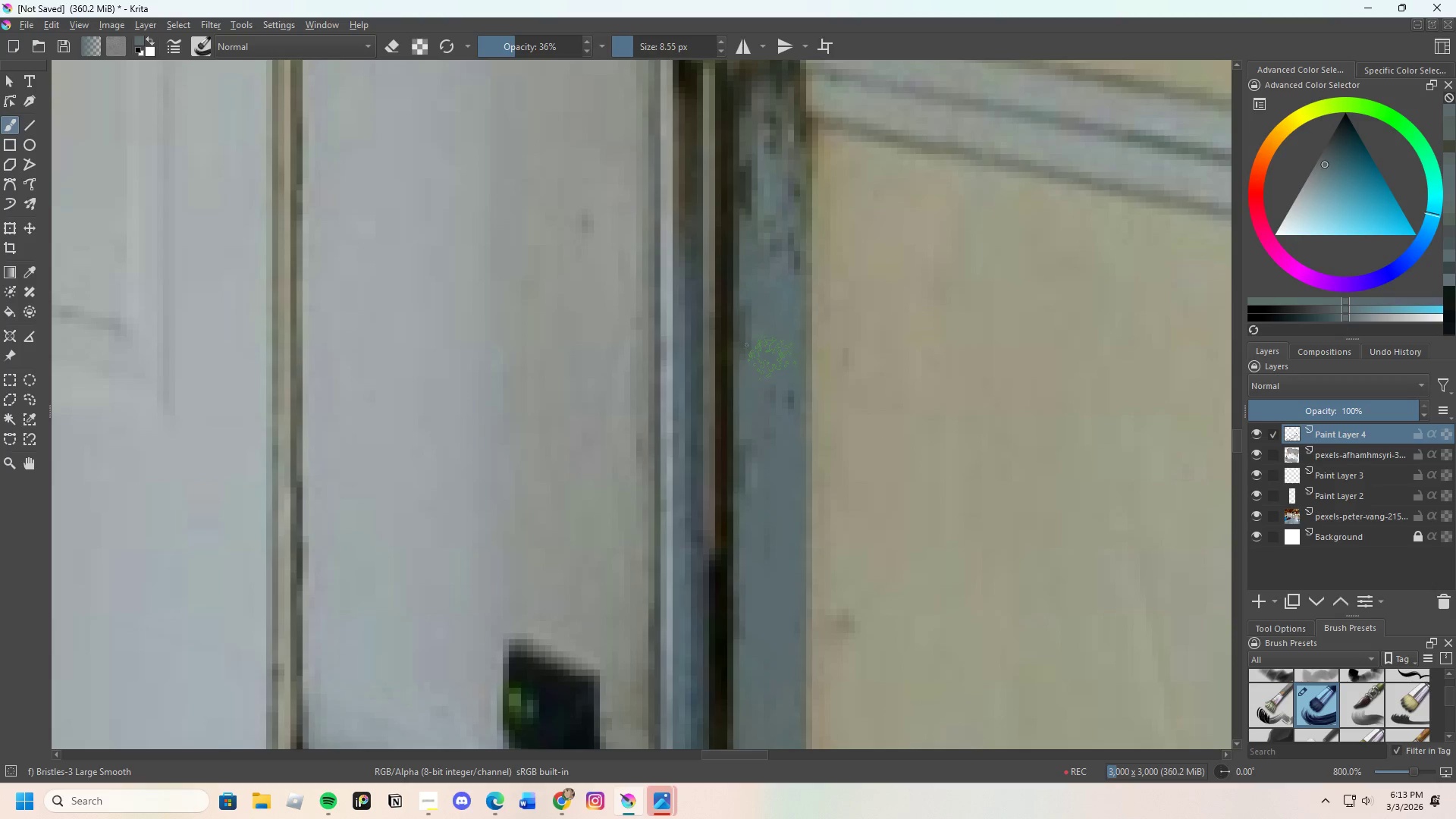 
left_click_drag(start_coordinate=[770, 340], to_coordinate=[767, 402])
 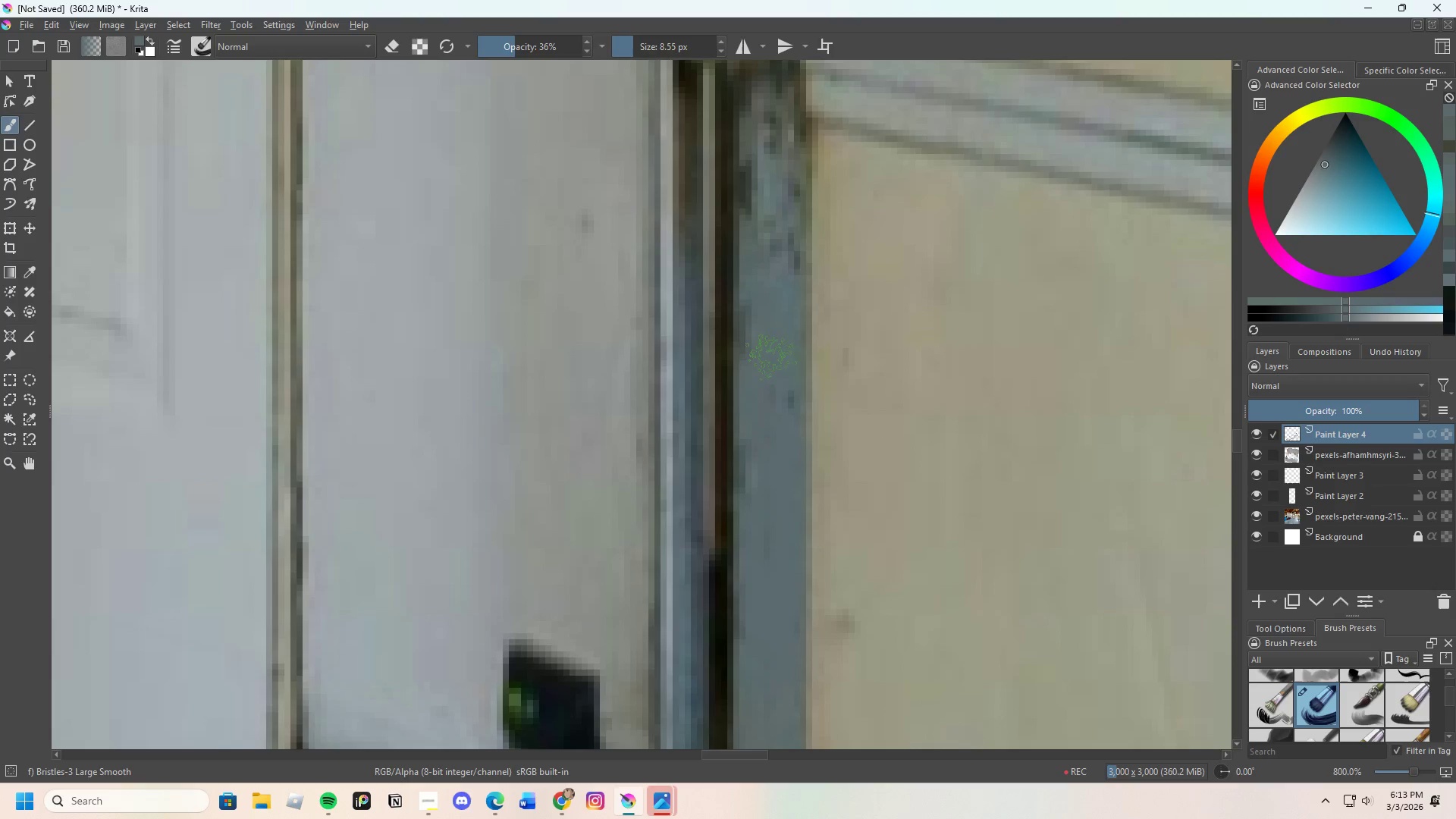 
left_click_drag(start_coordinate=[772, 360], to_coordinate=[780, 434])
 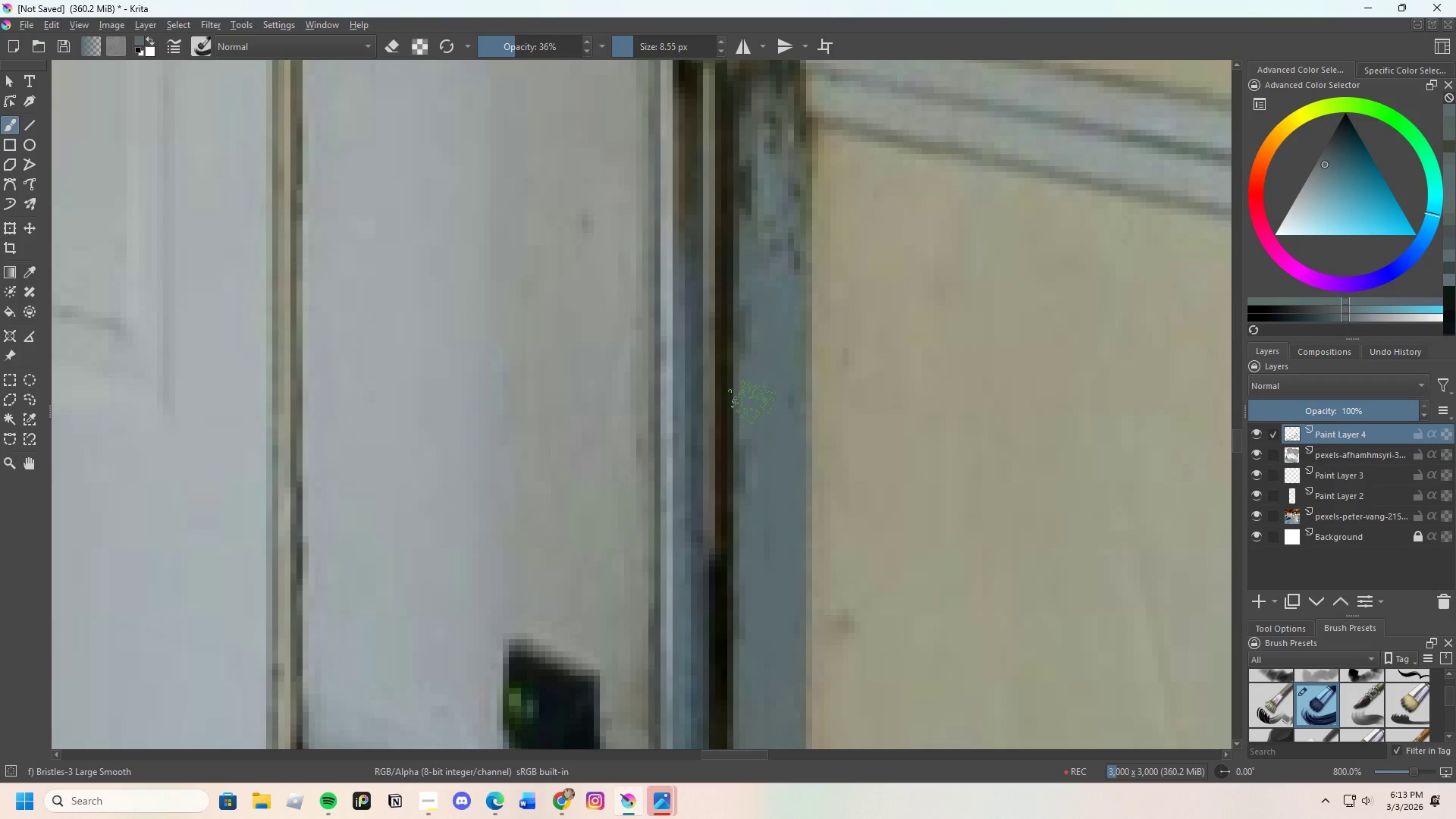 
left_click_drag(start_coordinate=[752, 410], to_coordinate=[764, 540])
 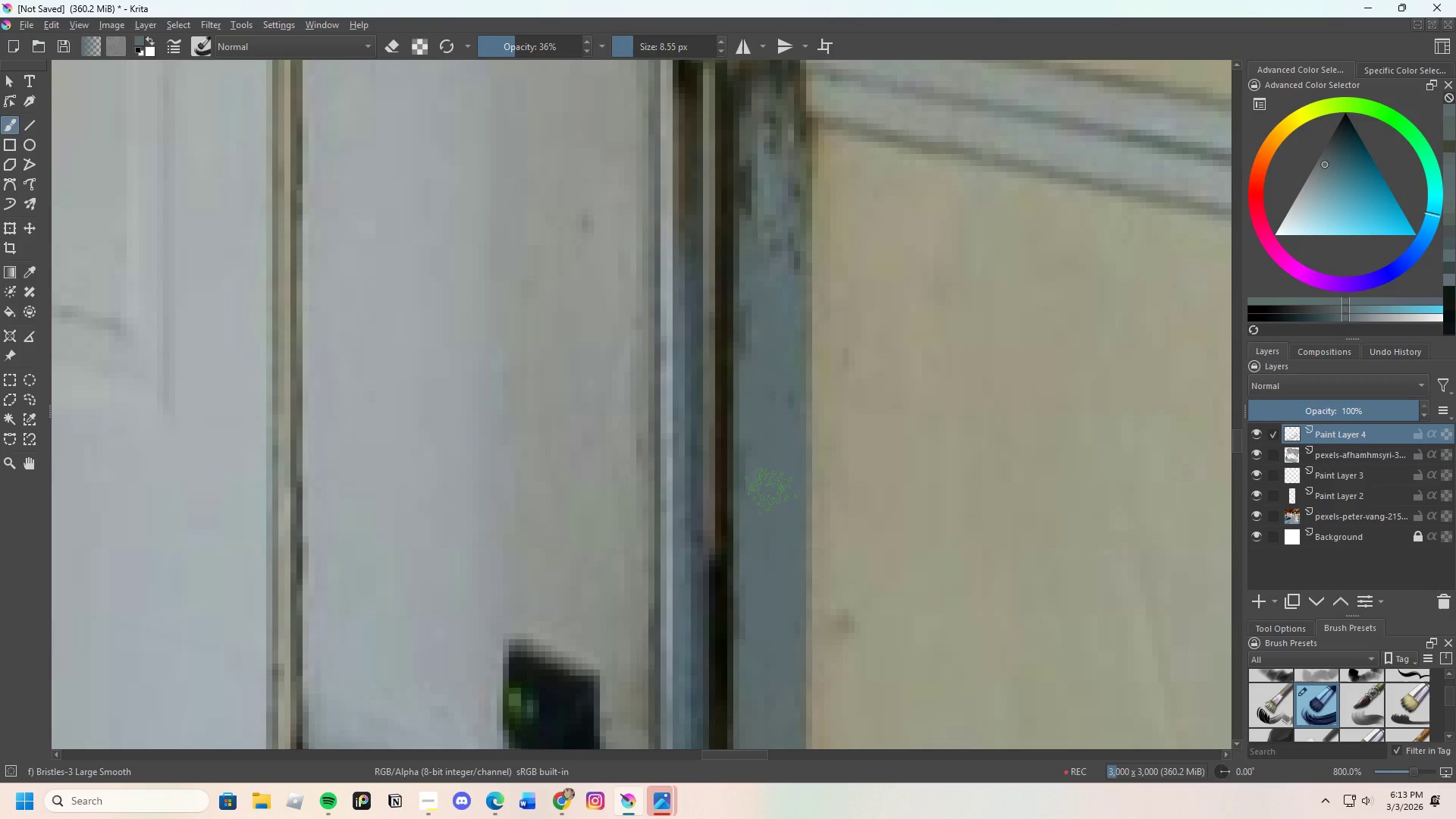 
key(Control+Z)
 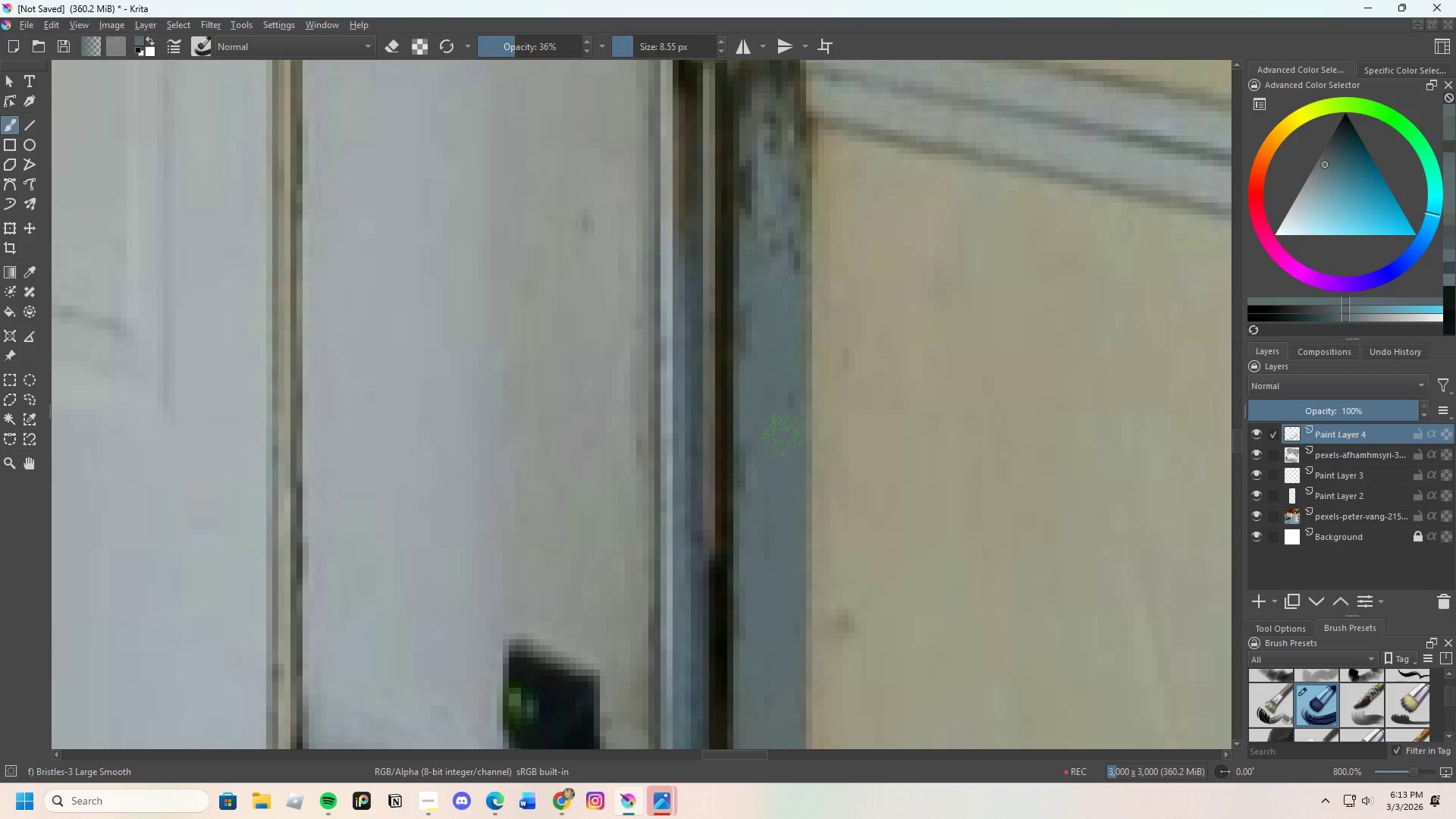 
scroll: coordinate [783, 438], scroll_direction: up, amount: 1.0
 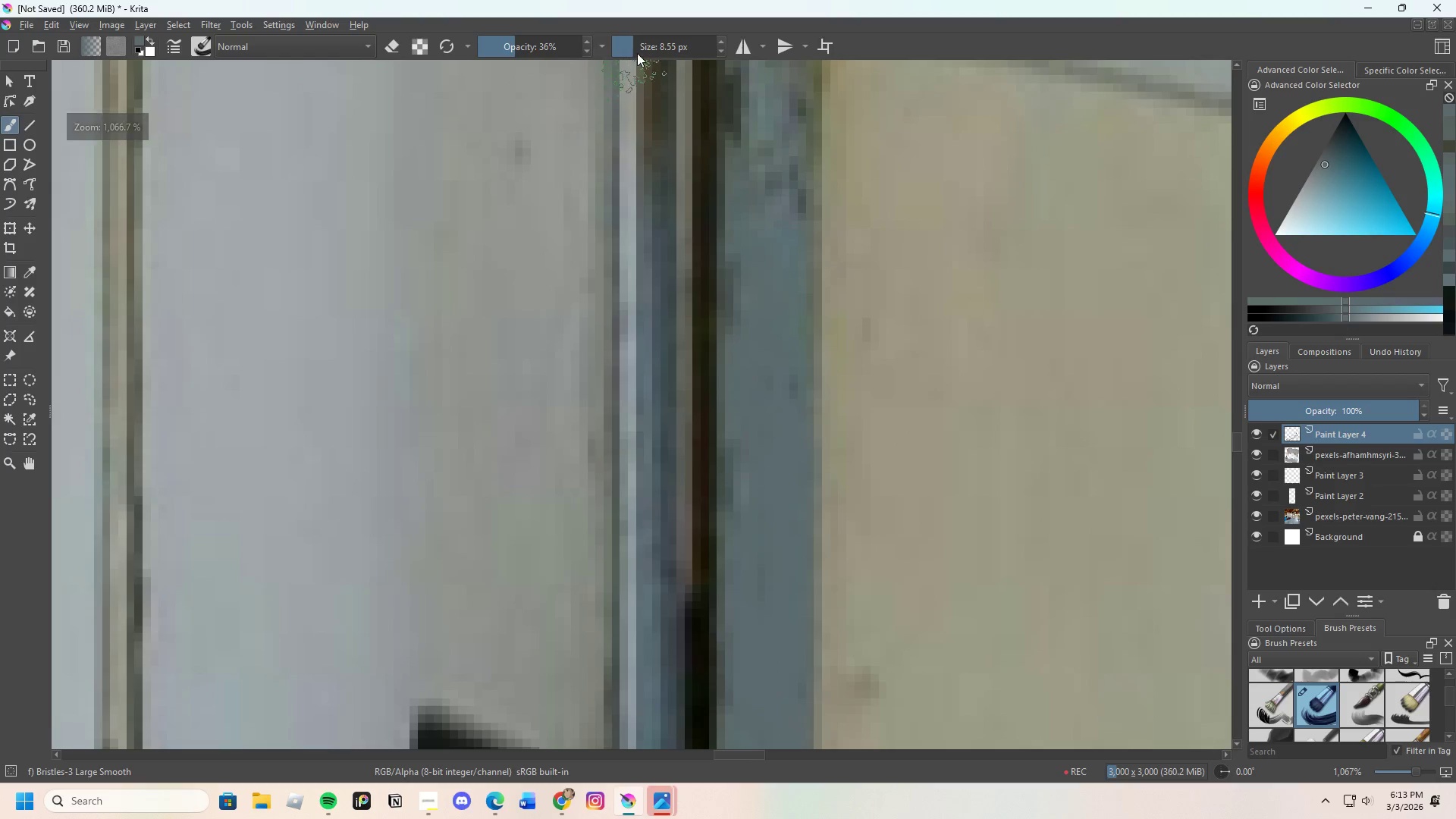 
left_click_drag(start_coordinate=[638, 46], to_coordinate=[632, 49])
 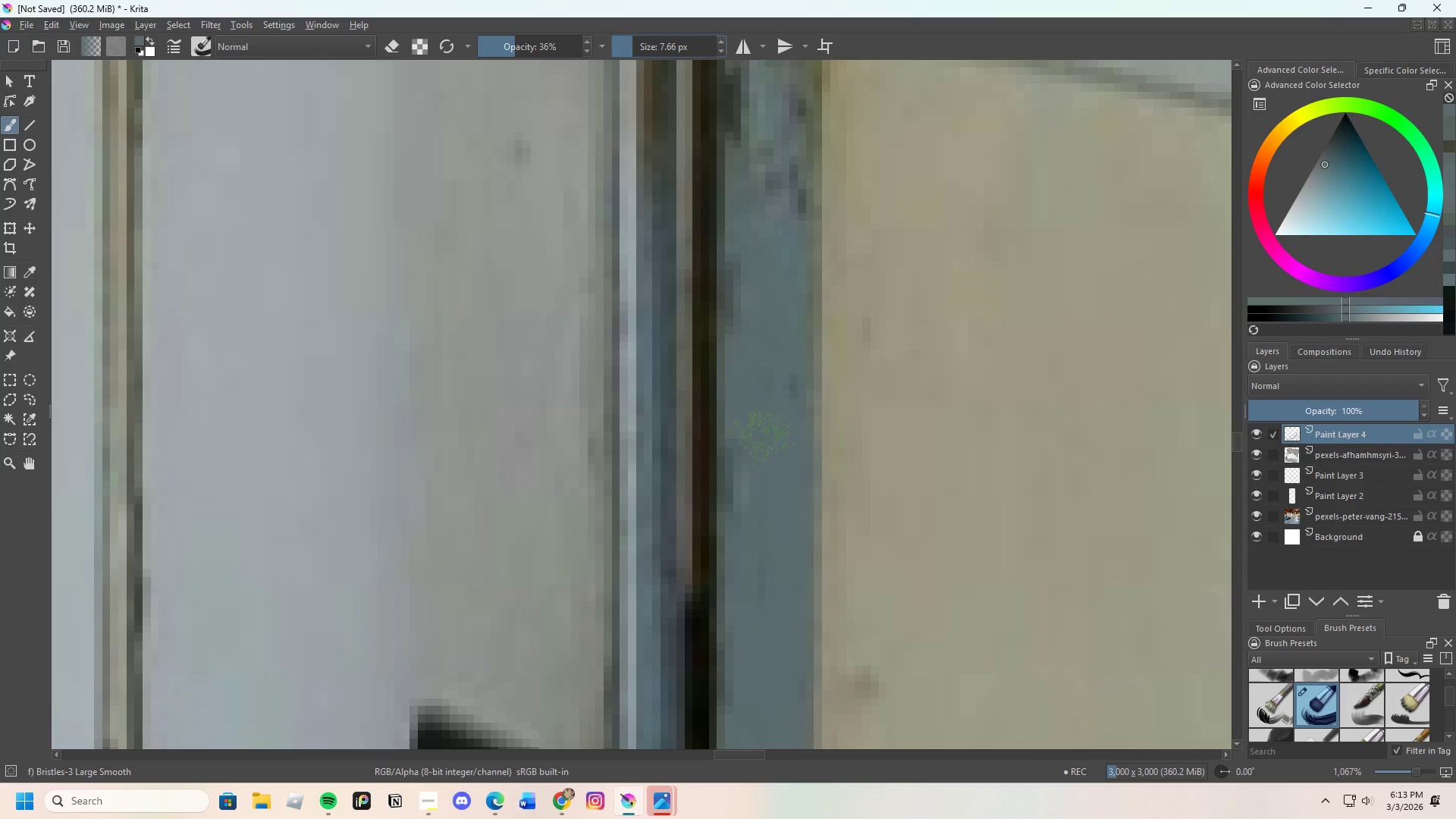 
hold_key(key=ControlLeft, duration=0.31)
left_click_drag(start_coordinate=[779, 450], to_coordinate=[777, 446])
 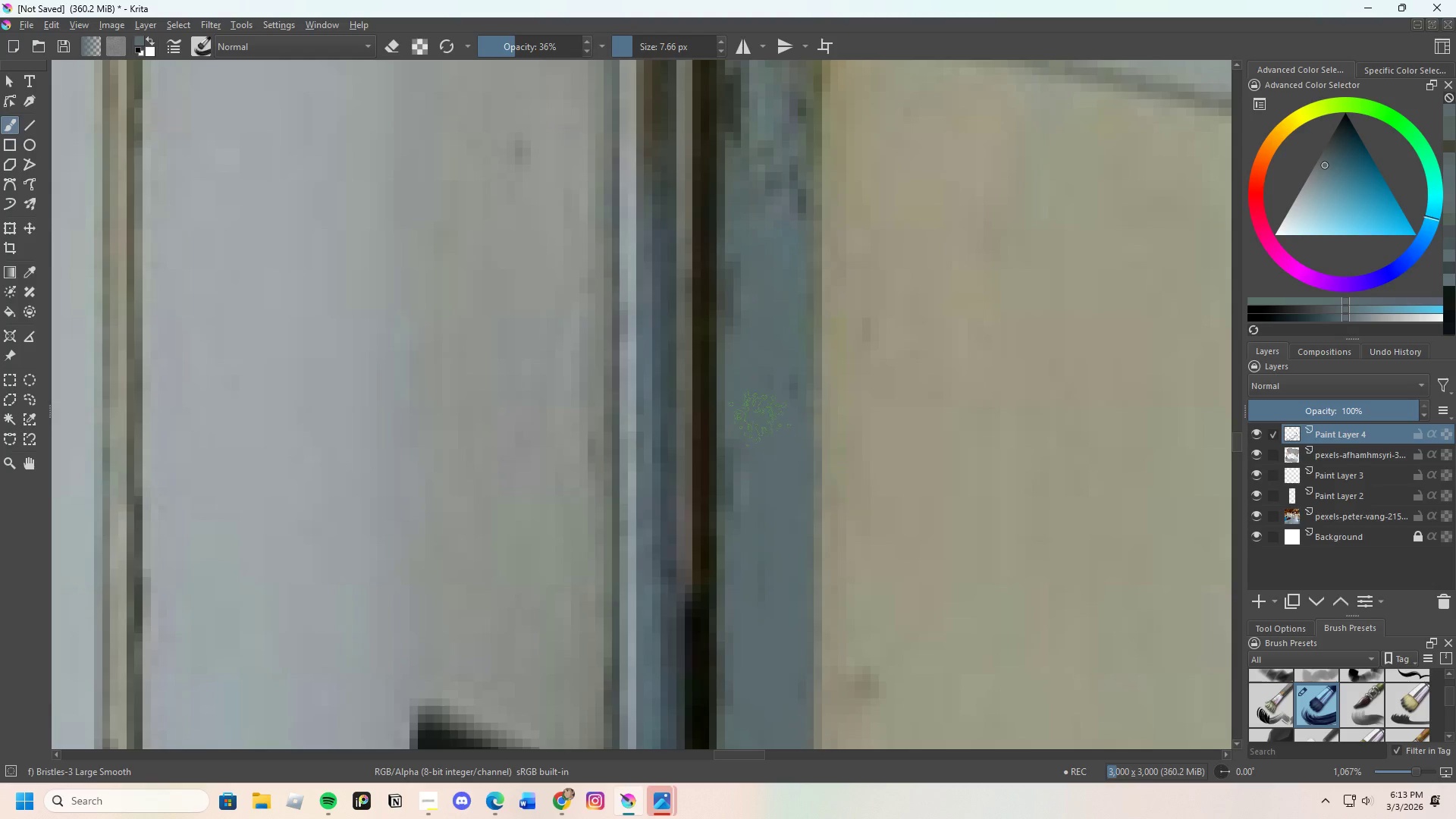 
left_click_drag(start_coordinate=[757, 426], to_coordinate=[749, 491])
 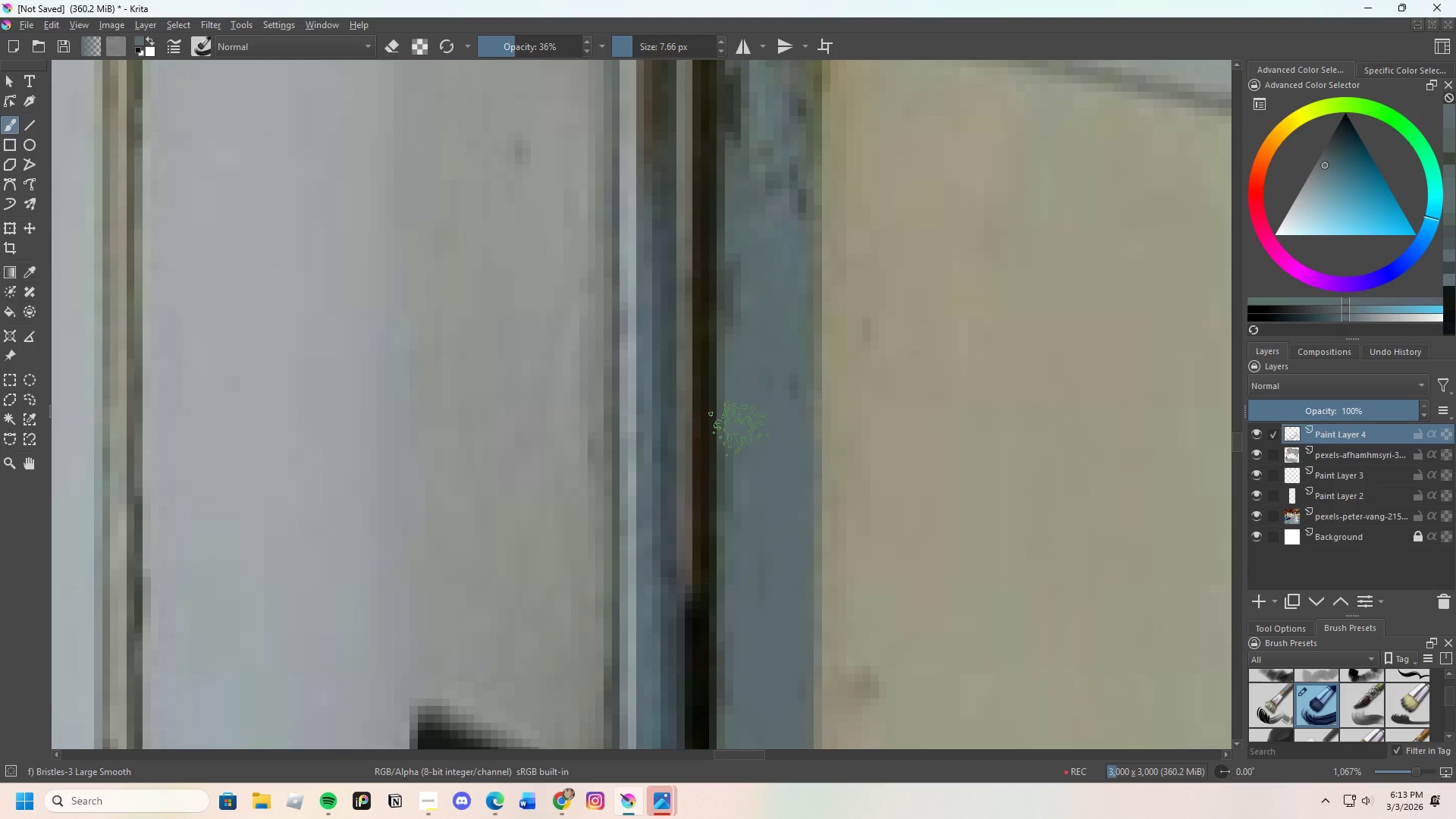 
left_click_drag(start_coordinate=[740, 427], to_coordinate=[761, 516])
 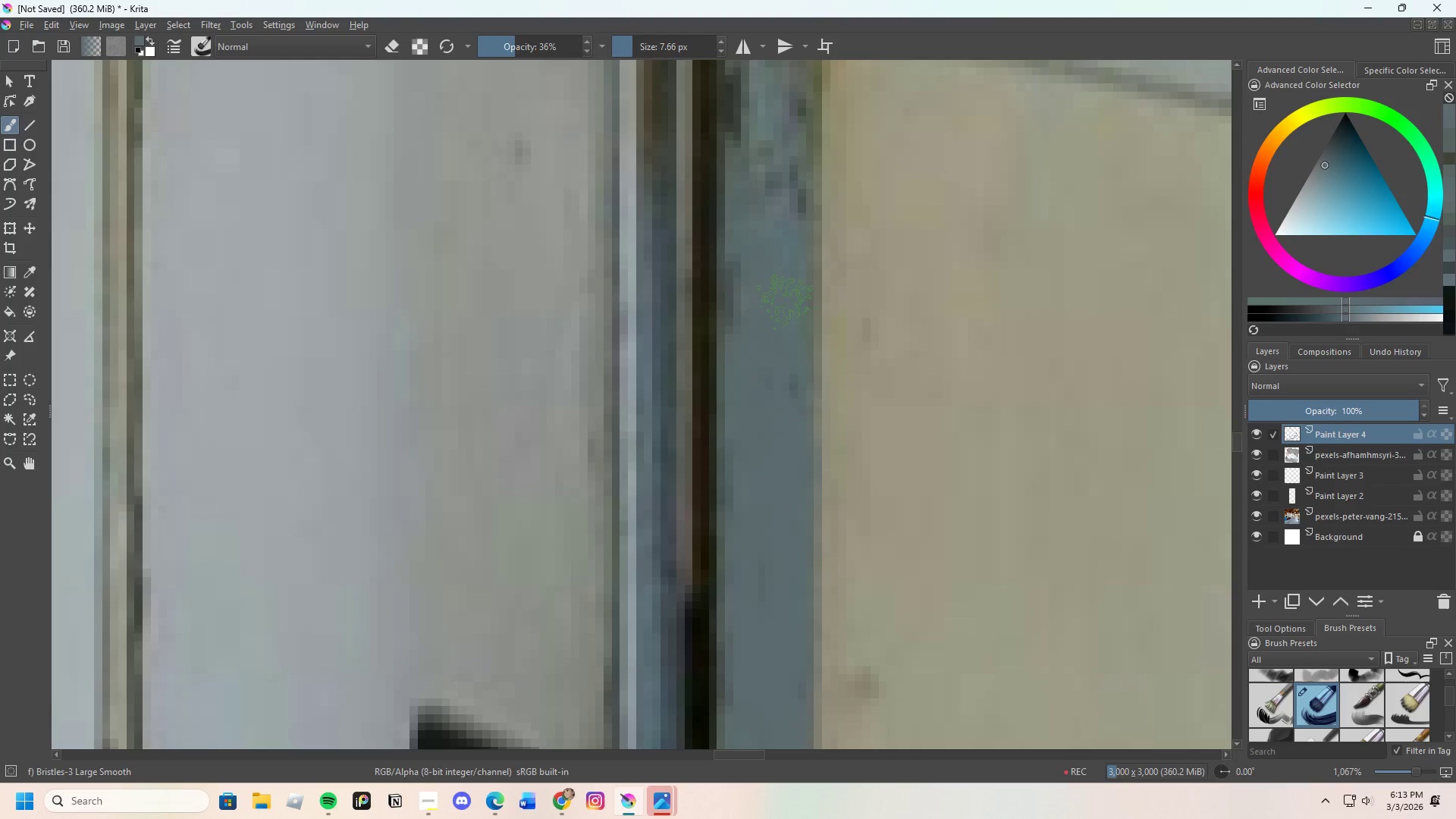 
left_click_drag(start_coordinate=[787, 325], to_coordinate=[784, 389])
 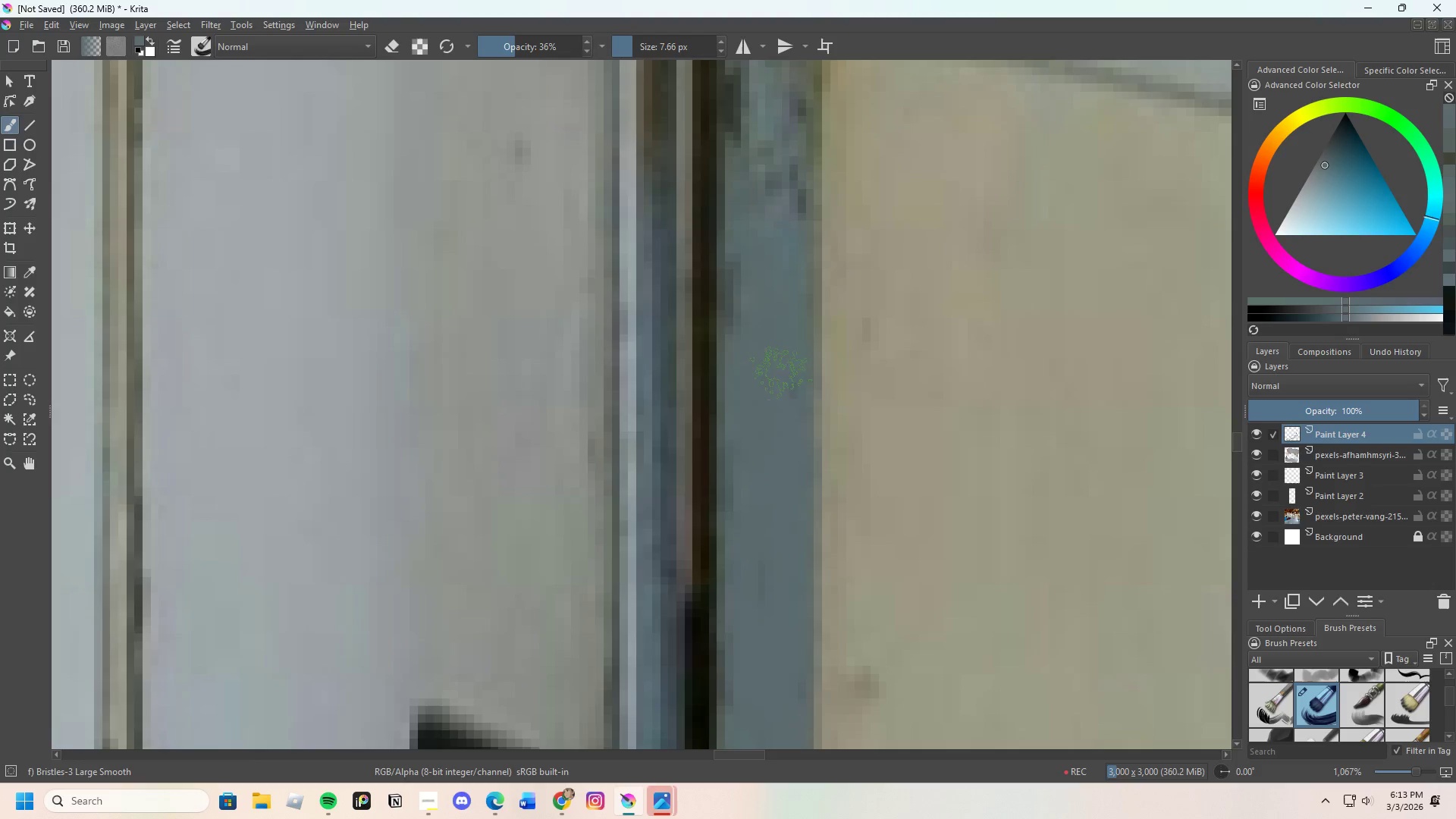 
hold_key(key=ControlLeft, duration=0.33)
 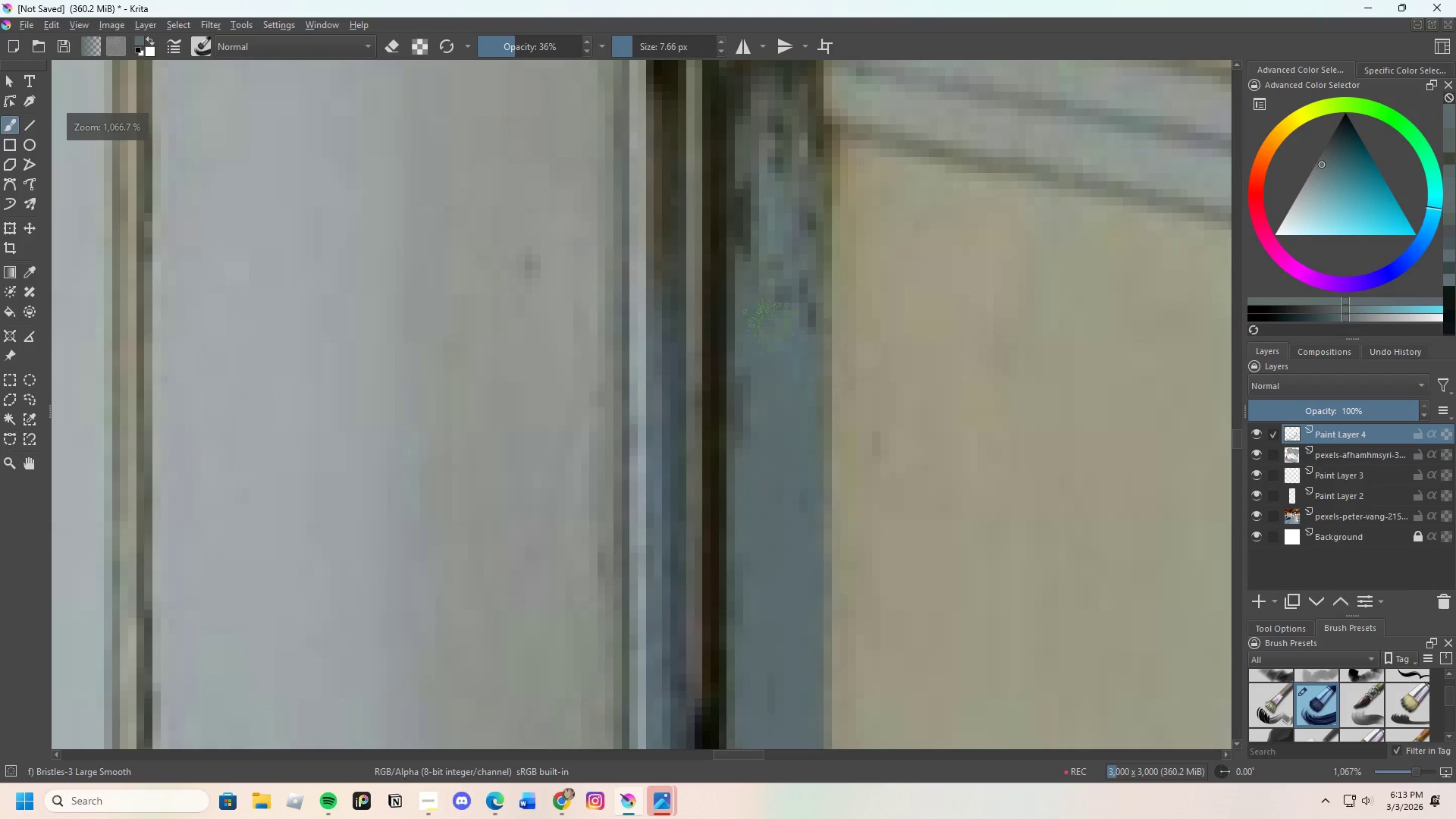 
scroll: coordinate [752, 340], scroll_direction: none, amount: 0.0
 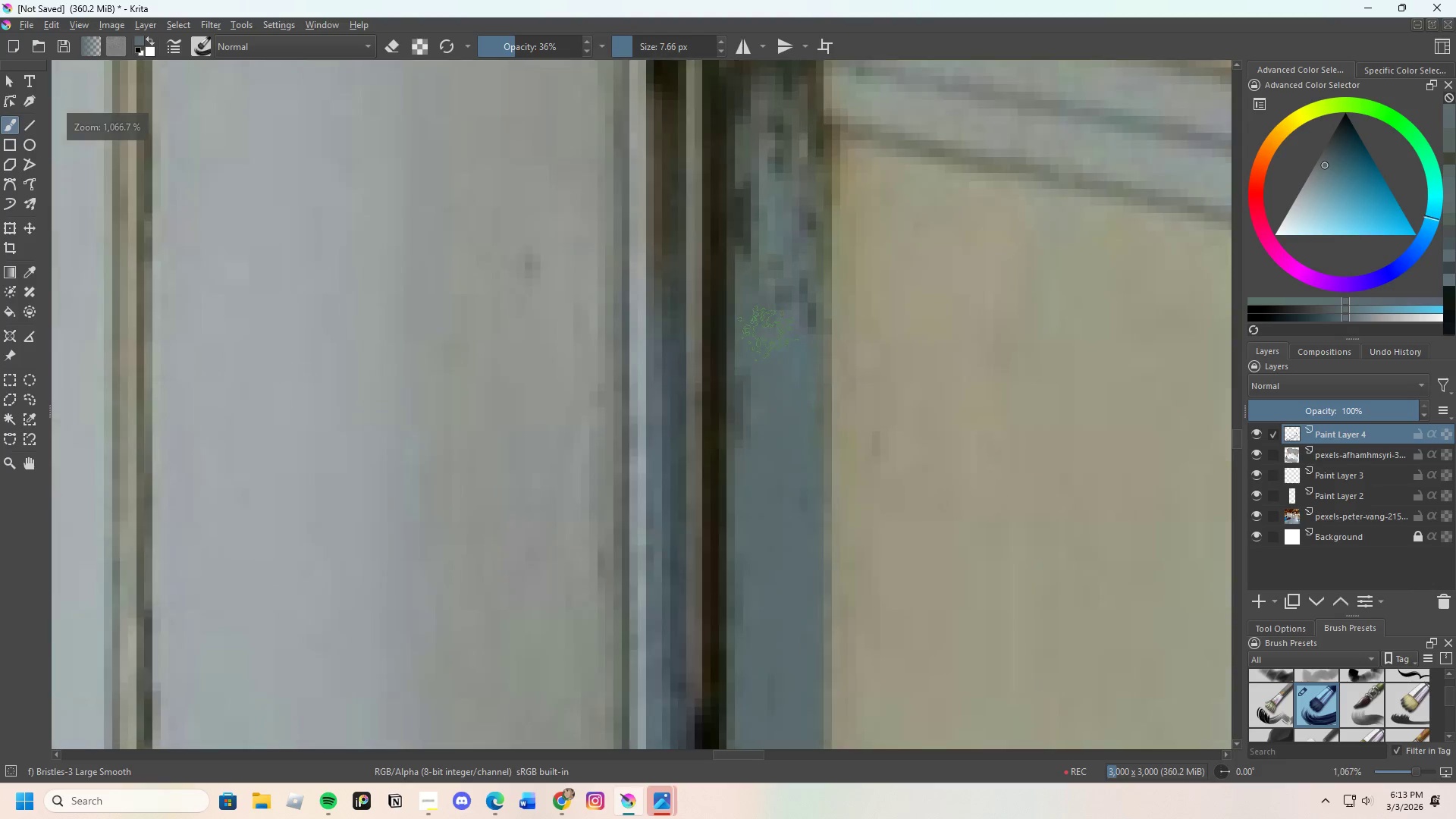 
left_click_drag(start_coordinate=[773, 342], to_coordinate=[780, 423])
 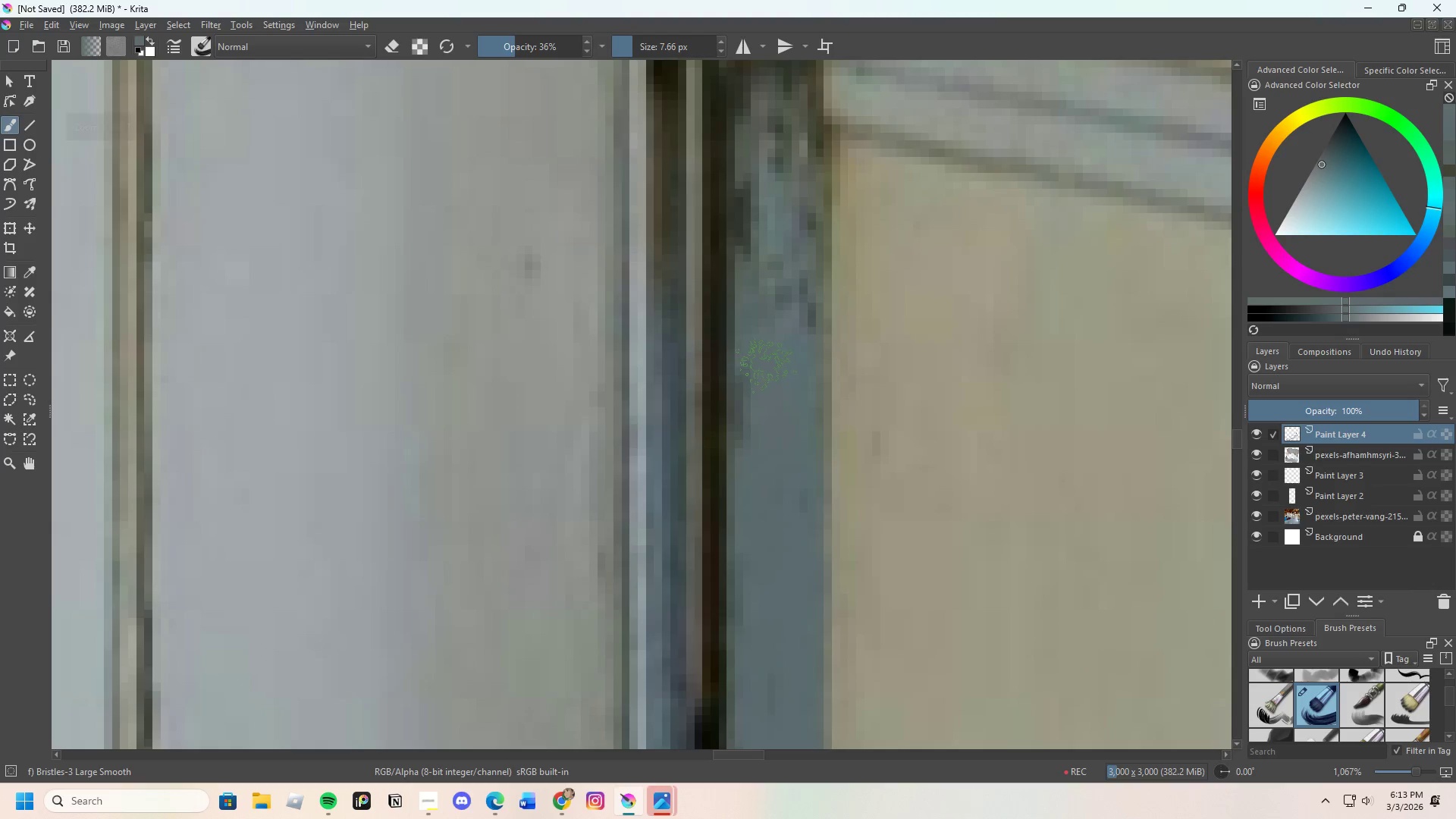 
left_click_drag(start_coordinate=[766, 367], to_coordinate=[763, 416])
 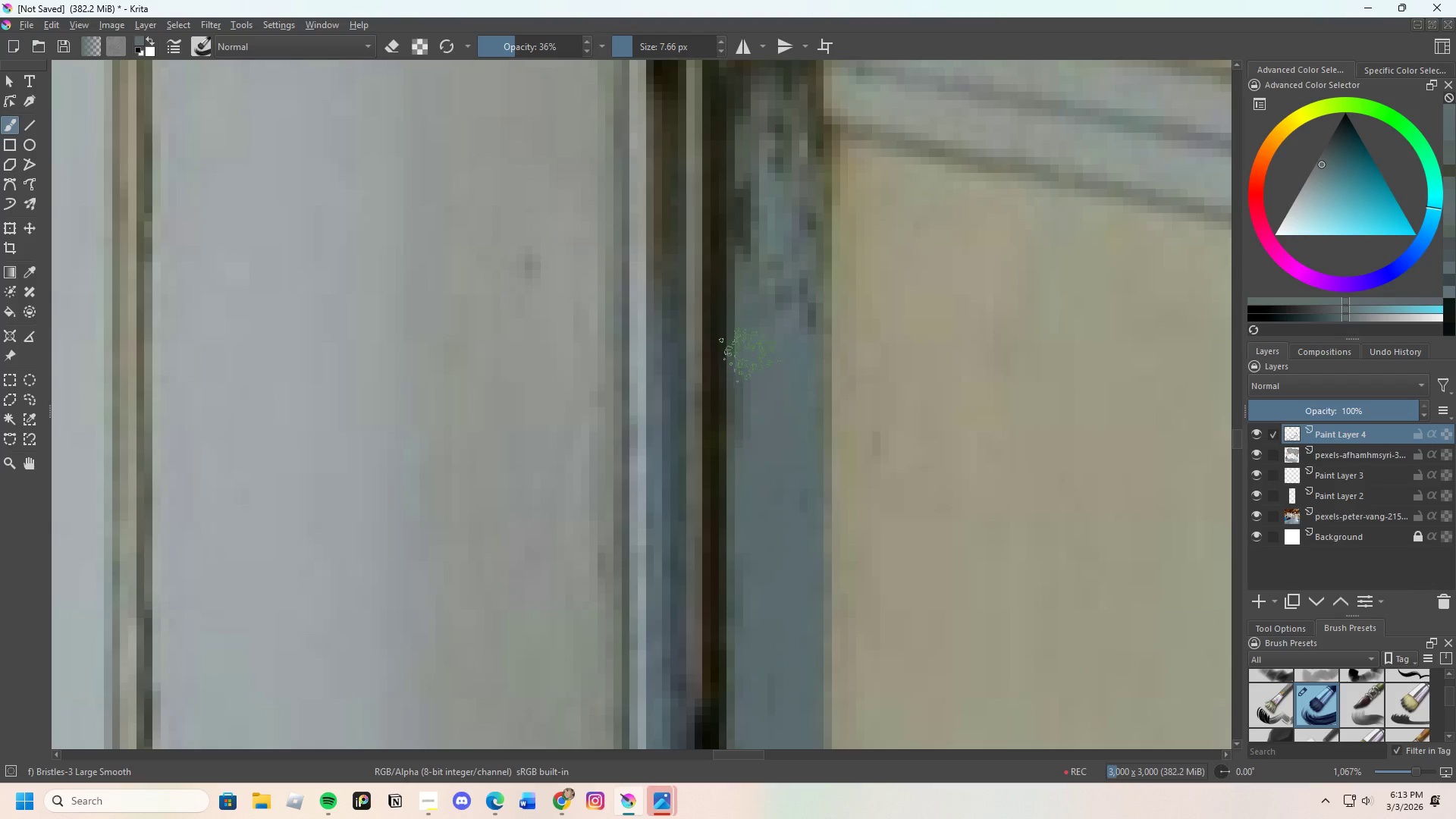 
left_click_drag(start_coordinate=[750, 358], to_coordinate=[755, 391])
 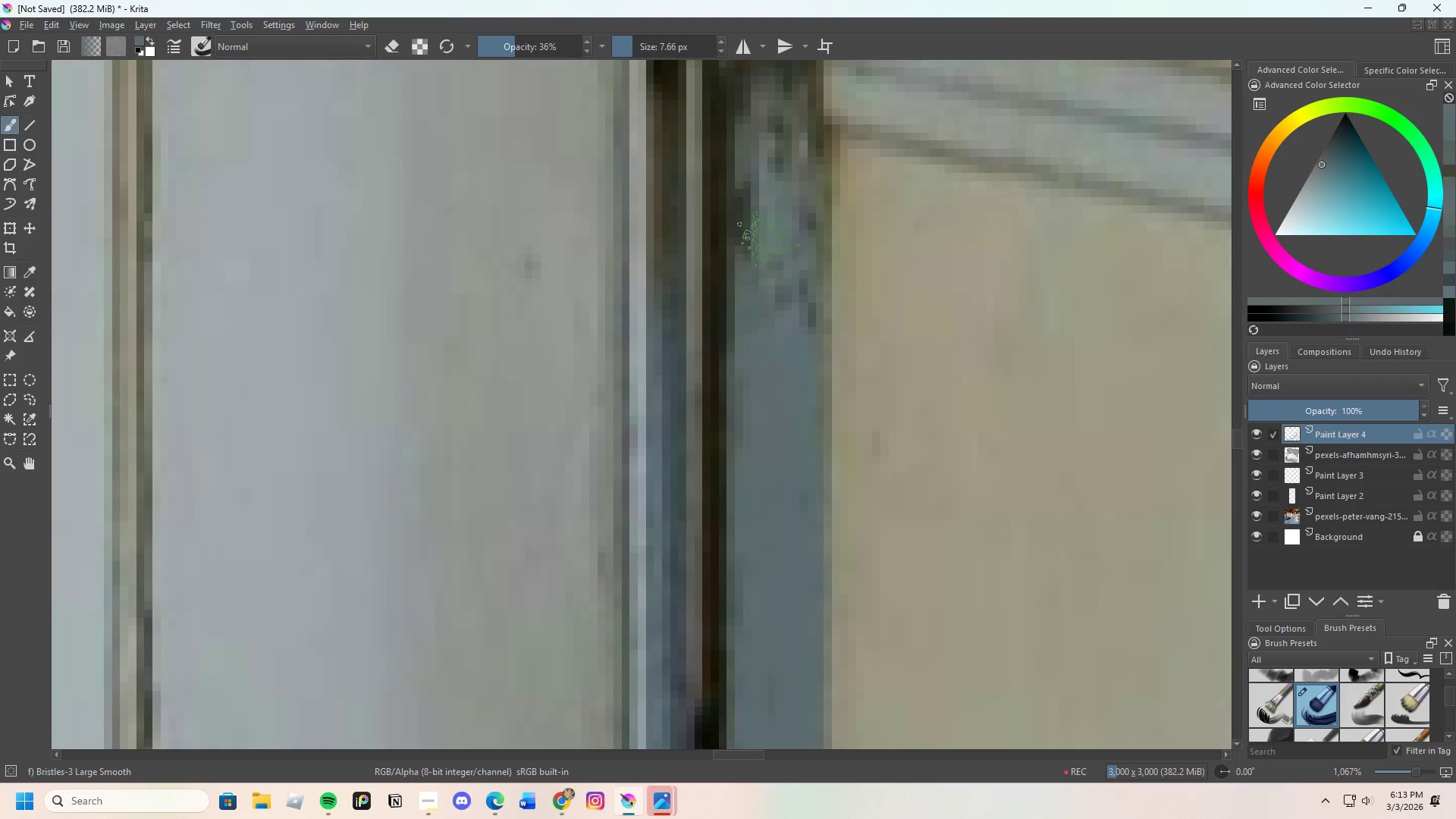 
left_click_drag(start_coordinate=[760, 193], to_coordinate=[770, 278])
 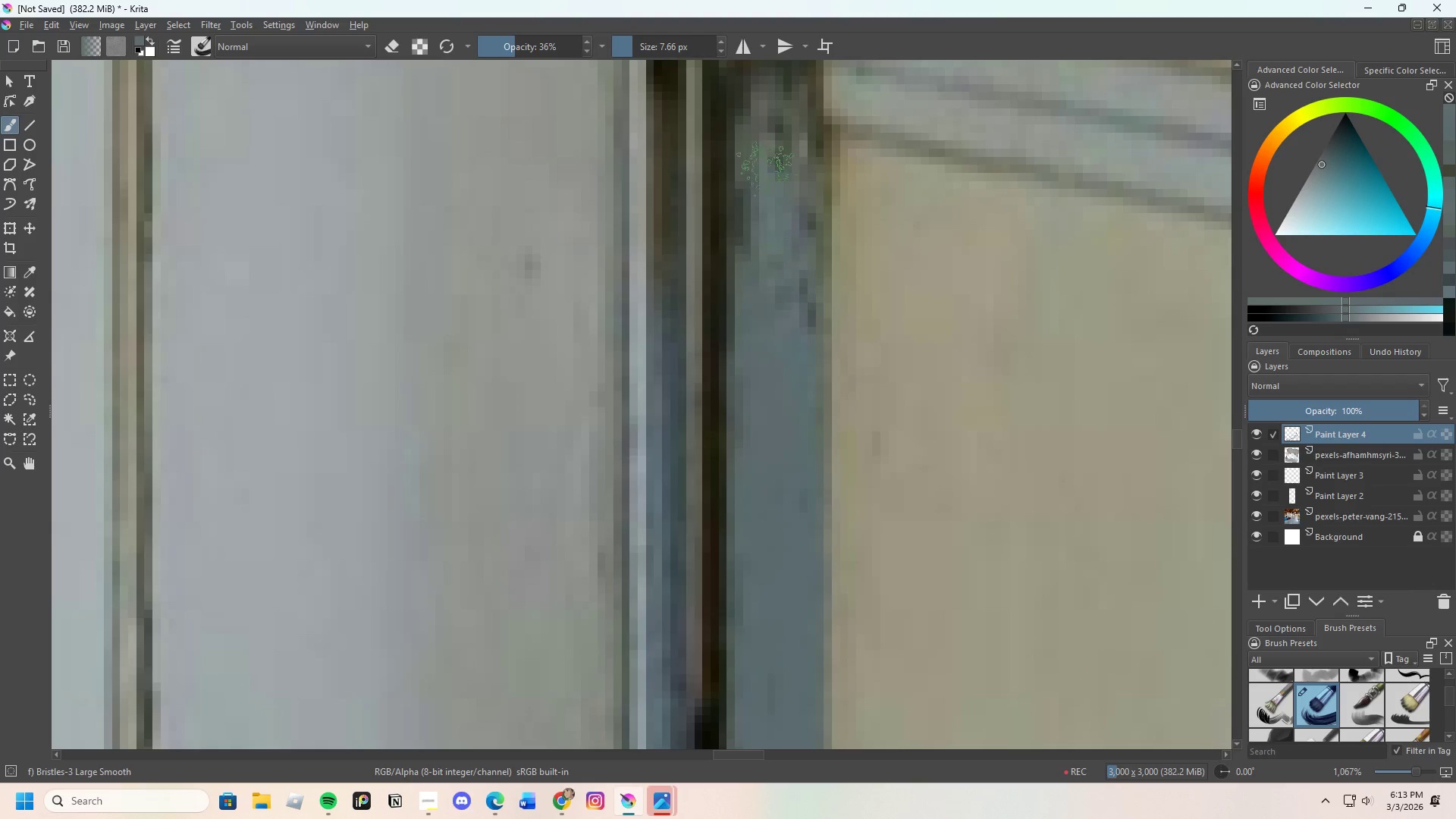 
left_click_drag(start_coordinate=[765, 210], to_coordinate=[779, 229])
 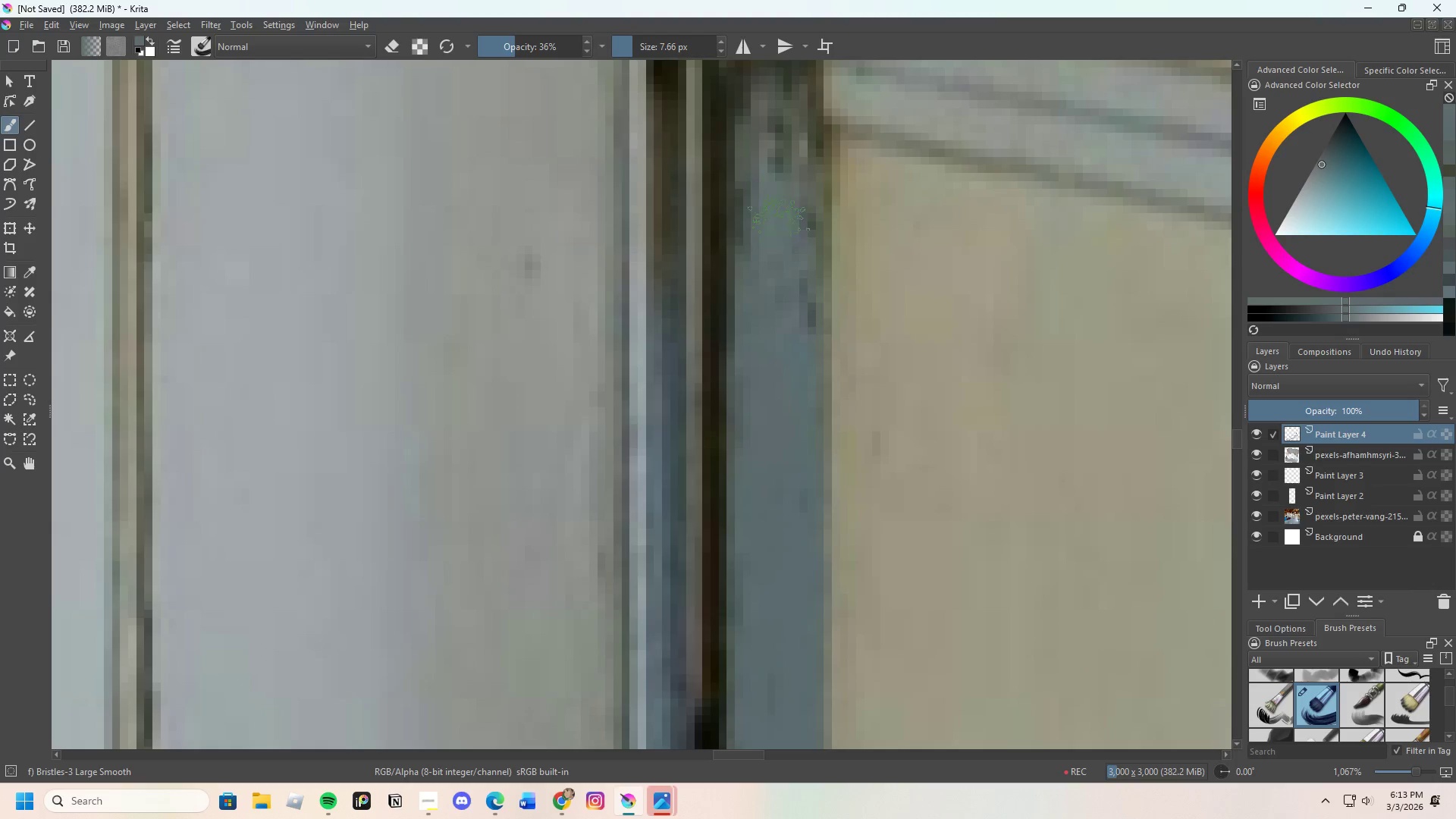 
left_click_drag(start_coordinate=[779, 223], to_coordinate=[795, 269])
 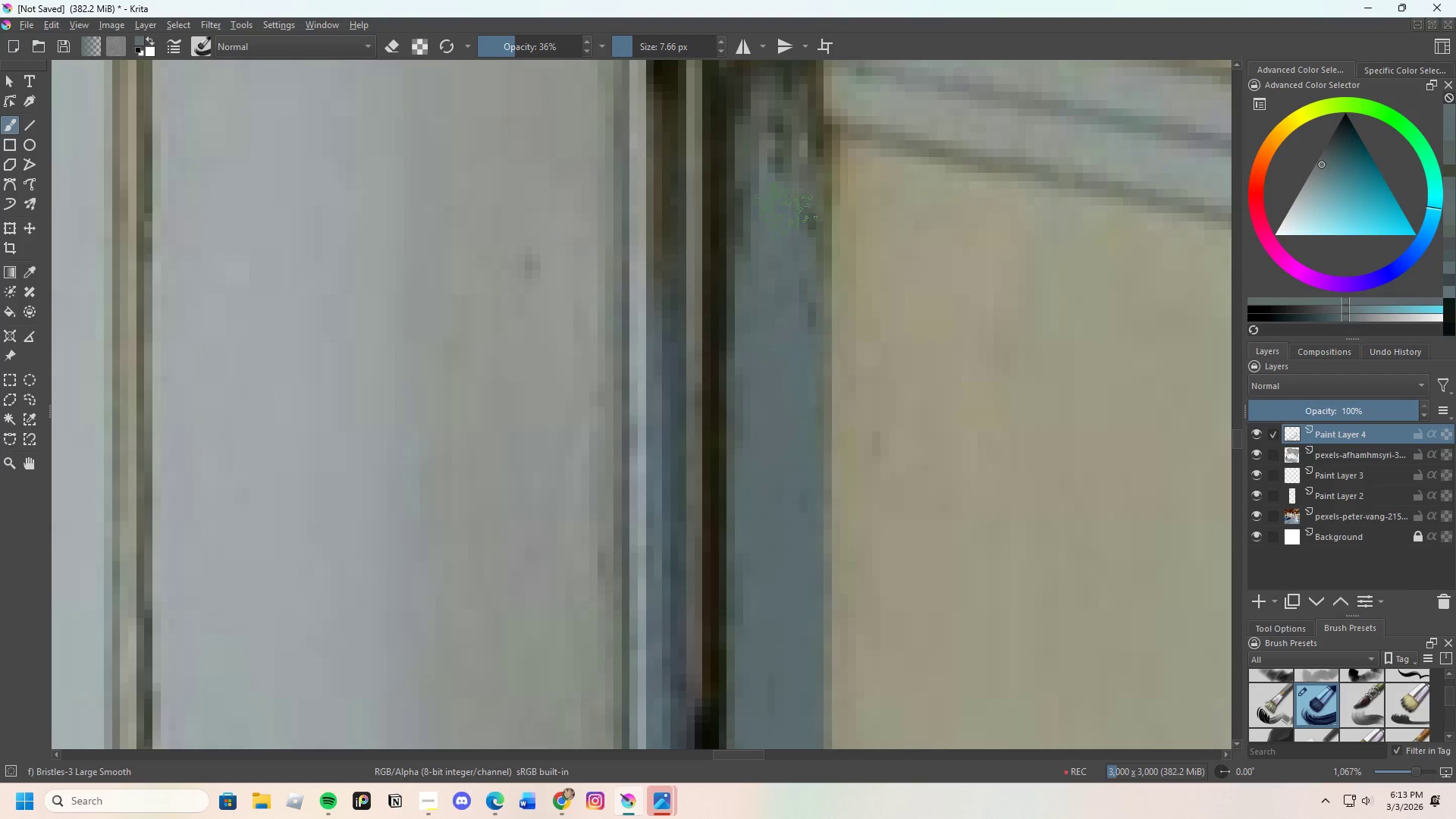 
left_click_drag(start_coordinate=[786, 222], to_coordinate=[788, 335])
 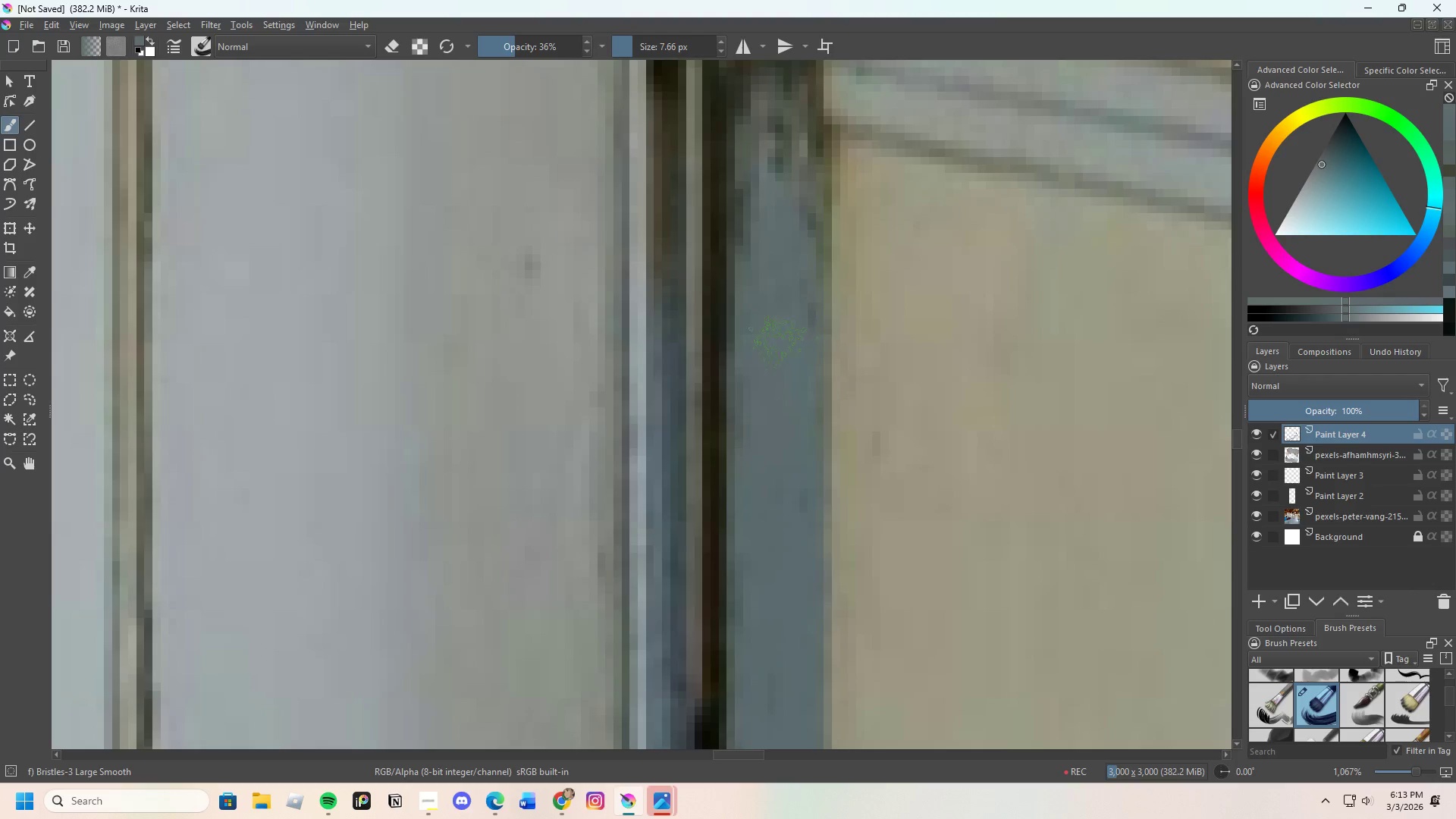 
scroll: coordinate [746, 403], scroll_direction: down, amount: 2.0
 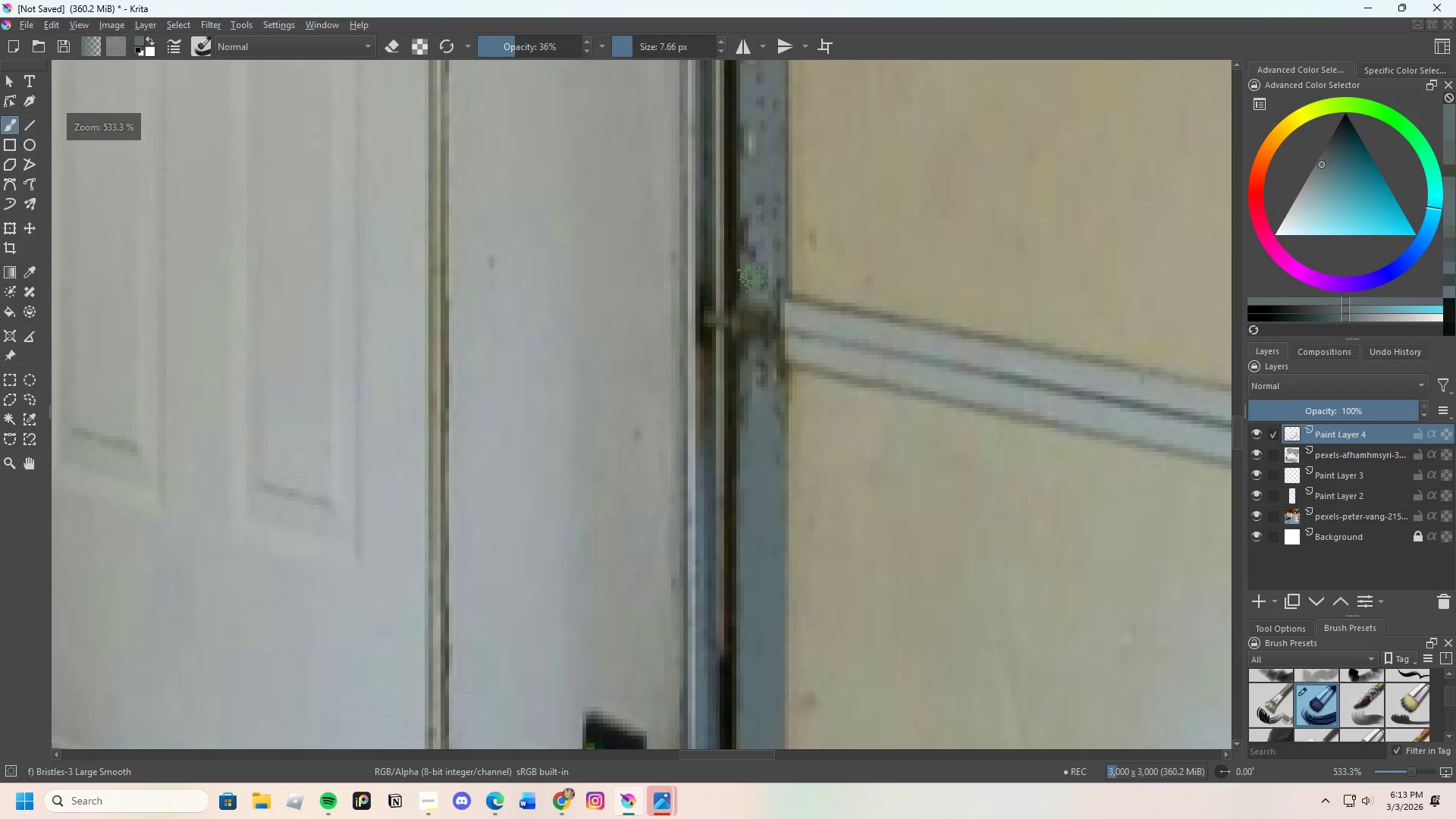 
left_click_drag(start_coordinate=[752, 274], to_coordinate=[755, 383])
 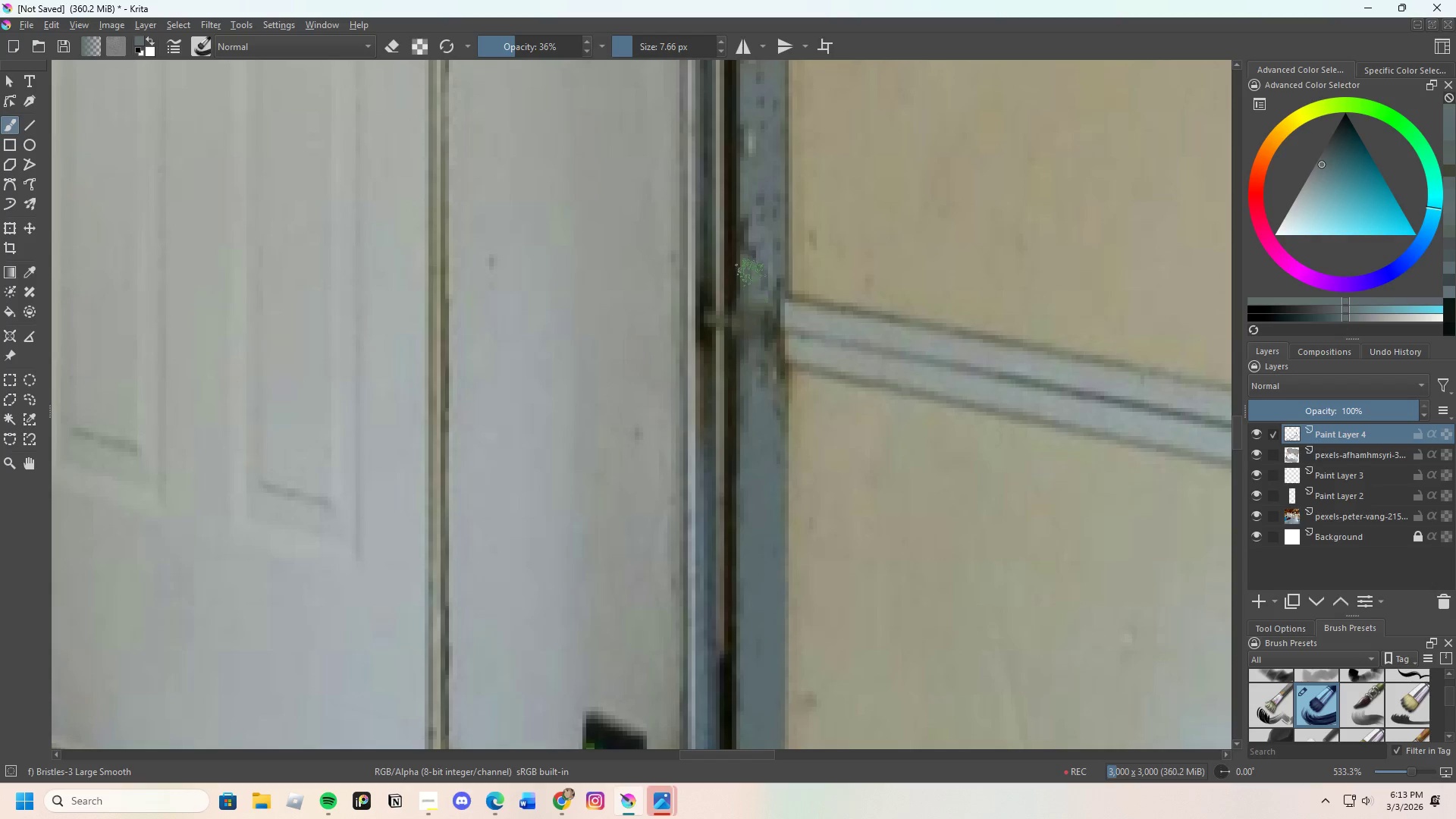 
left_click_drag(start_coordinate=[751, 280], to_coordinate=[751, 377])
 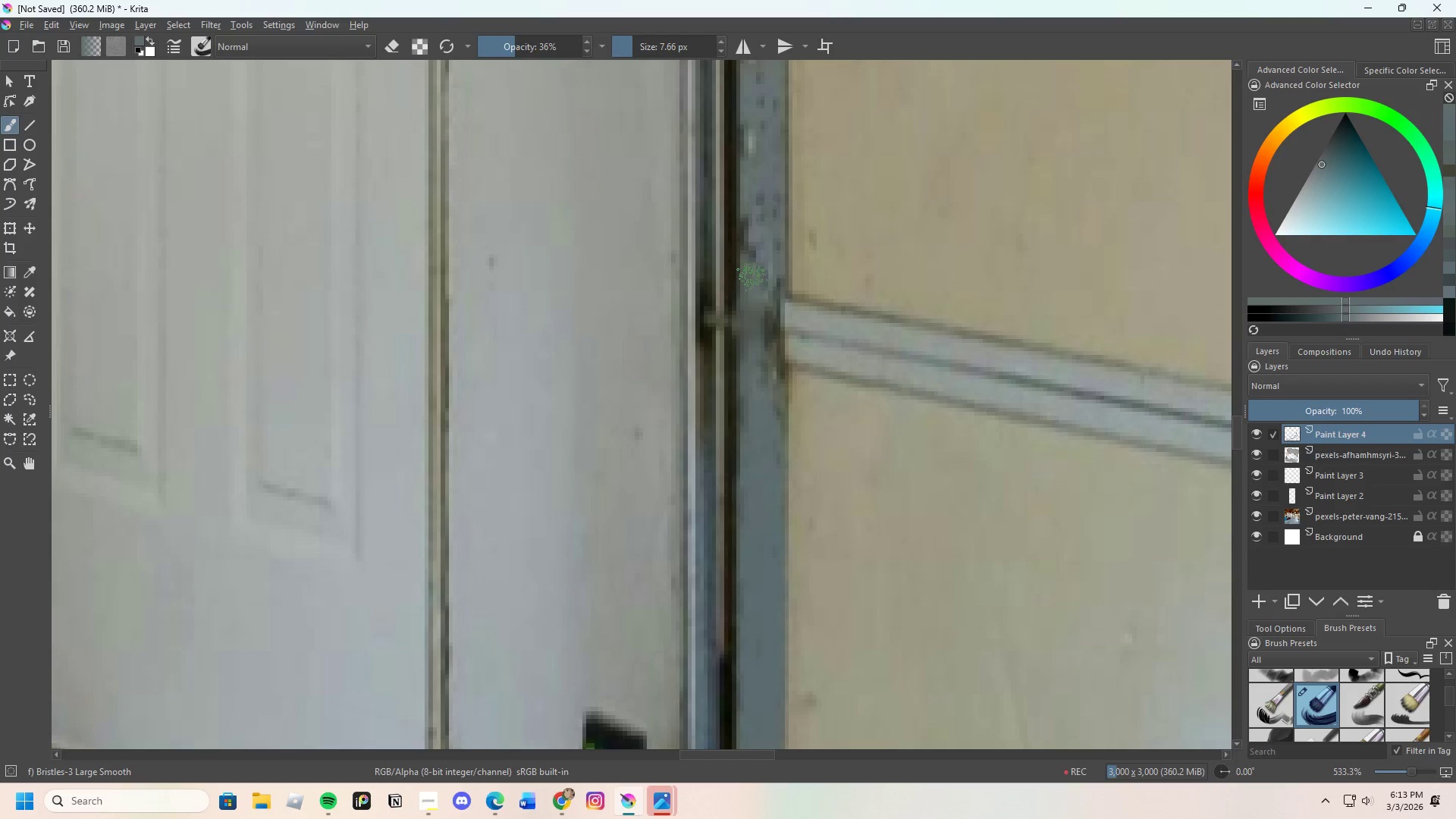 
left_click_drag(start_coordinate=[753, 275], to_coordinate=[761, 372])
 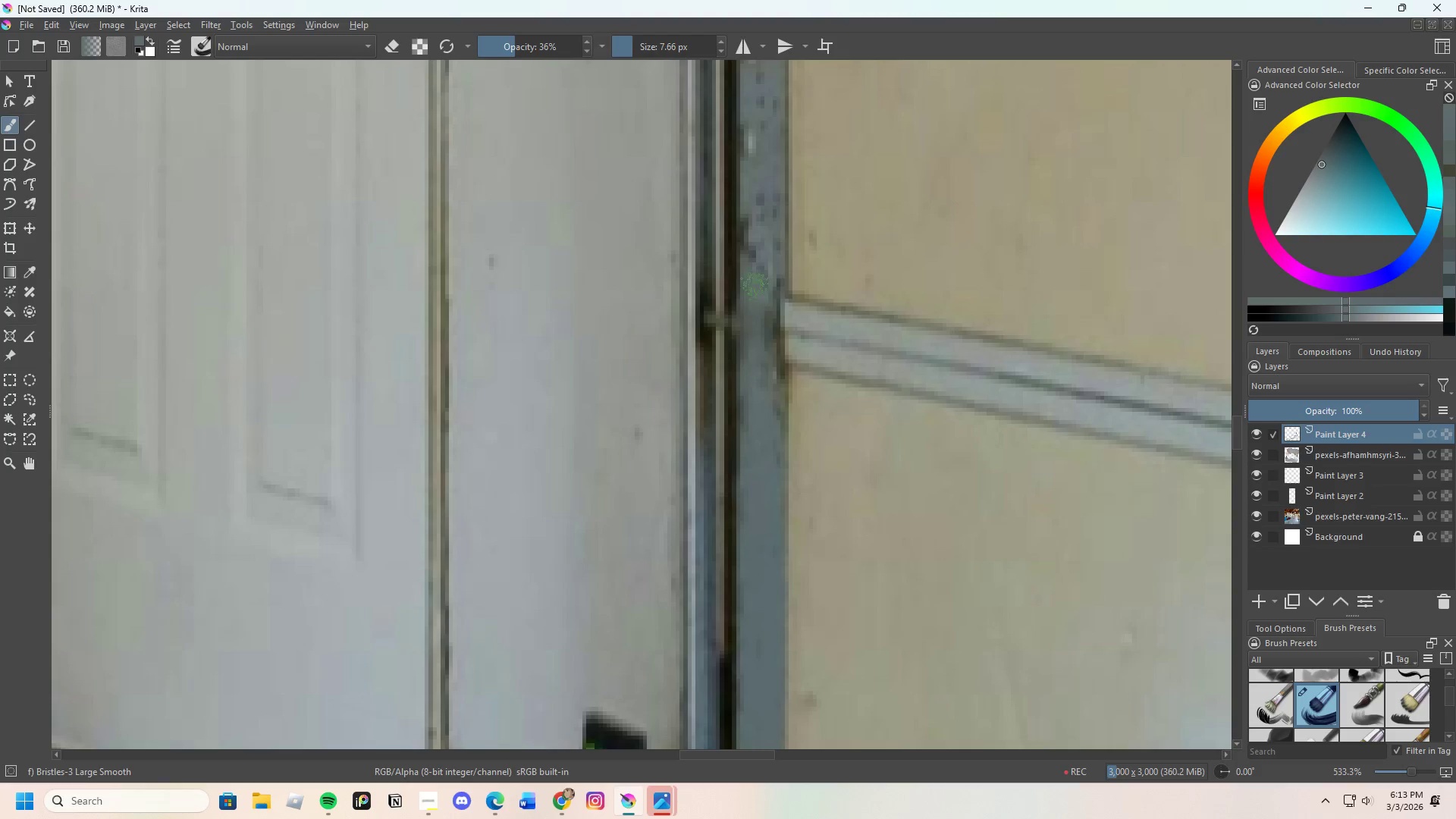 
left_click_drag(start_coordinate=[756, 292], to_coordinate=[764, 460])
 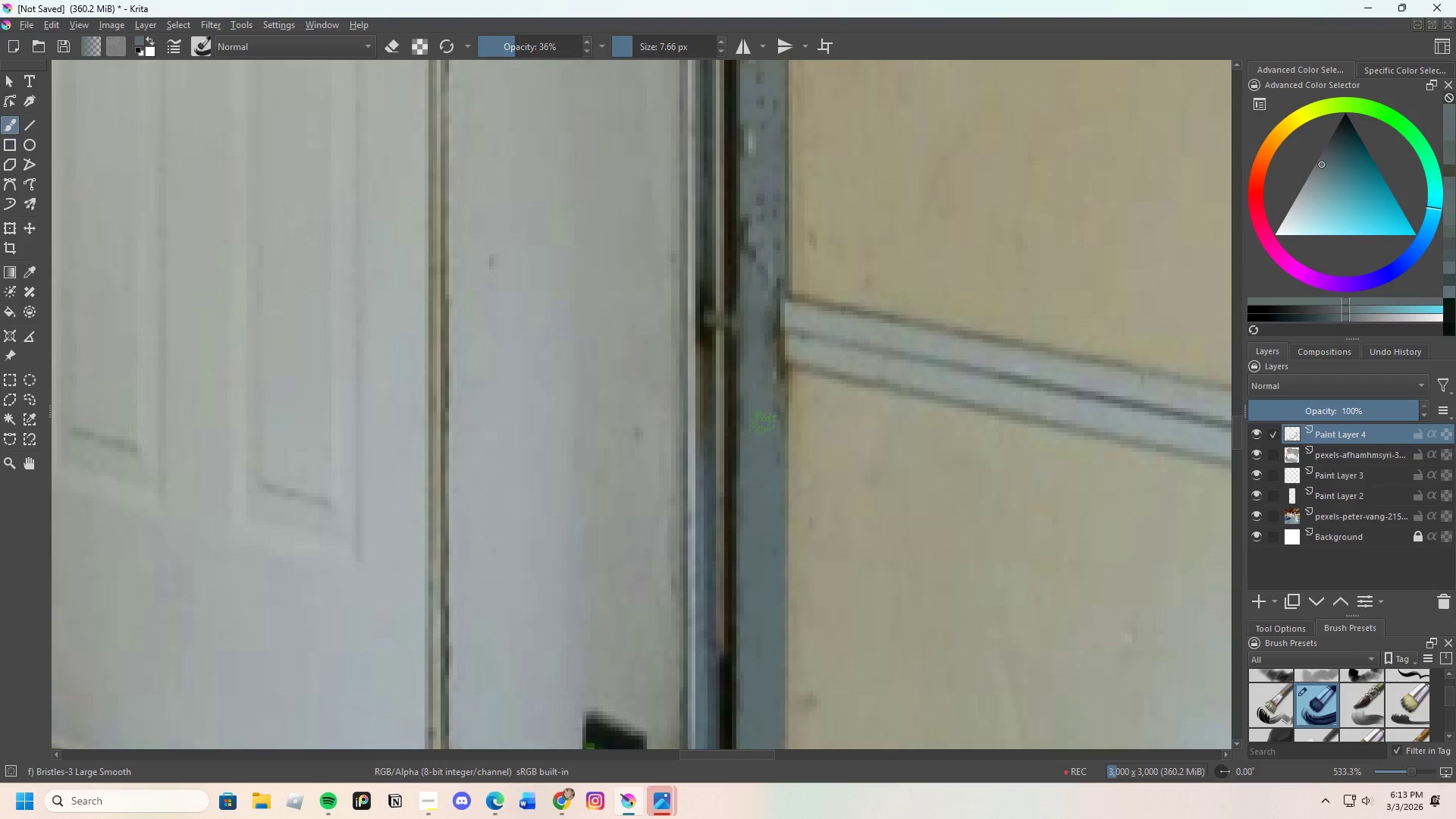 
left_click_drag(start_coordinate=[748, 358], to_coordinate=[764, 500])
 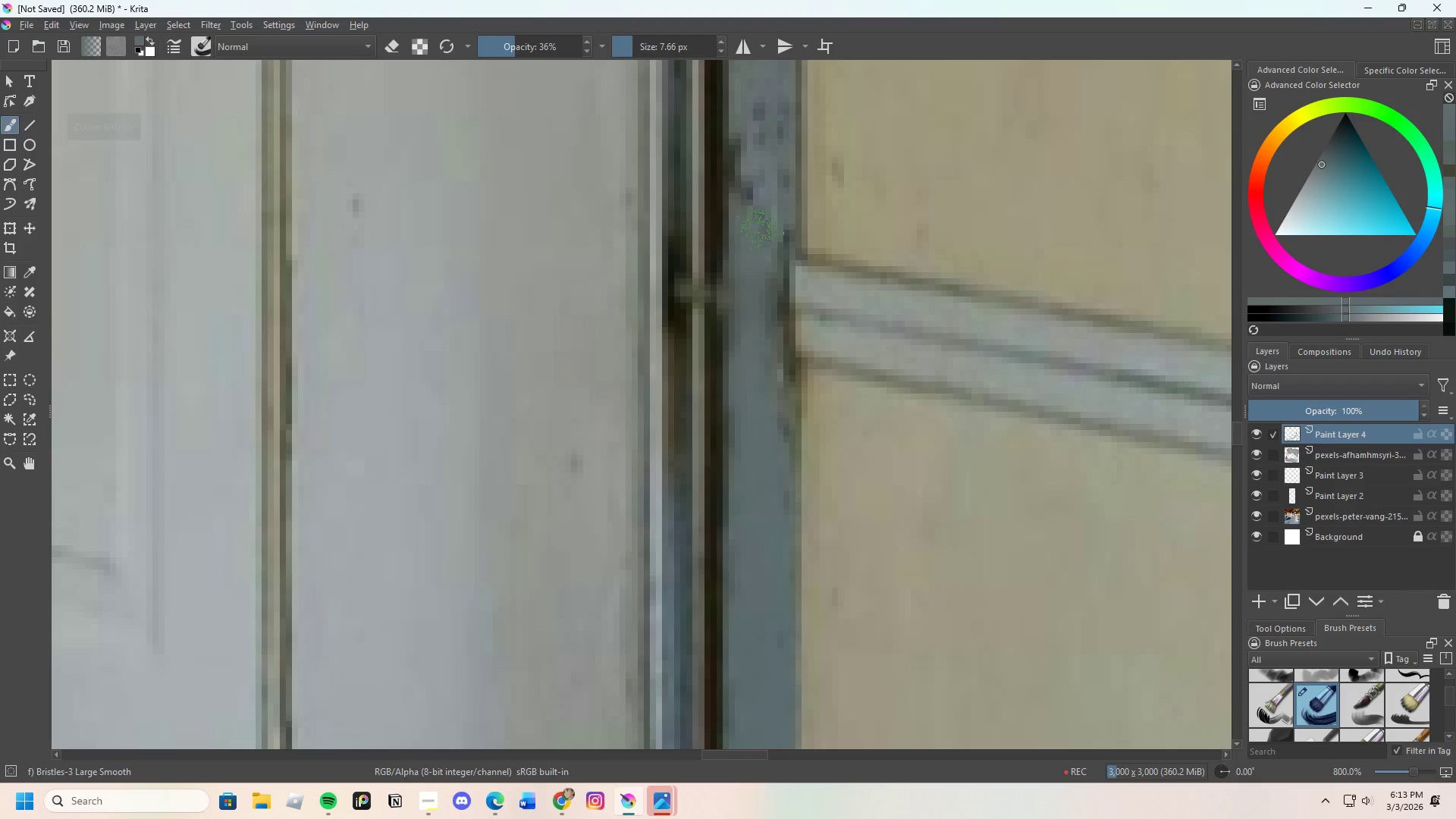 
scroll: coordinate [764, 376], scroll_direction: up, amount: 1.0
 